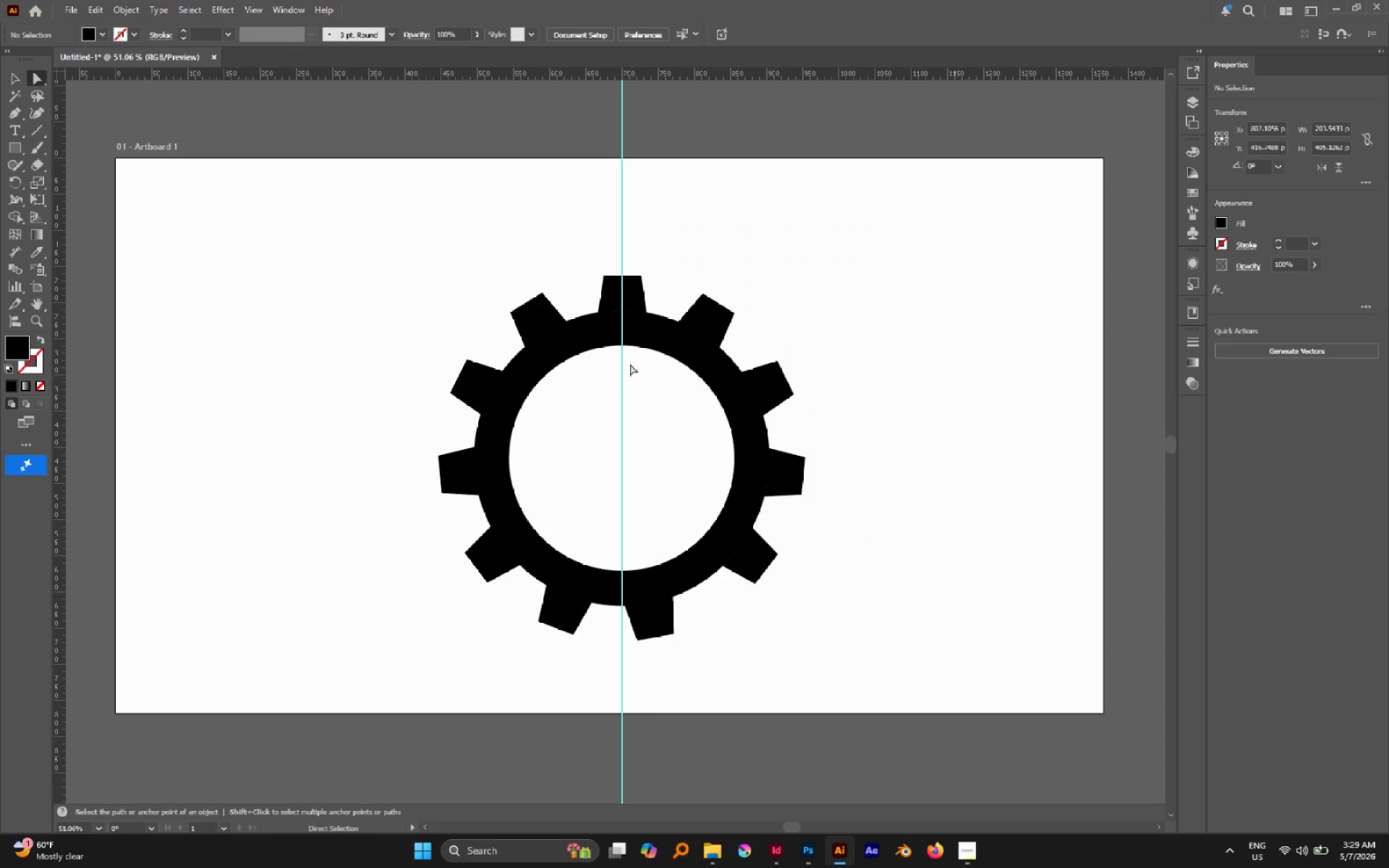 
hold_key(key=AltLeft, duration=2.98)
left_click([599, 341])
 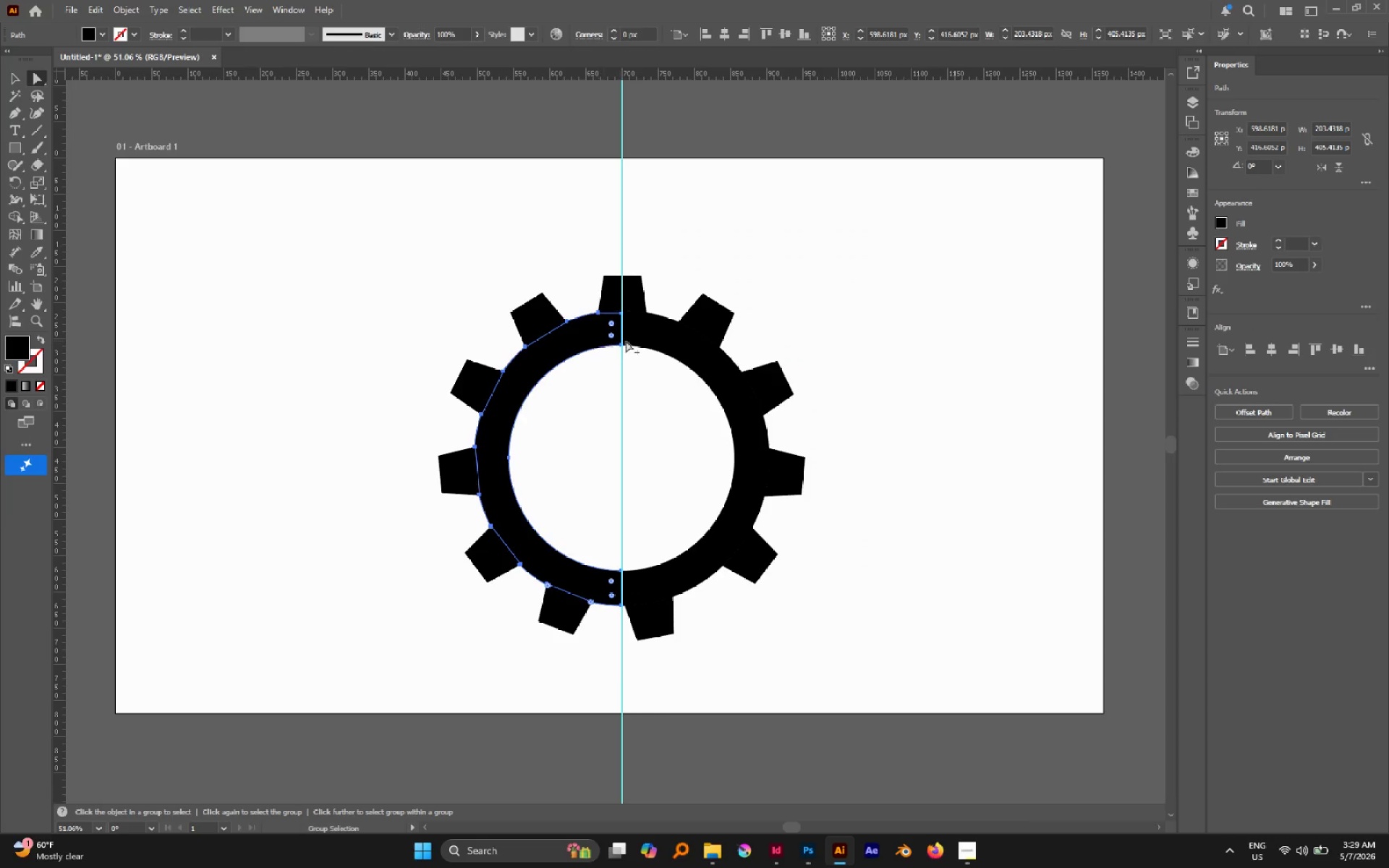 
hold_key(key=ShiftLeft, duration=0.86)
left_click([658, 341])
 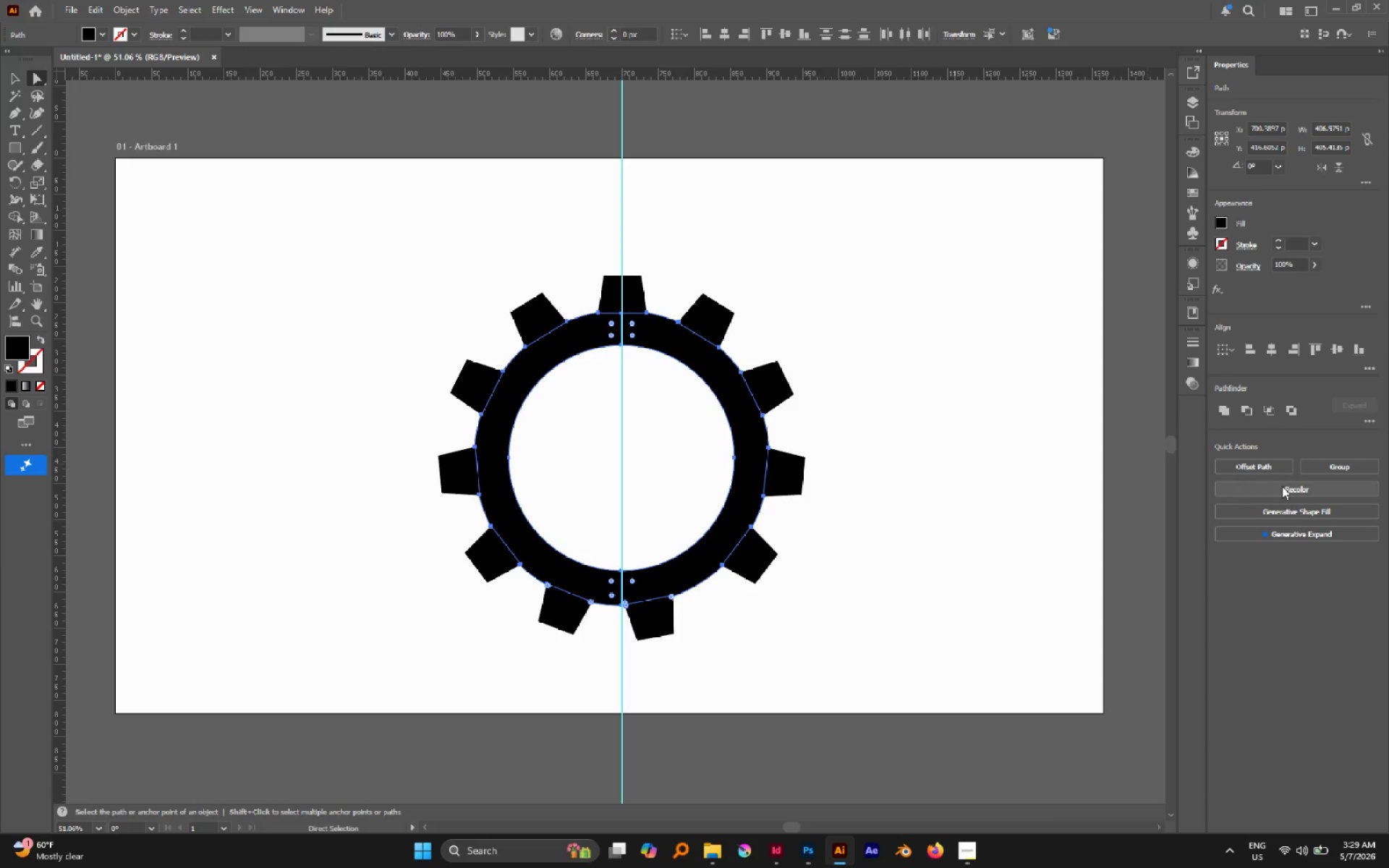 
mouse_move([1203, 409])
 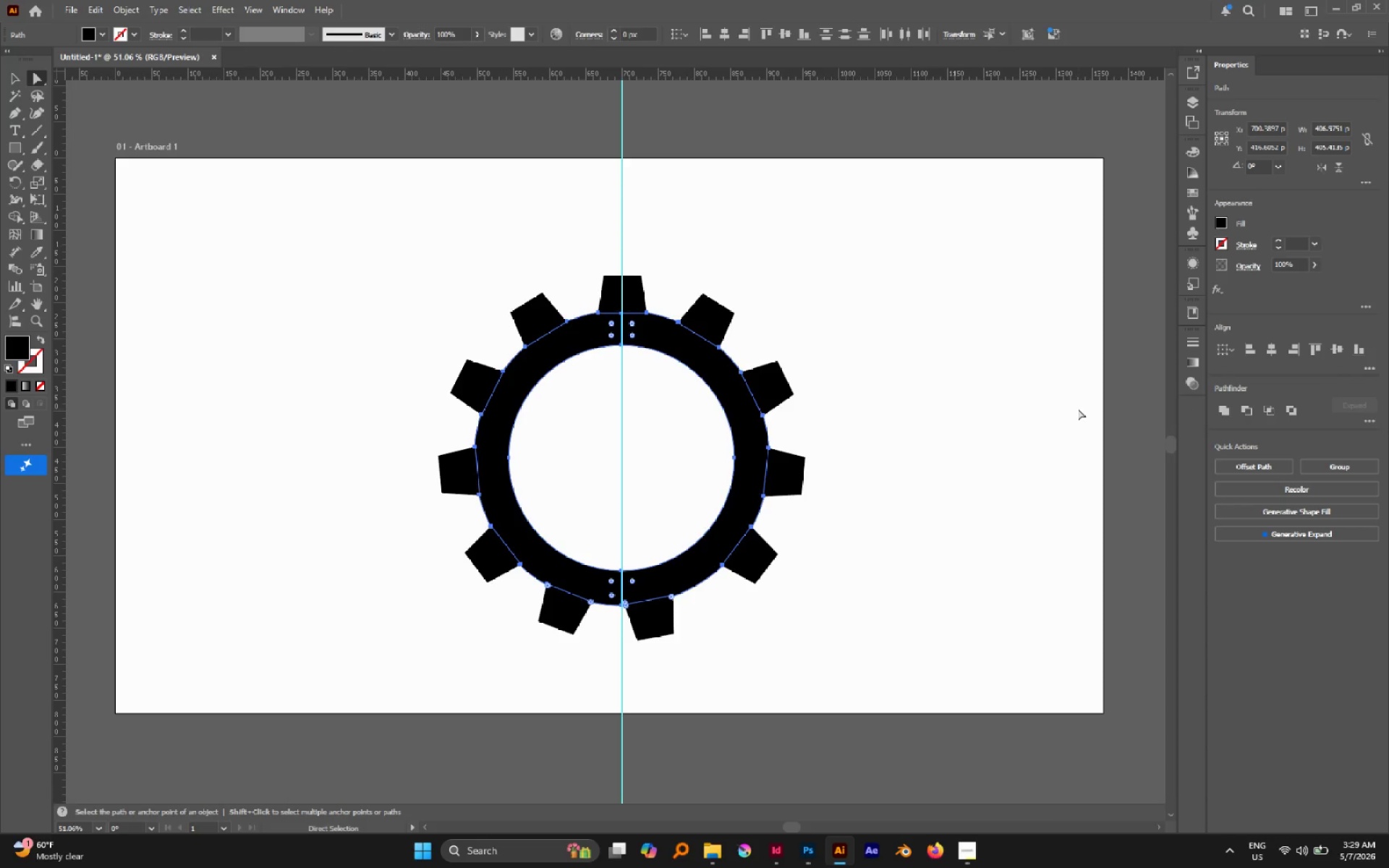 
left_click([1078, 409])
 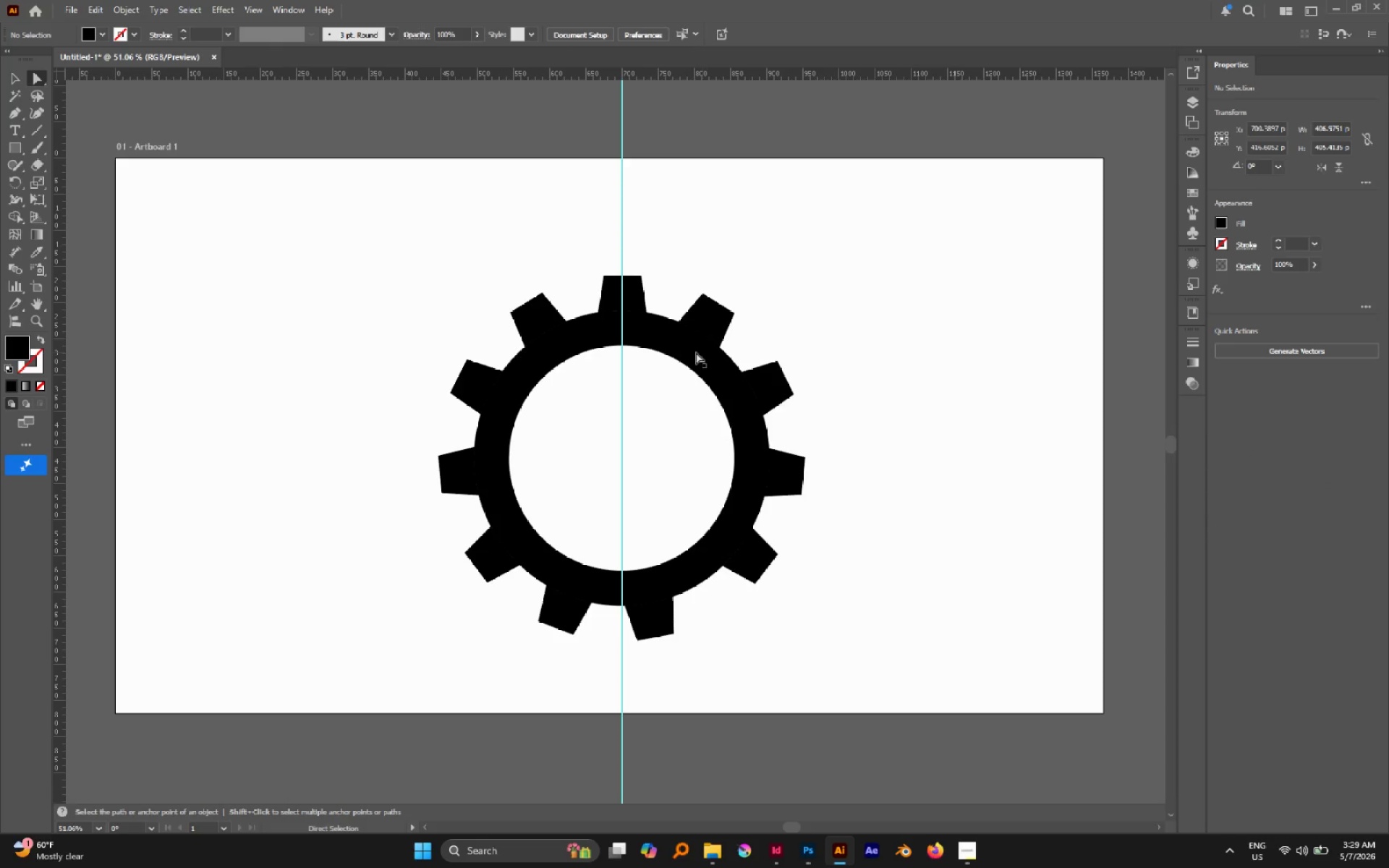 
left_click([691, 352])
 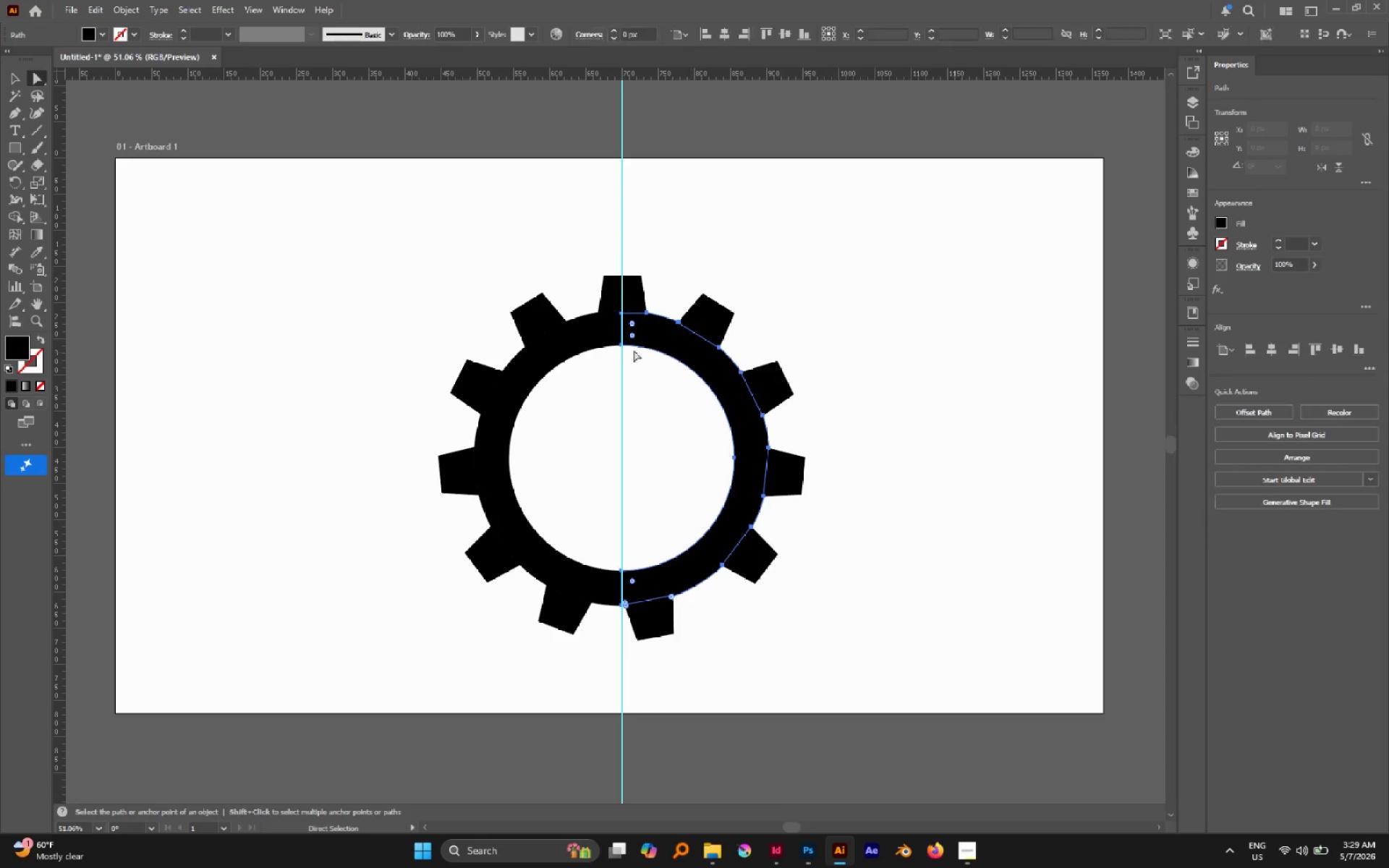 
hold_key(key=ShiftLeft, duration=2.08)
 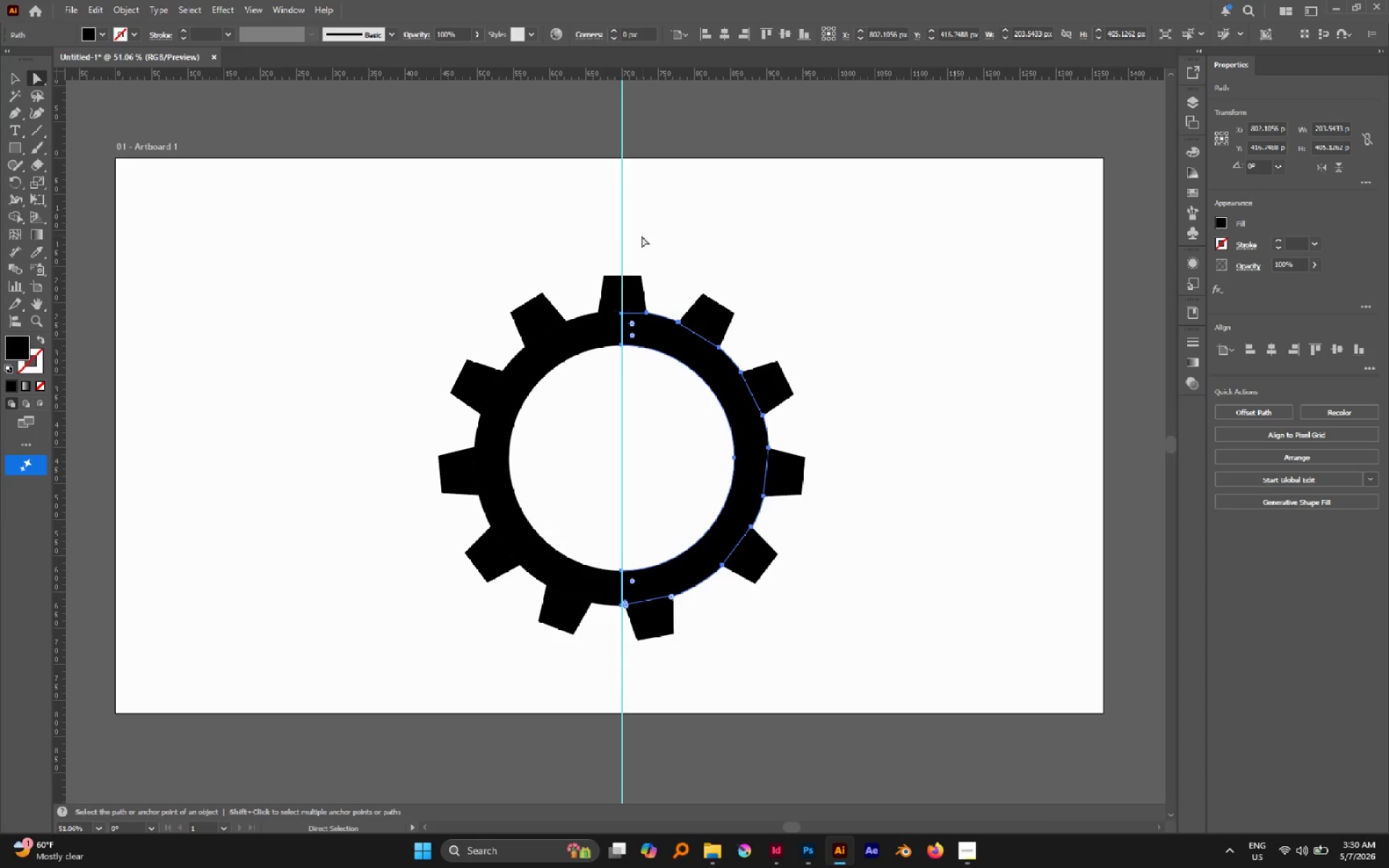 
wait(5.75)
 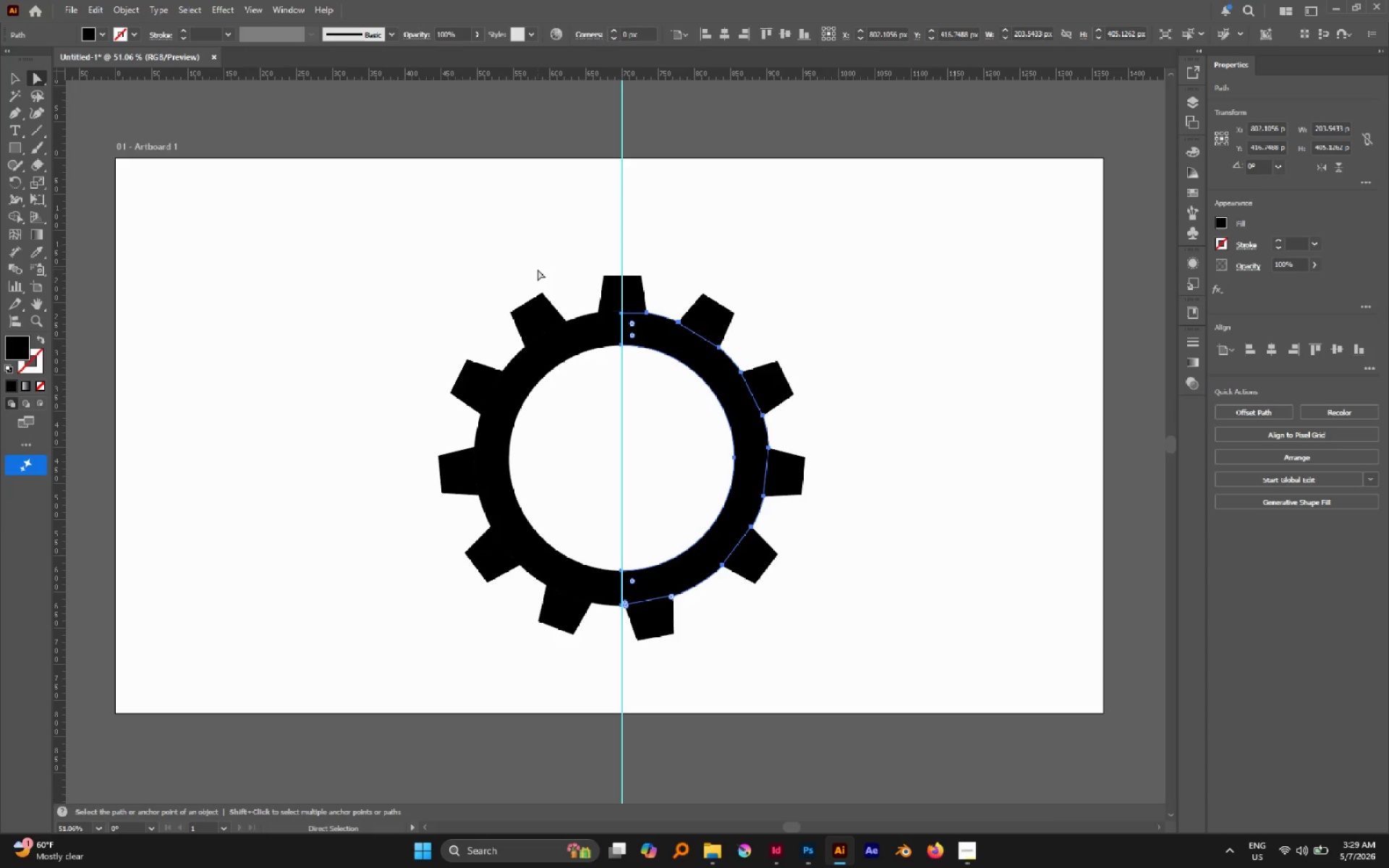 
left_click([700, 216])
 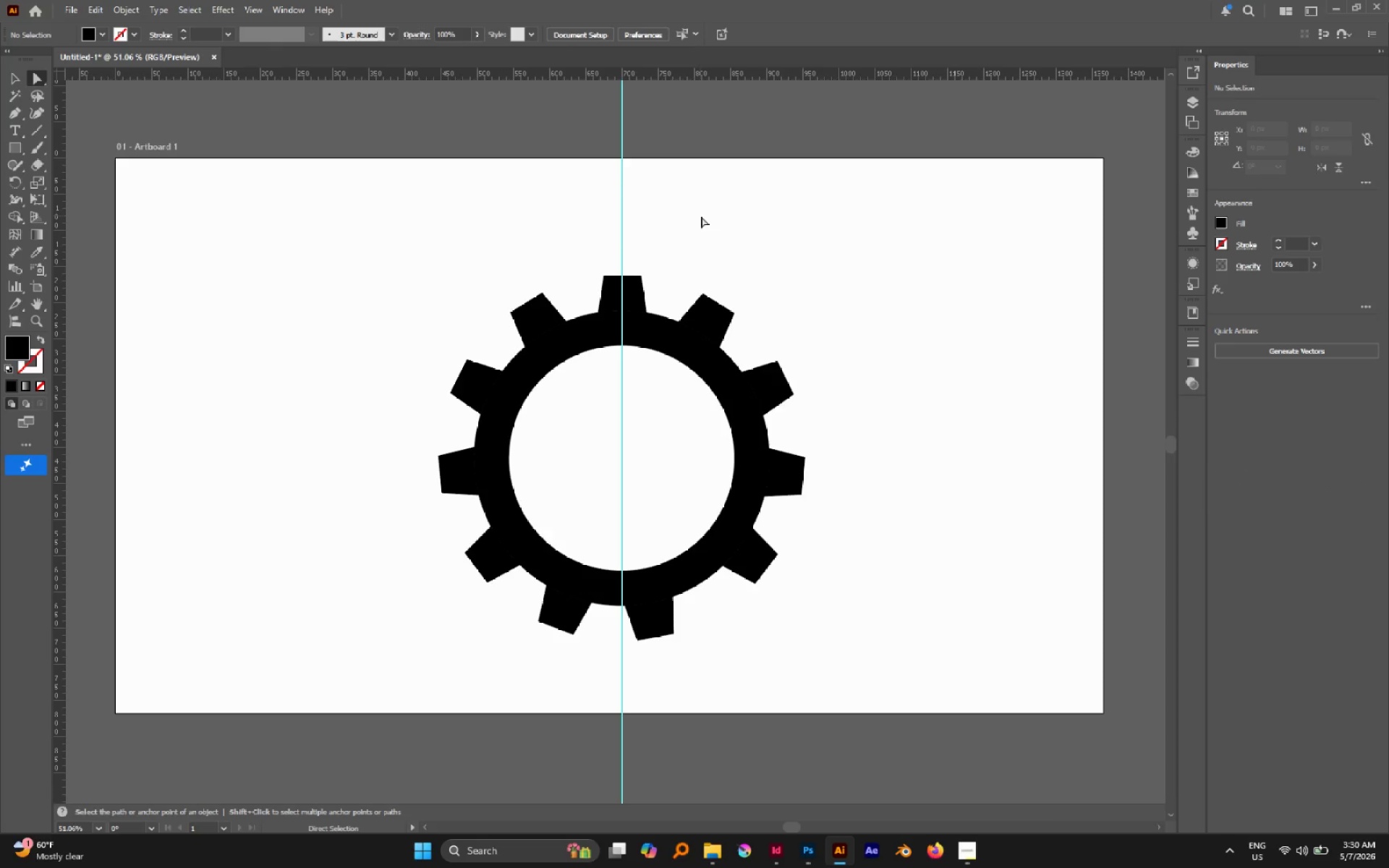 
hold_key(key=AltLeft, duration=0.89)
scroll: coordinate [575, 389], scroll_direction: up, amount: 1.0
 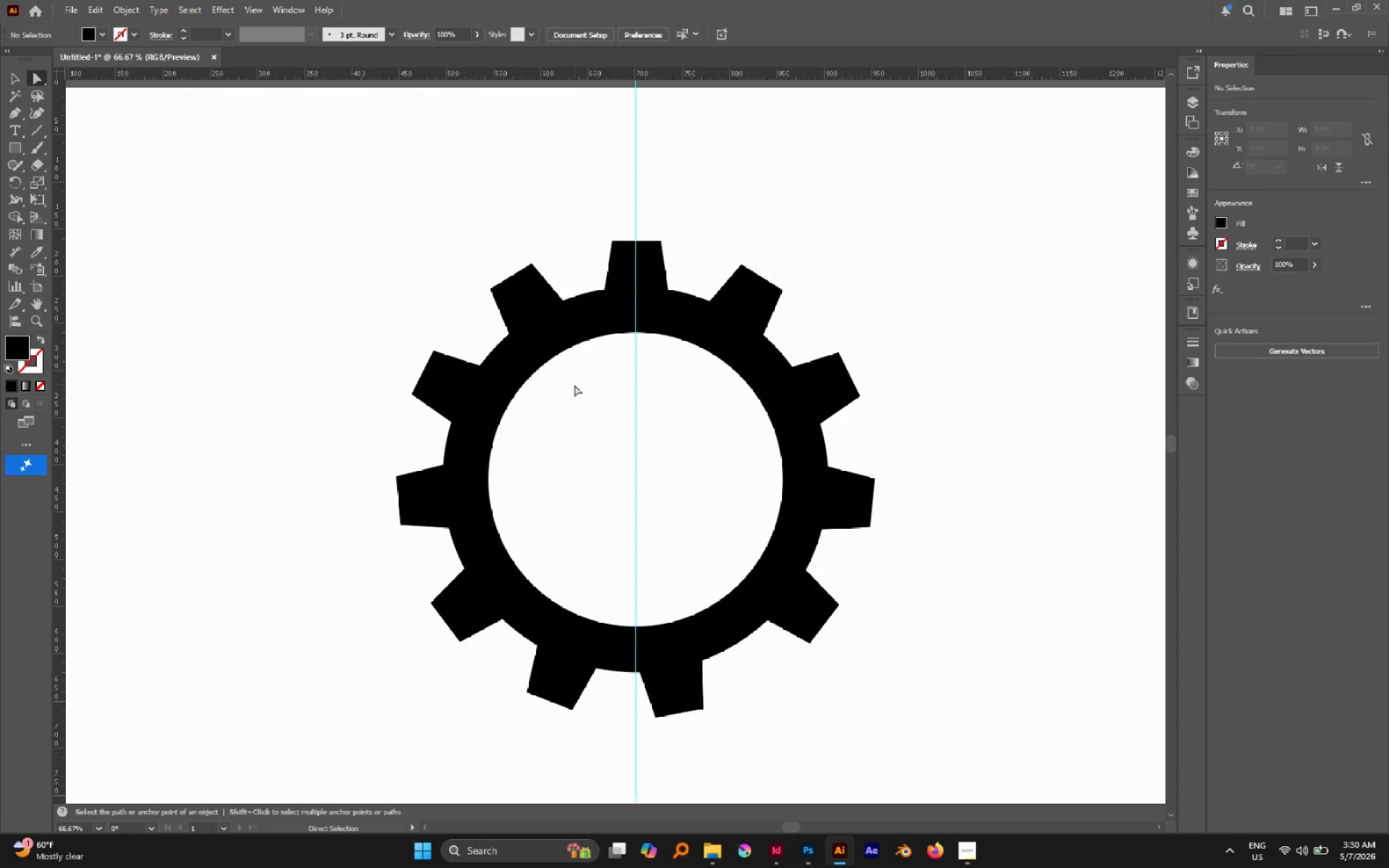 
key(L)
 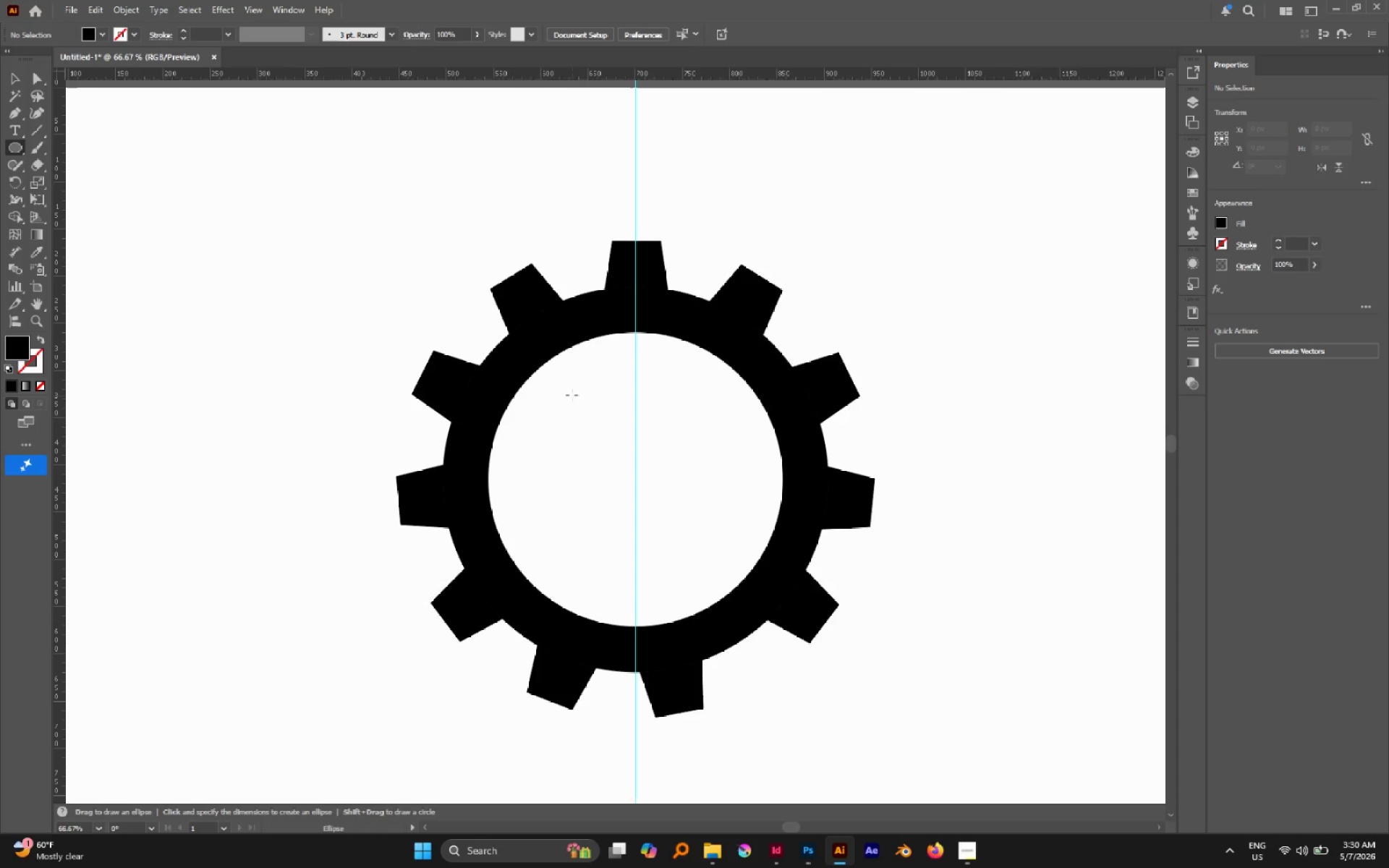 
hold_key(key=AltLeft, duration=1.14)
hold_key(key=ShiftLeft, duration=0.88)
left_click_drag(start_coordinate=[569, 391], to_coordinate=[687, 522])
 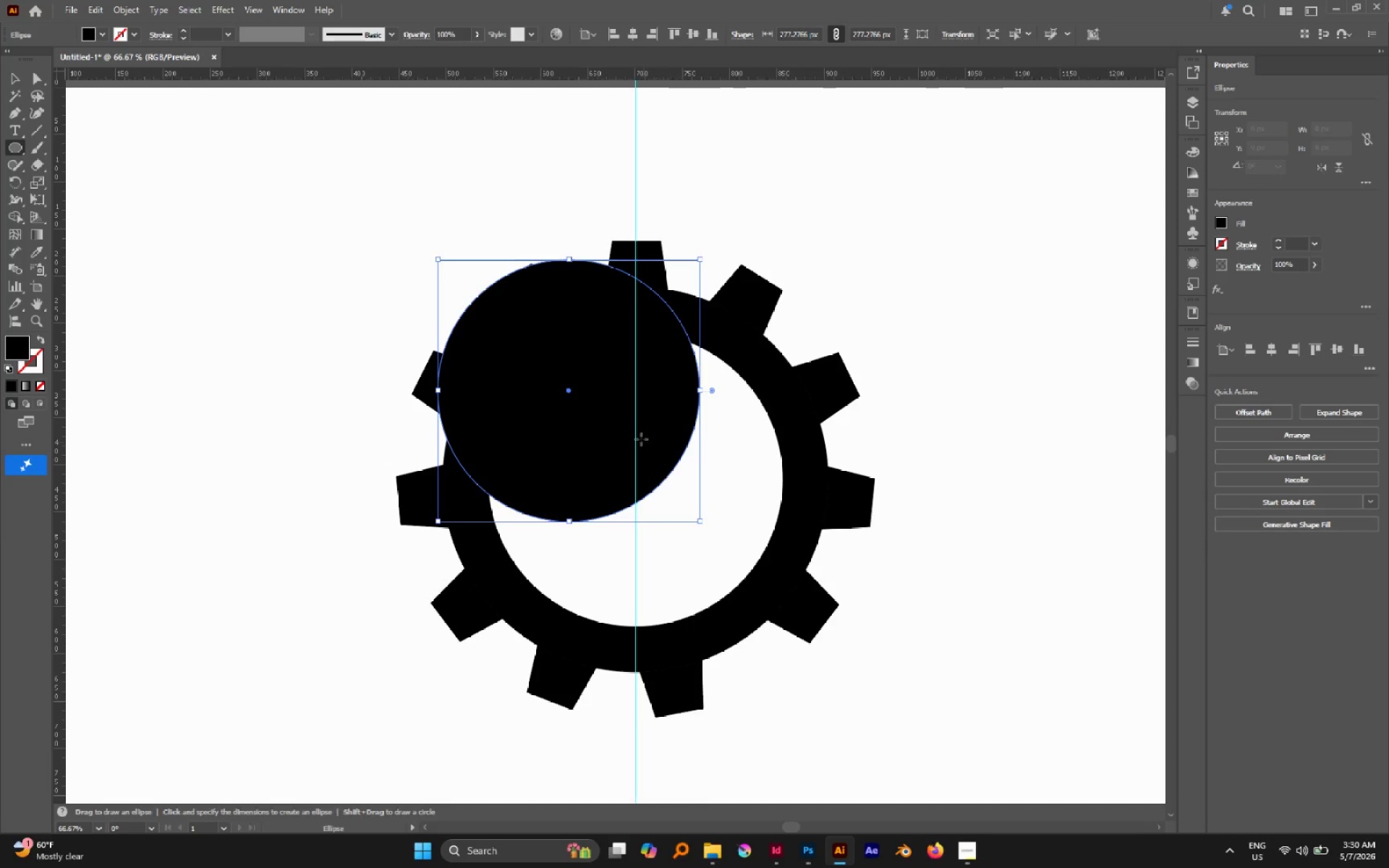 
key(V)
 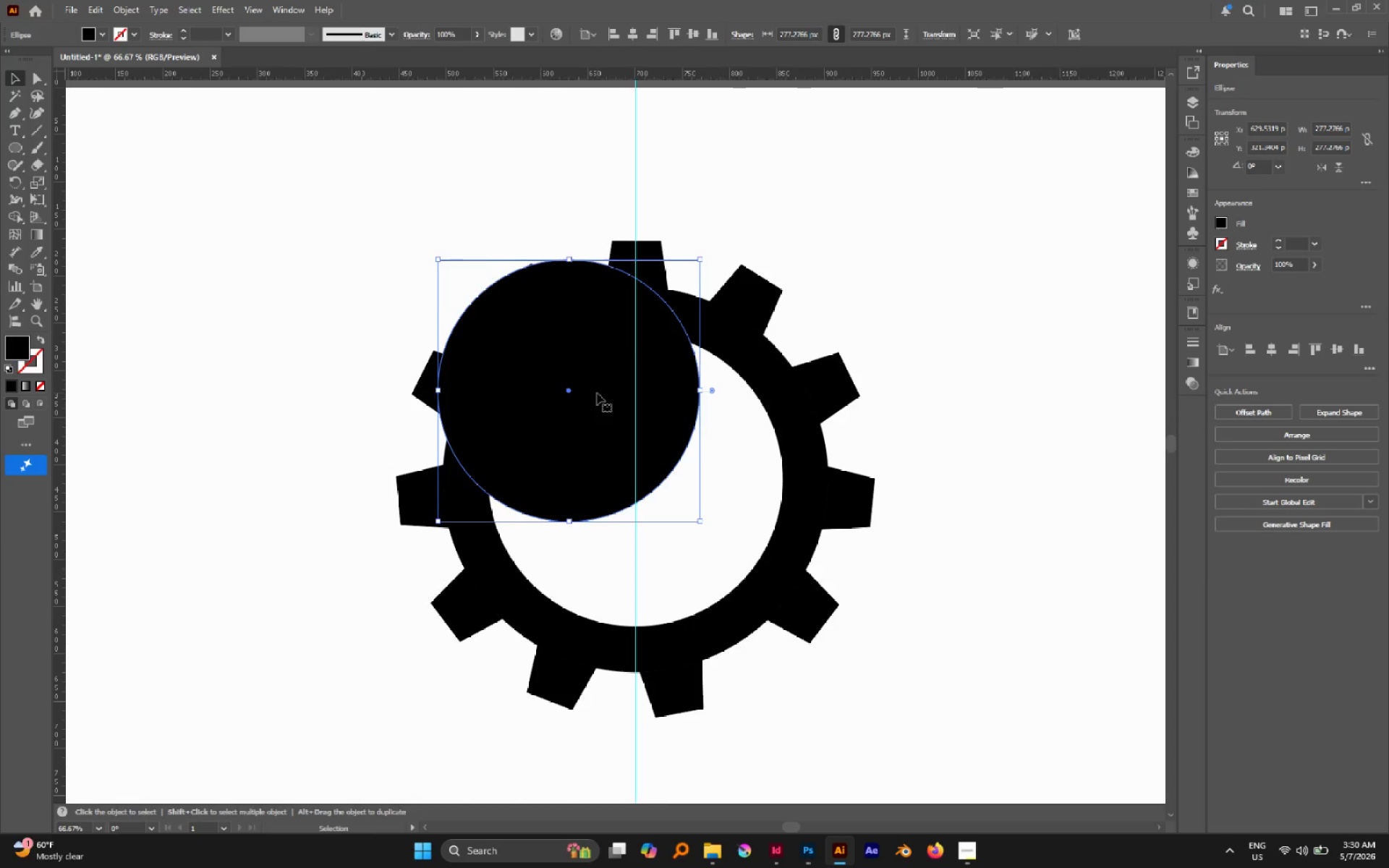 
left_click_drag(start_coordinate=[600, 396], to_coordinate=[666, 480])
 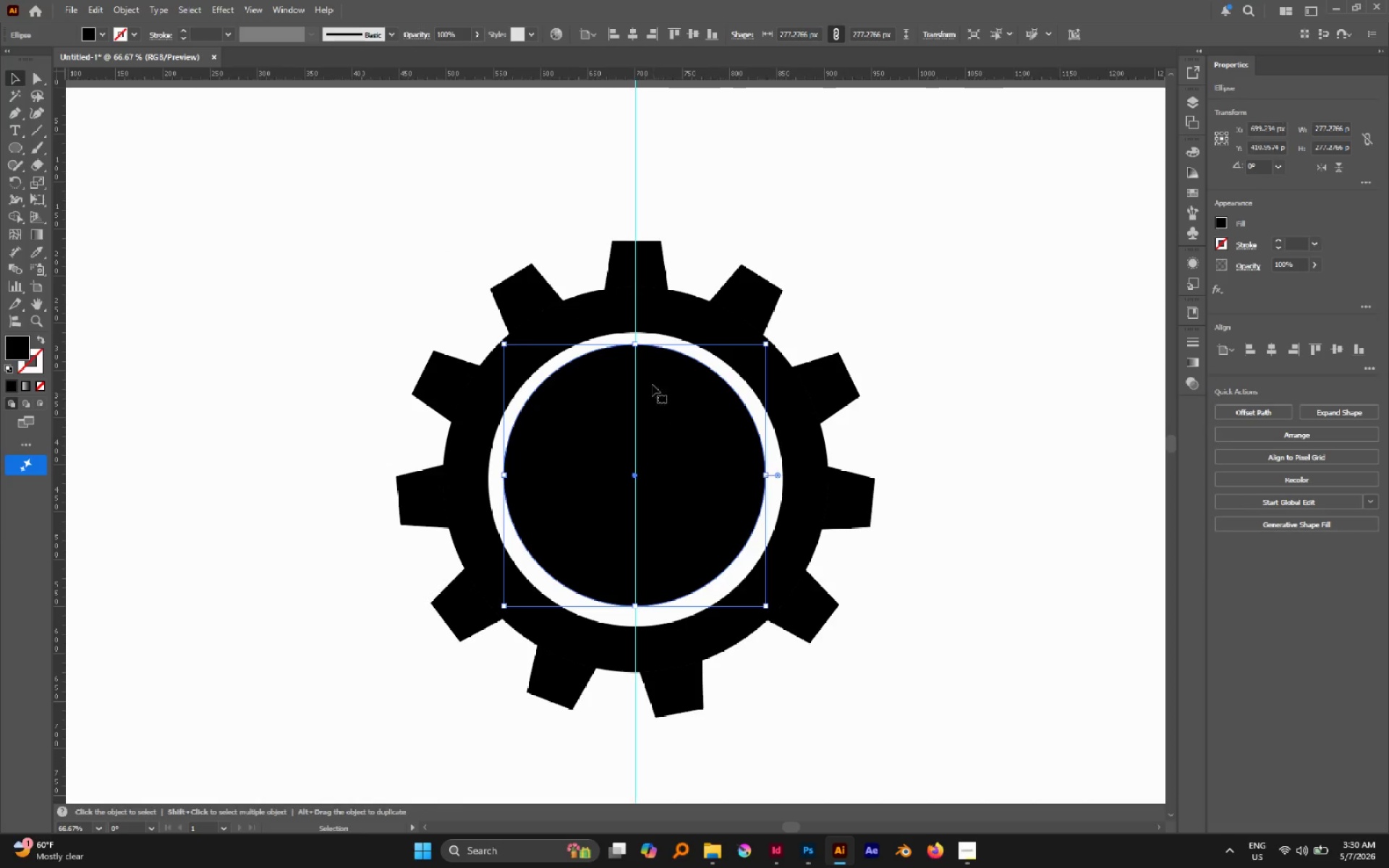 
key(Shift+ShiftLeft)
 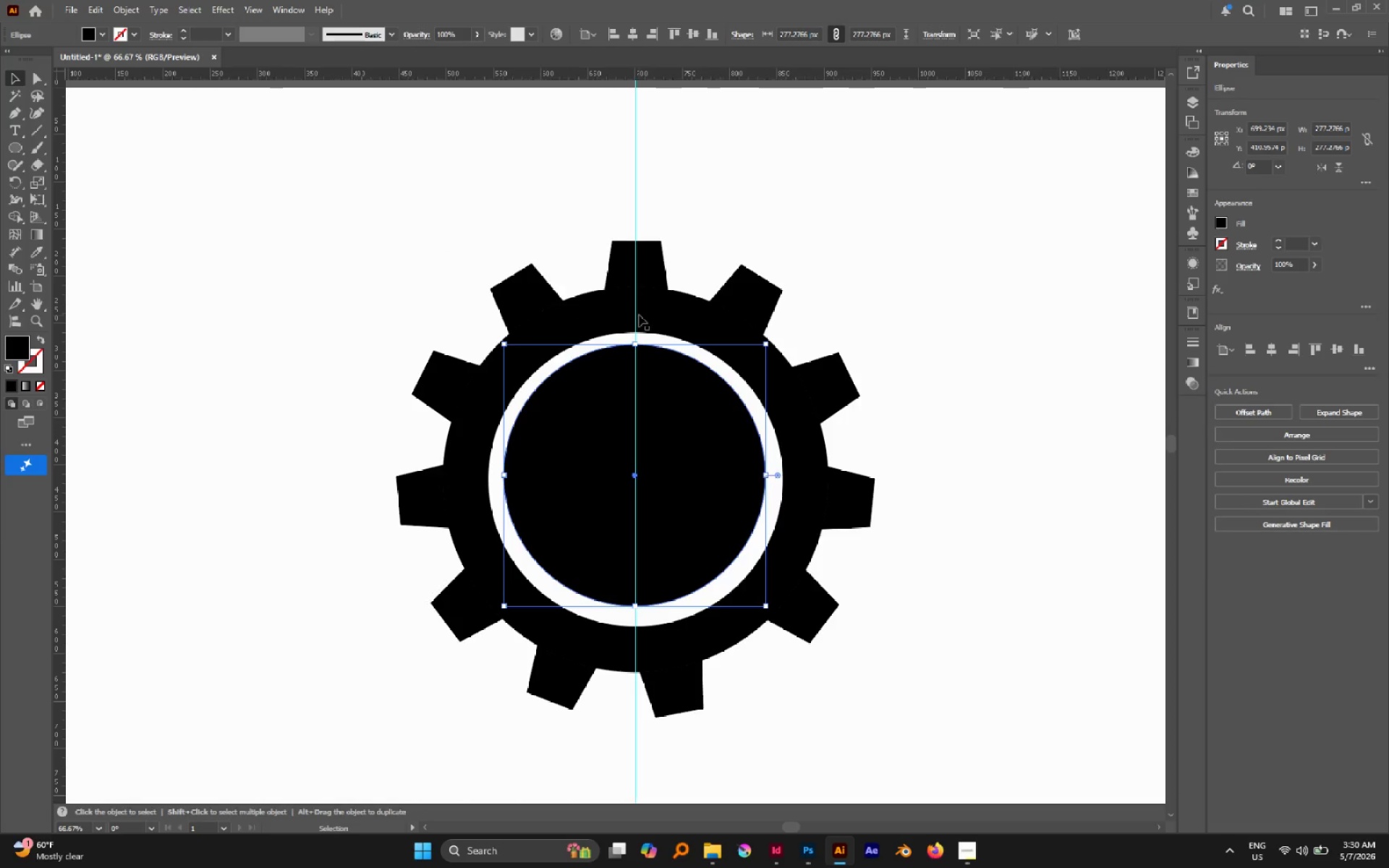 
left_click([639, 315])
 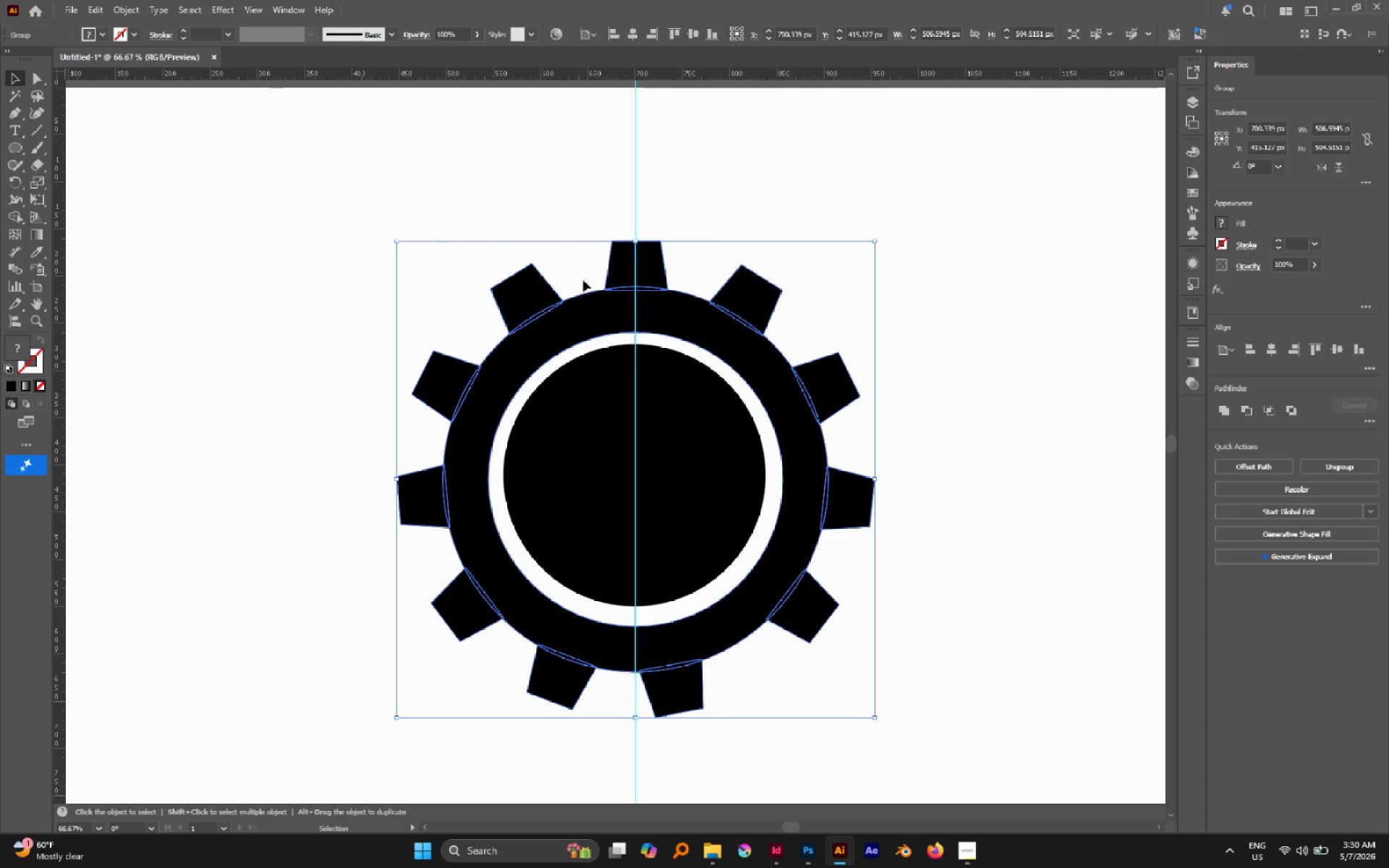 
left_click_drag(start_coordinate=[594, 299], to_coordinate=[512, 240])
 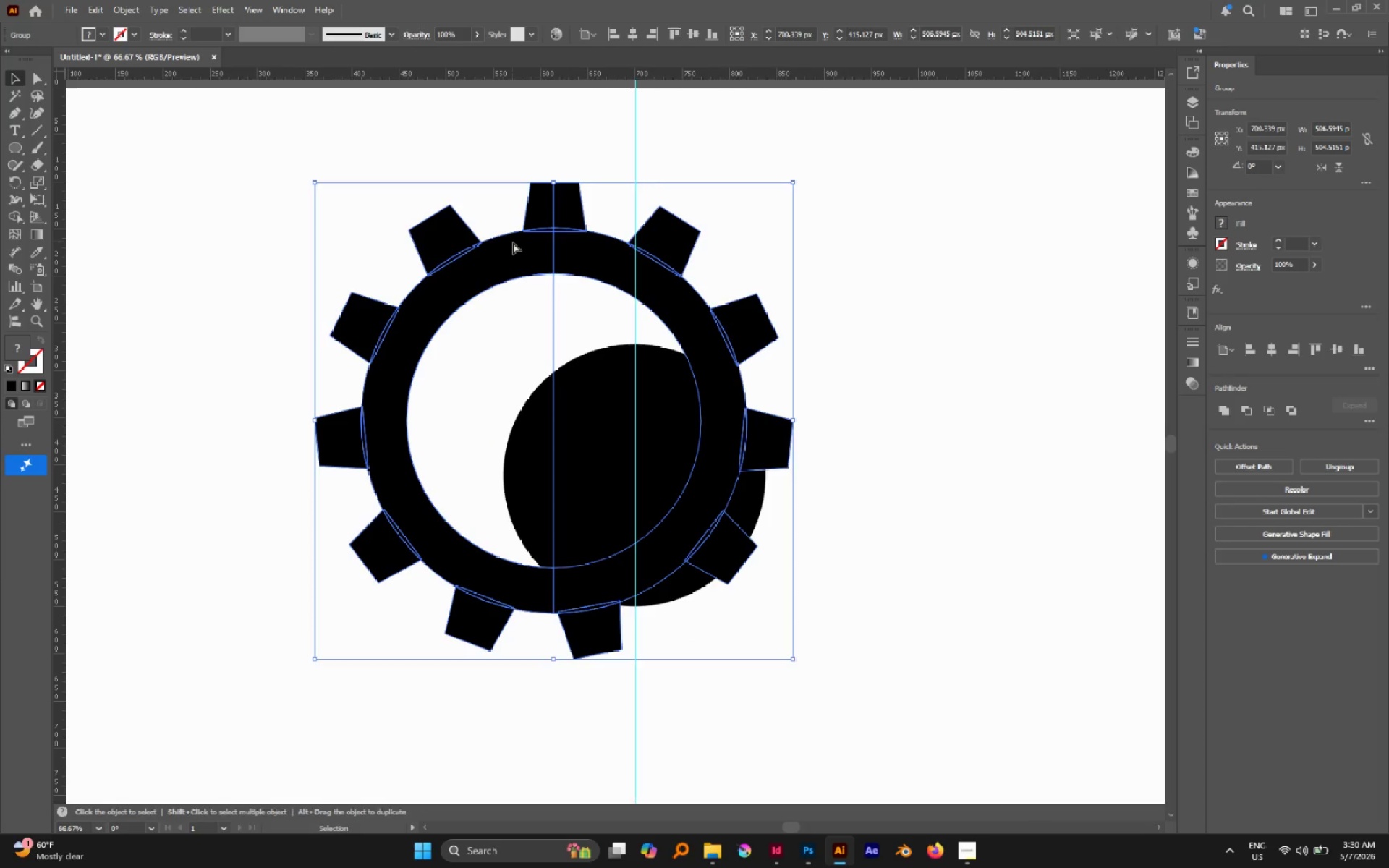 
key(Control+Z)
 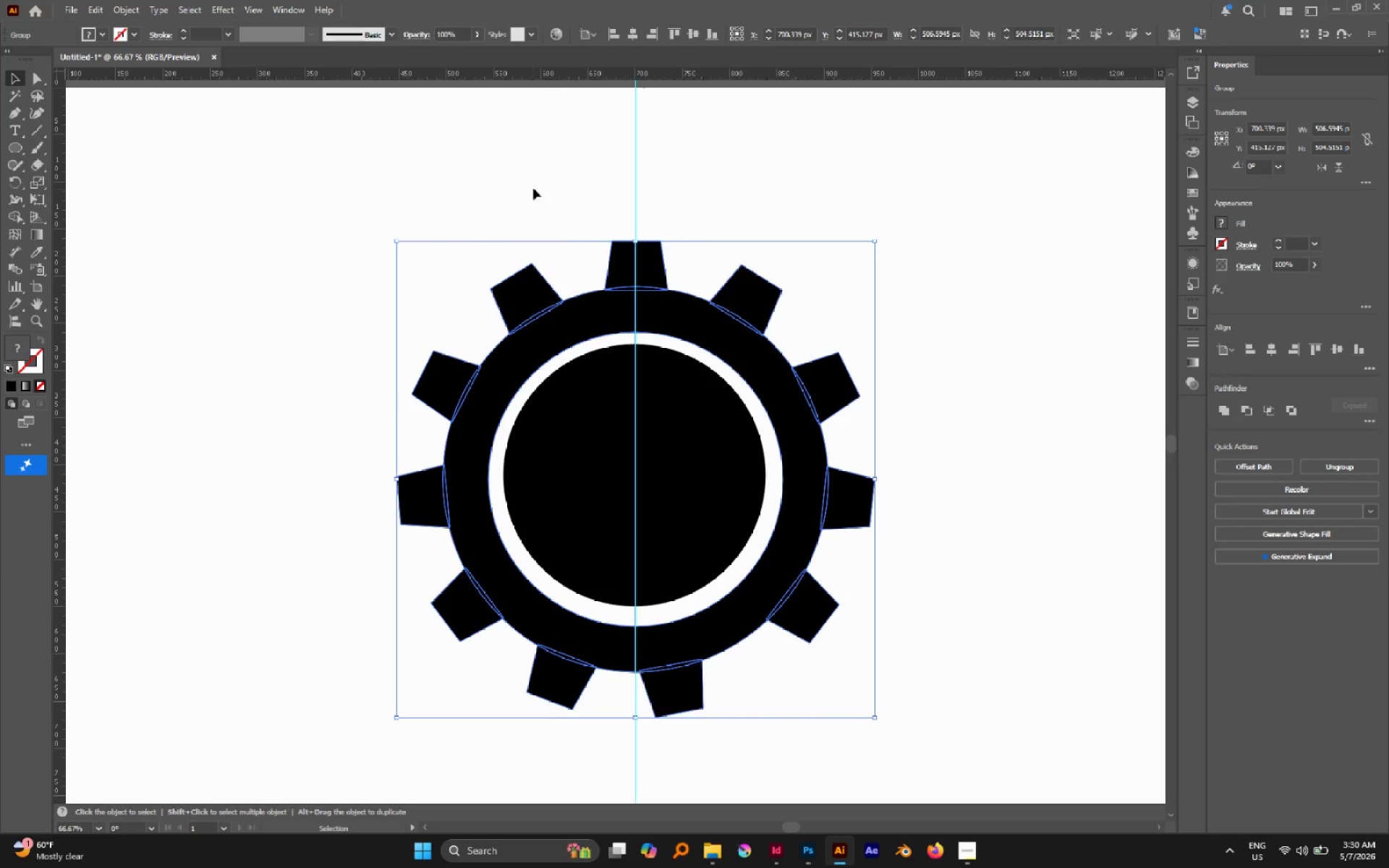 
left_click_drag(start_coordinate=[533, 188], to_coordinate=[736, 480])
 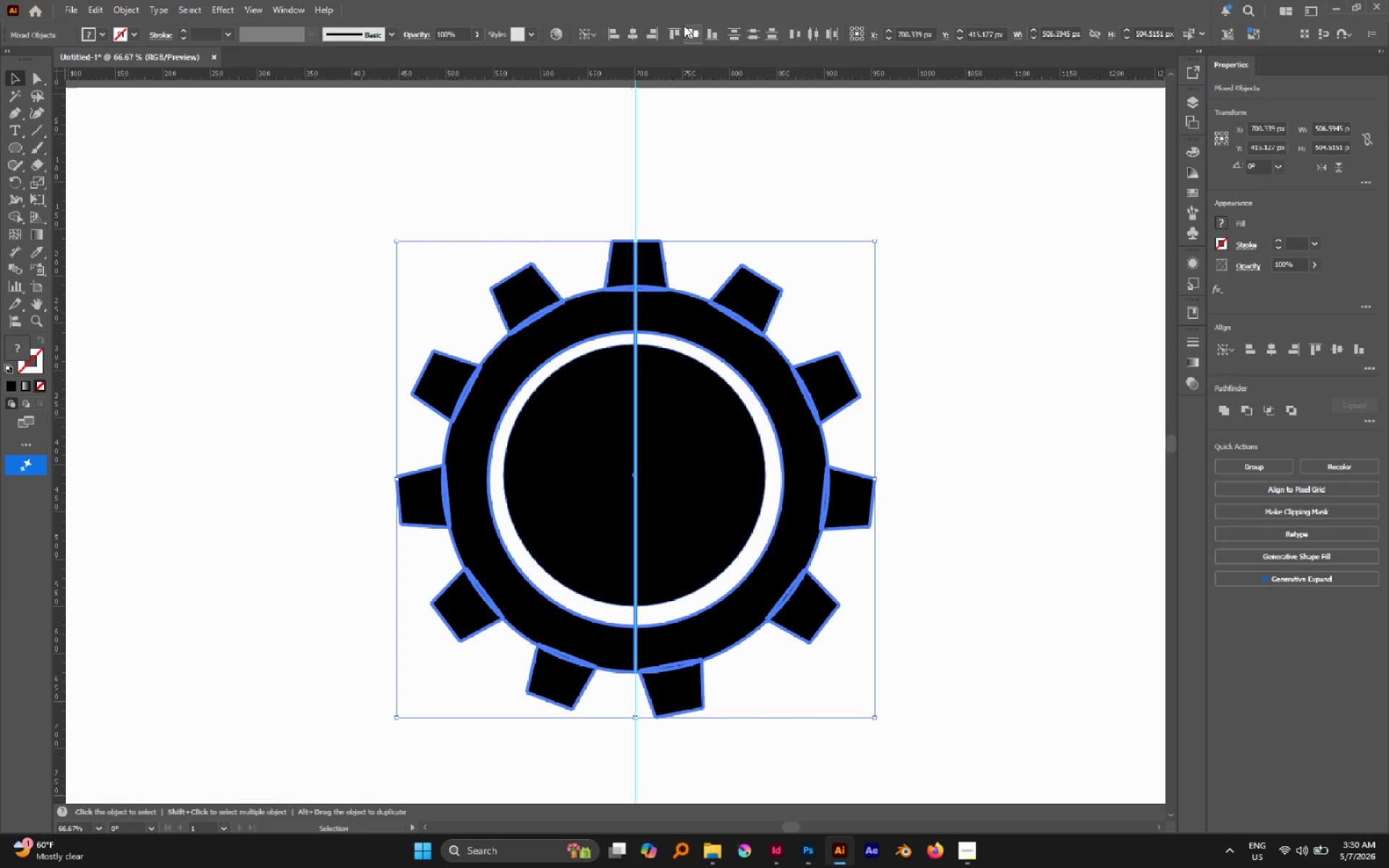 
left_click([637, 31])
 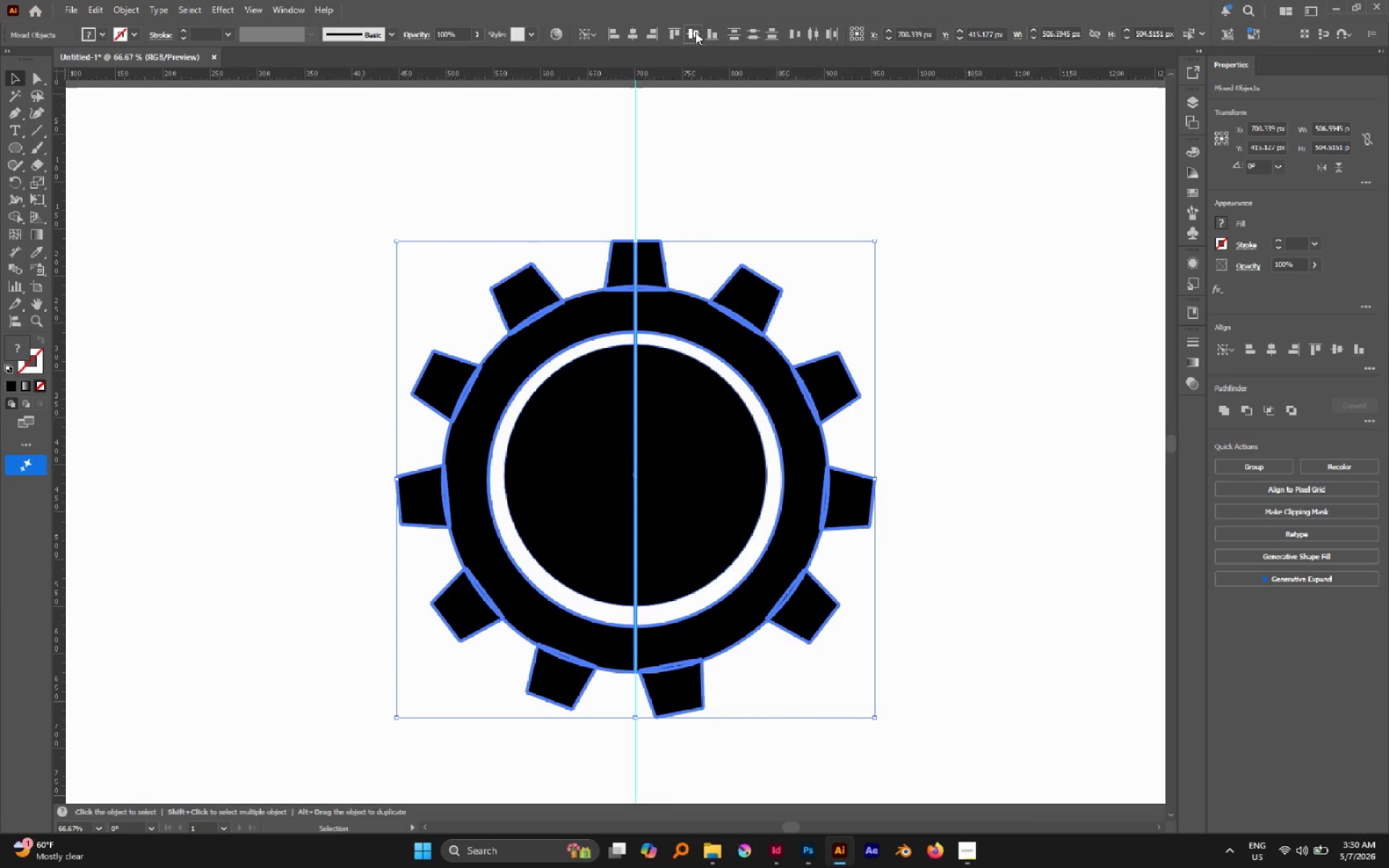 
left_click([695, 32])
 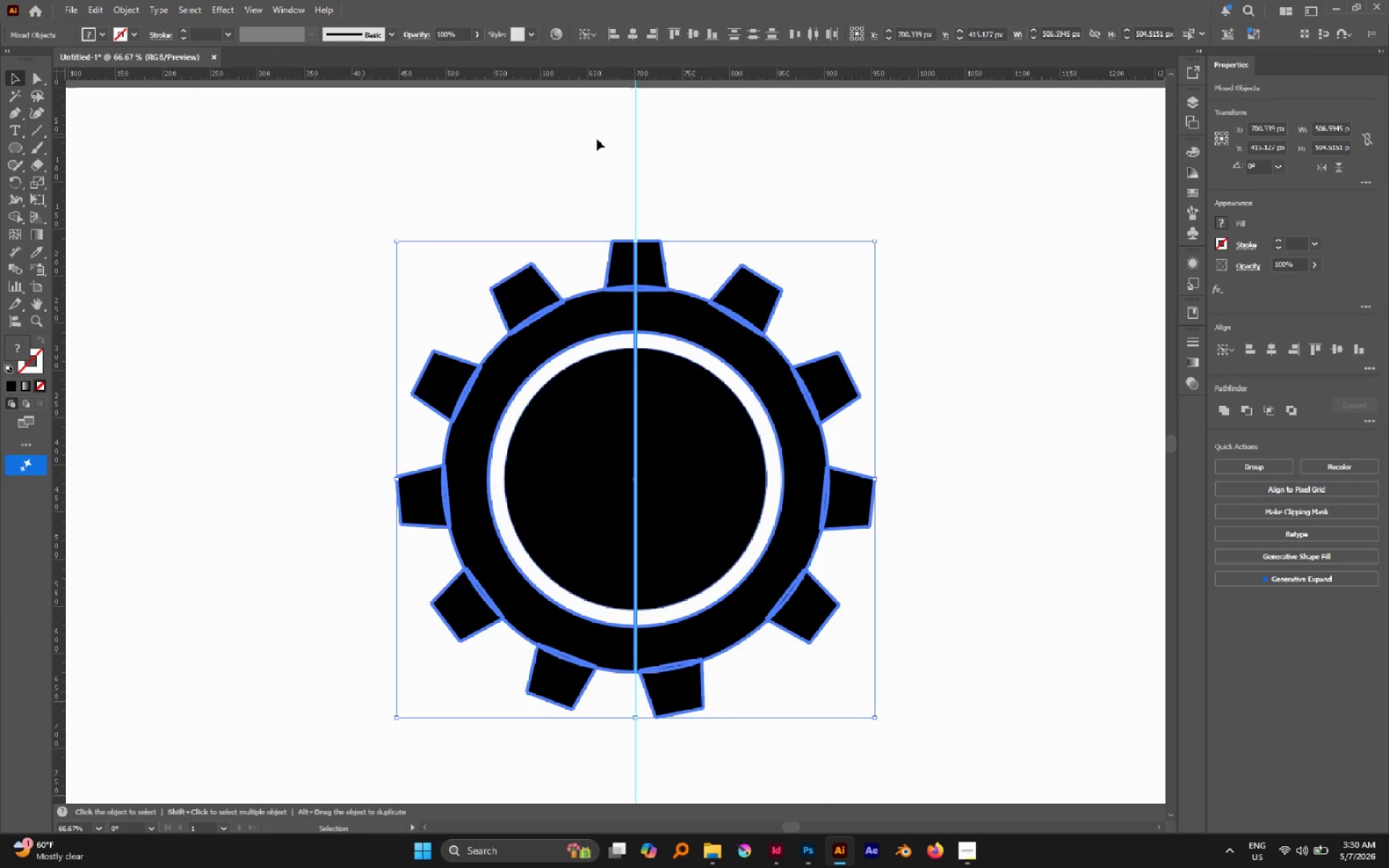 
left_click([595, 140])
 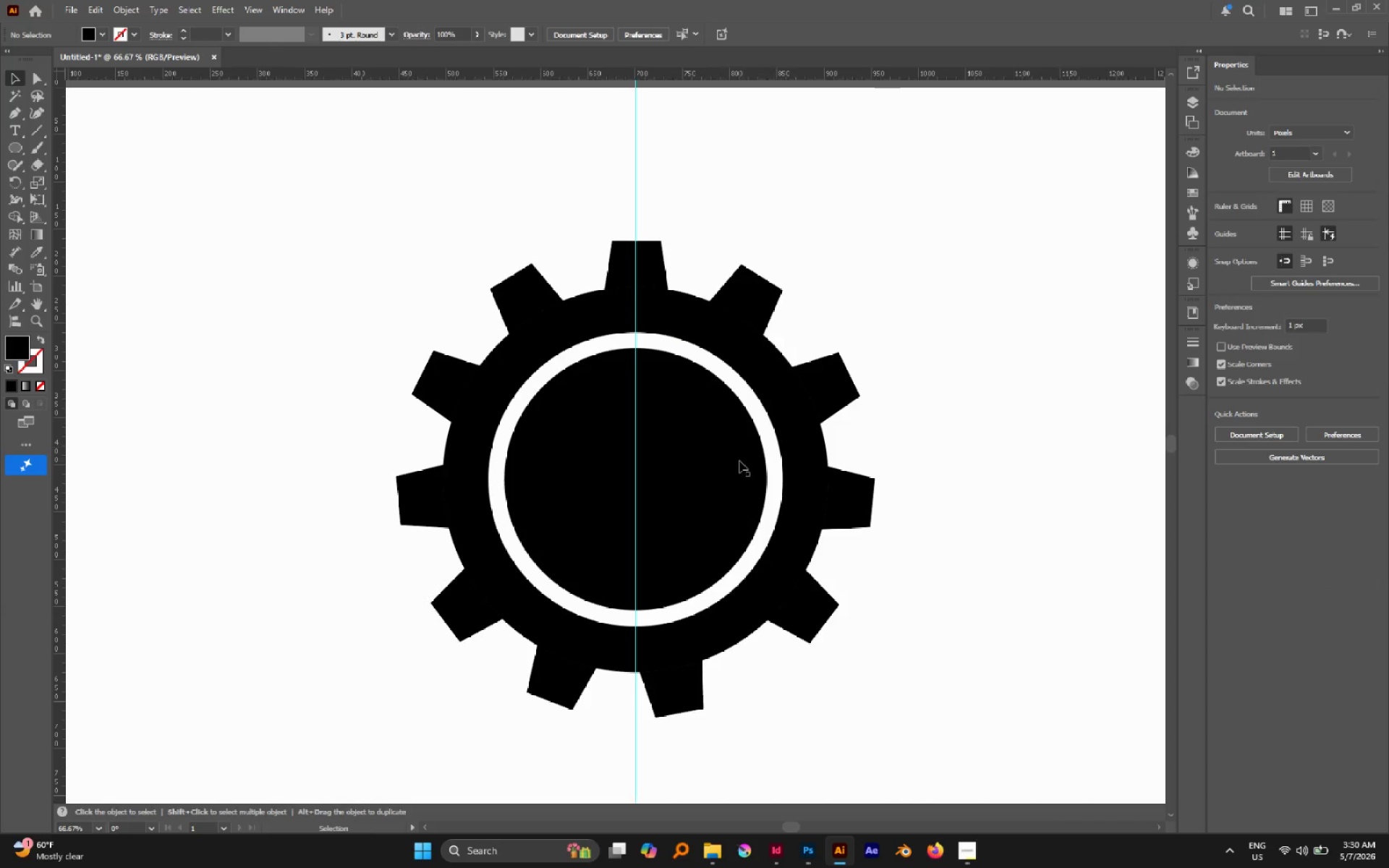 
left_click([739, 461])
 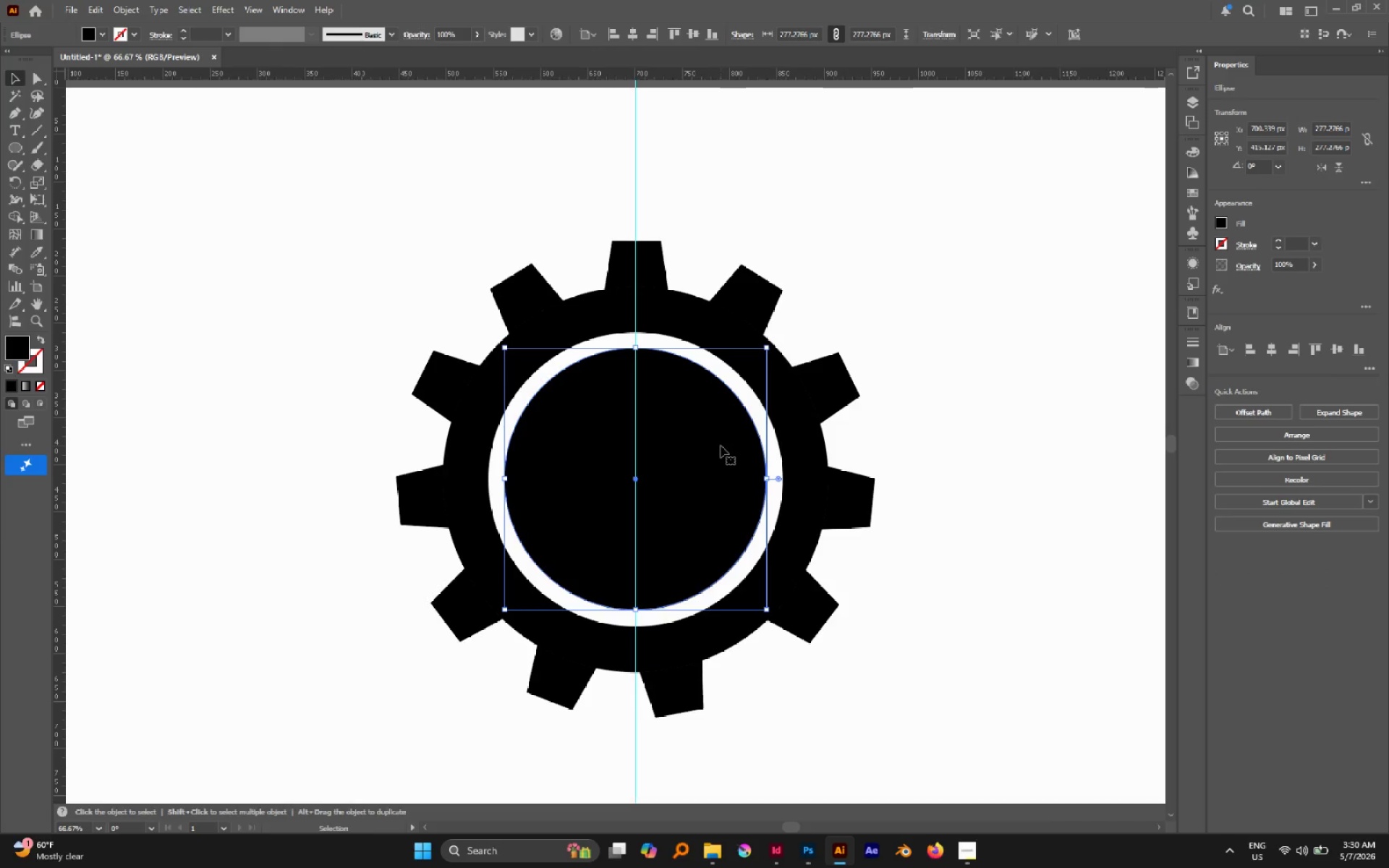 
hold_key(key=AltLeft, duration=0.88)
 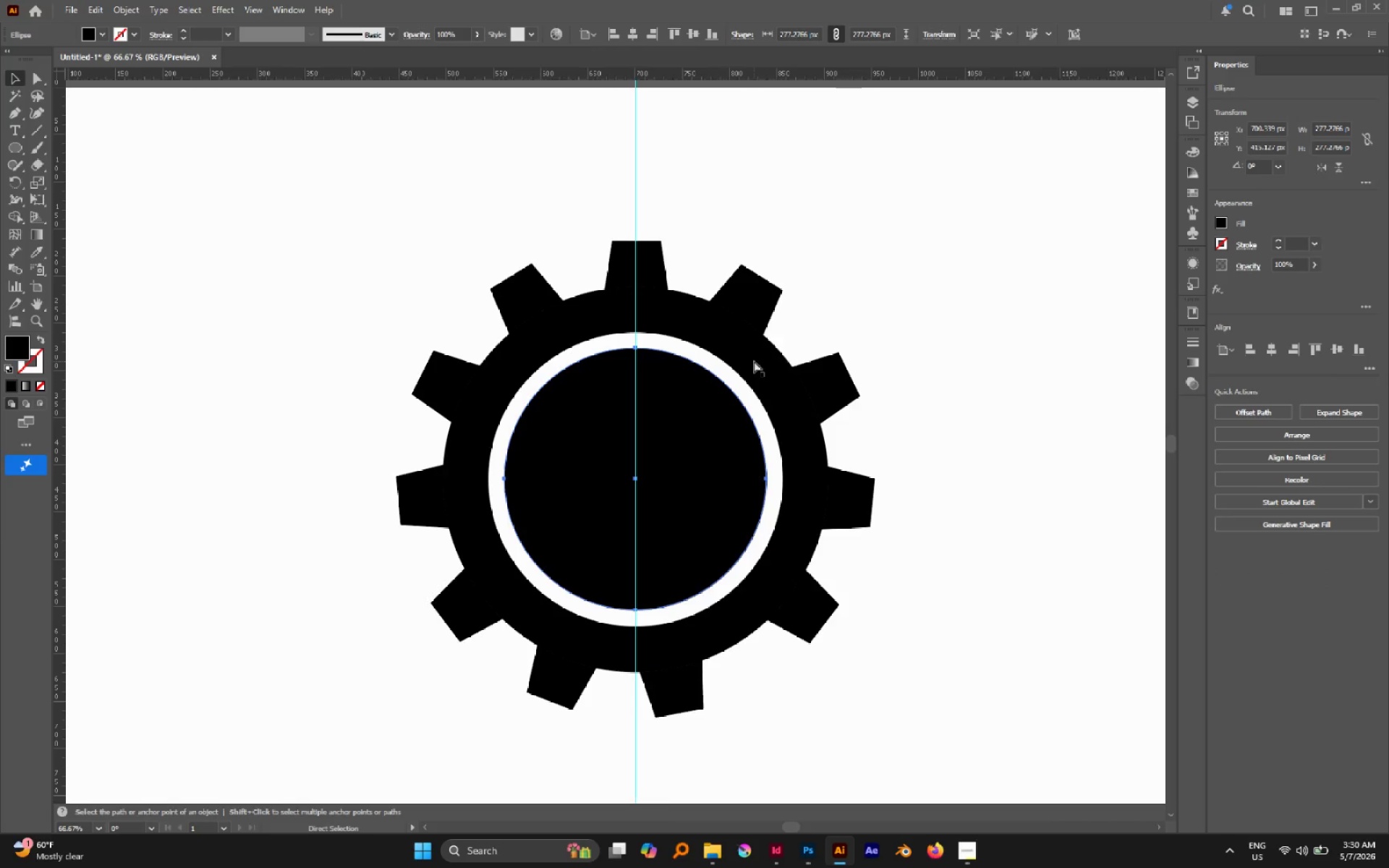 
hold_key(key=ShiftLeft, duration=0.58)
 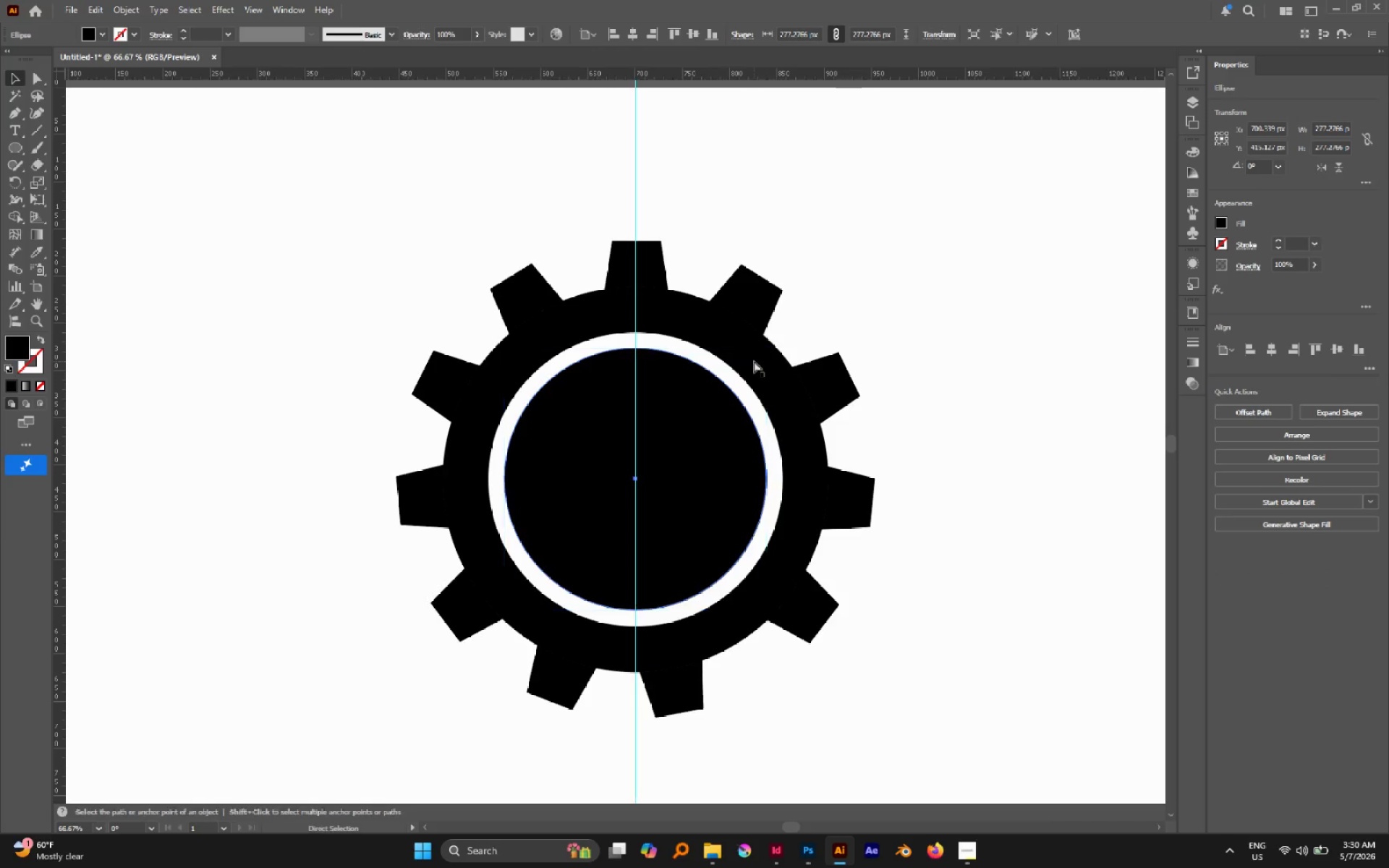 
key(Control+C)
 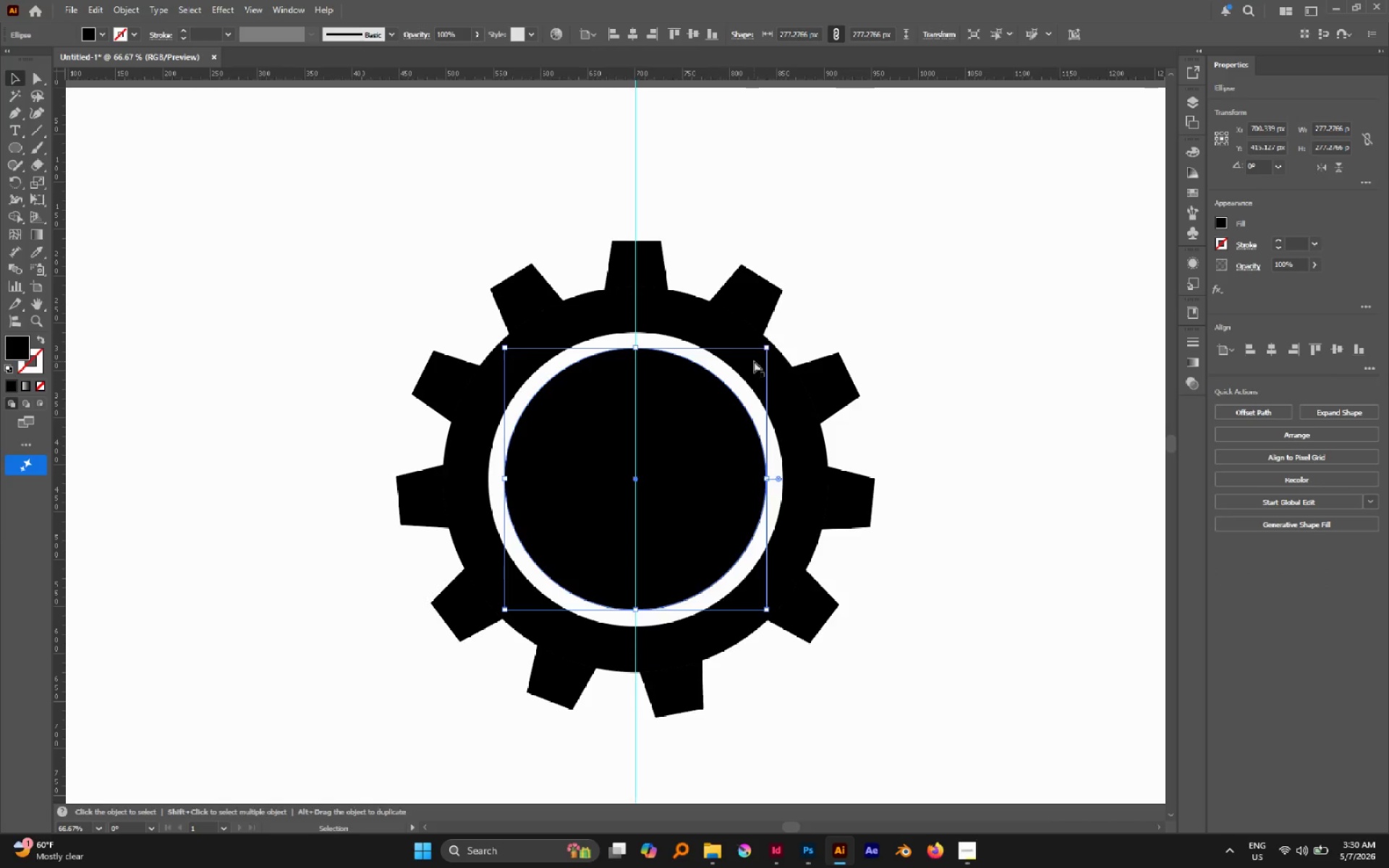 
key(Alt+Control+Shift+V)
 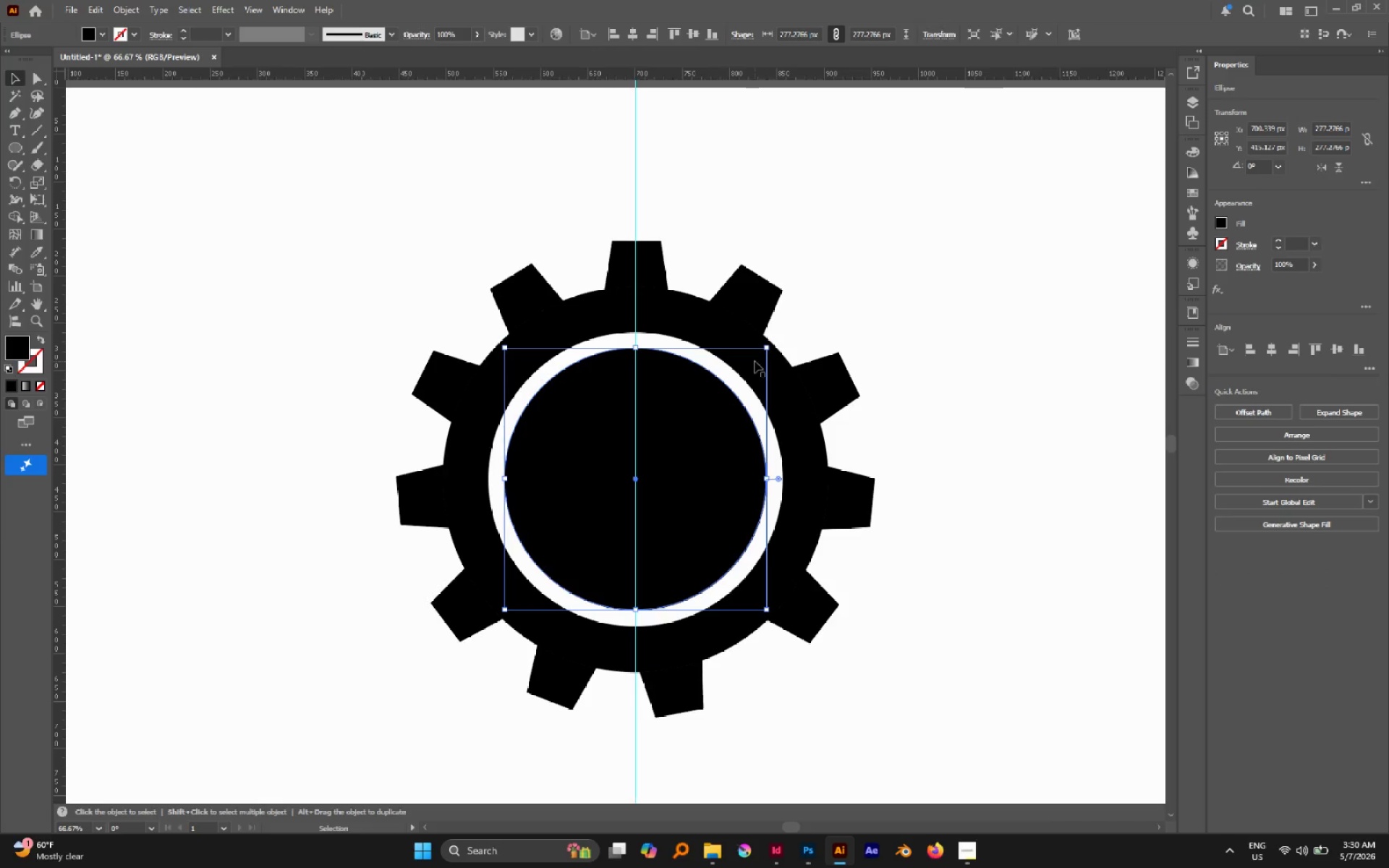 
hold_key(key=AltLeft, duration=3.19)
hold_key(key=ShiftLeft, duration=2.94)
left_click_drag(start_coordinate=[767, 346], to_coordinate=[712, 403])
 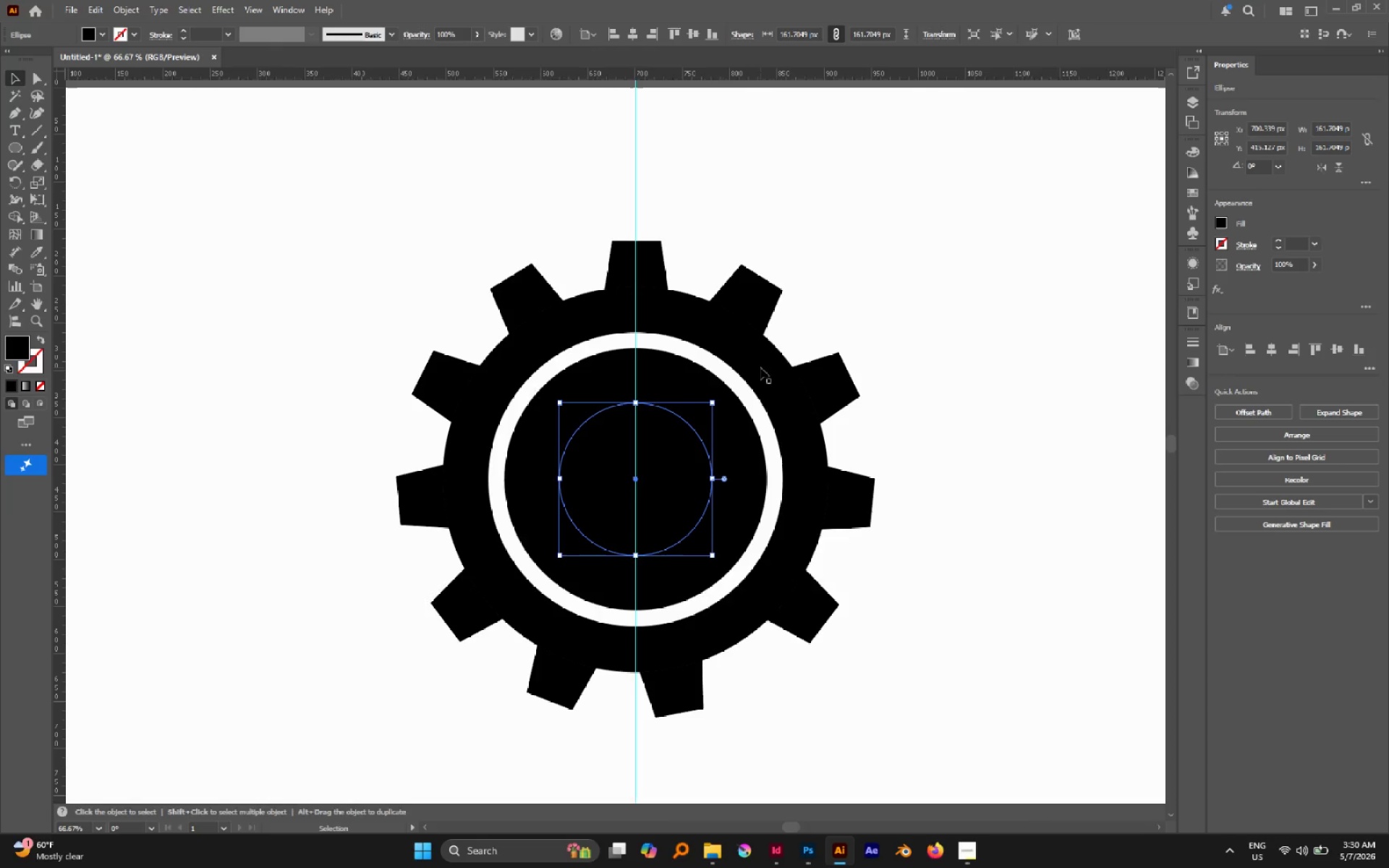 
key(I)
 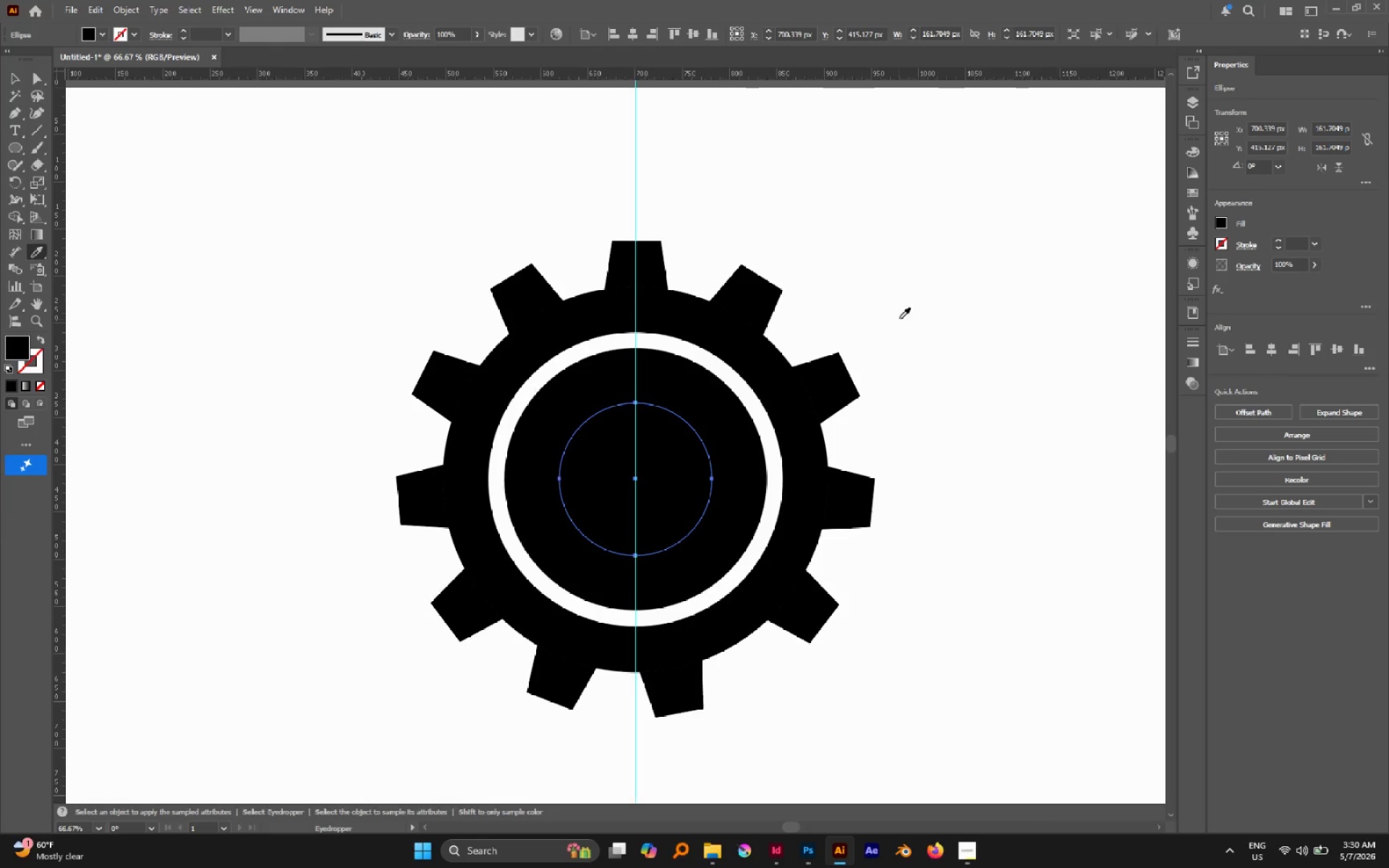 
left_click([899, 318])
 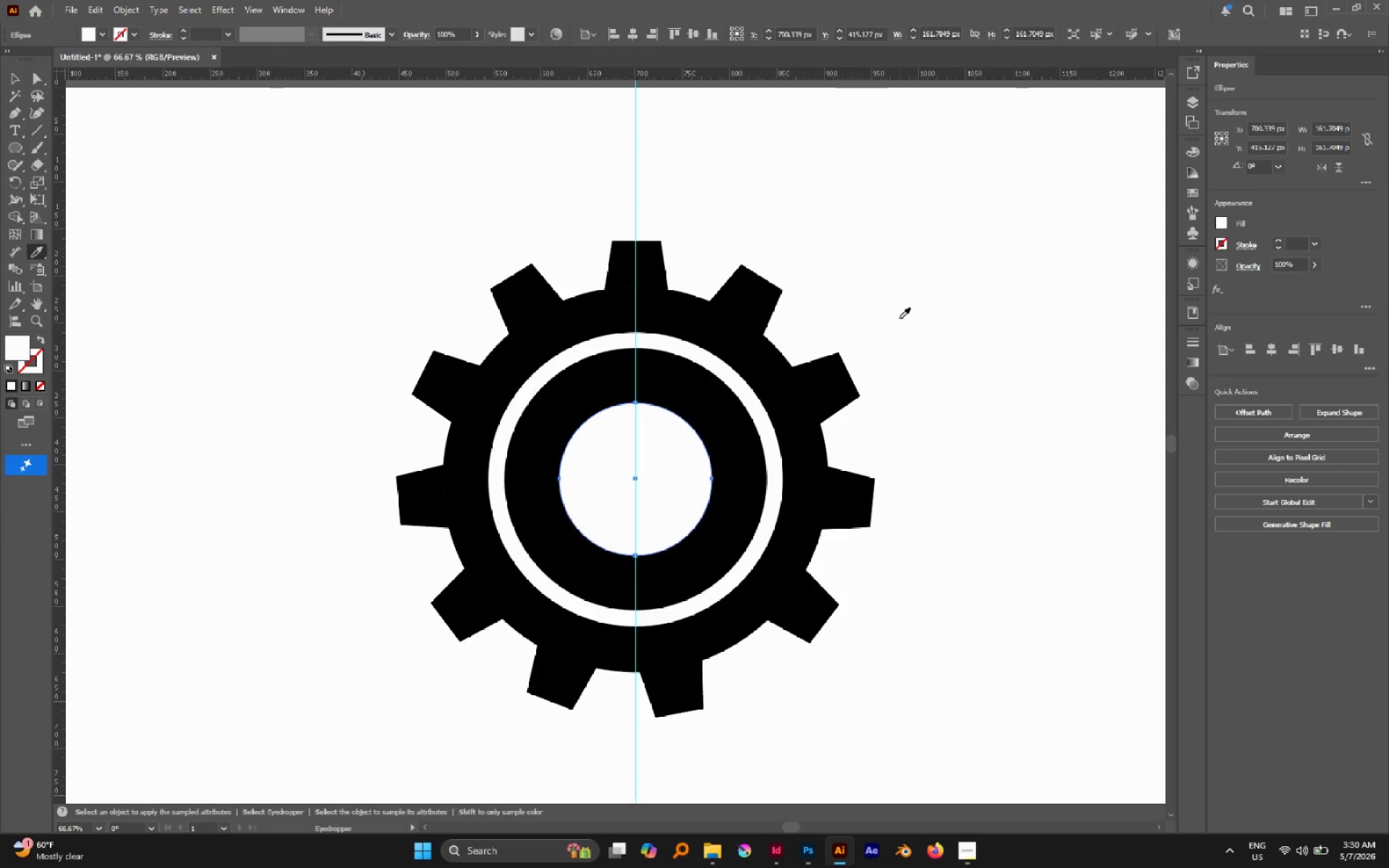 
key(V)
 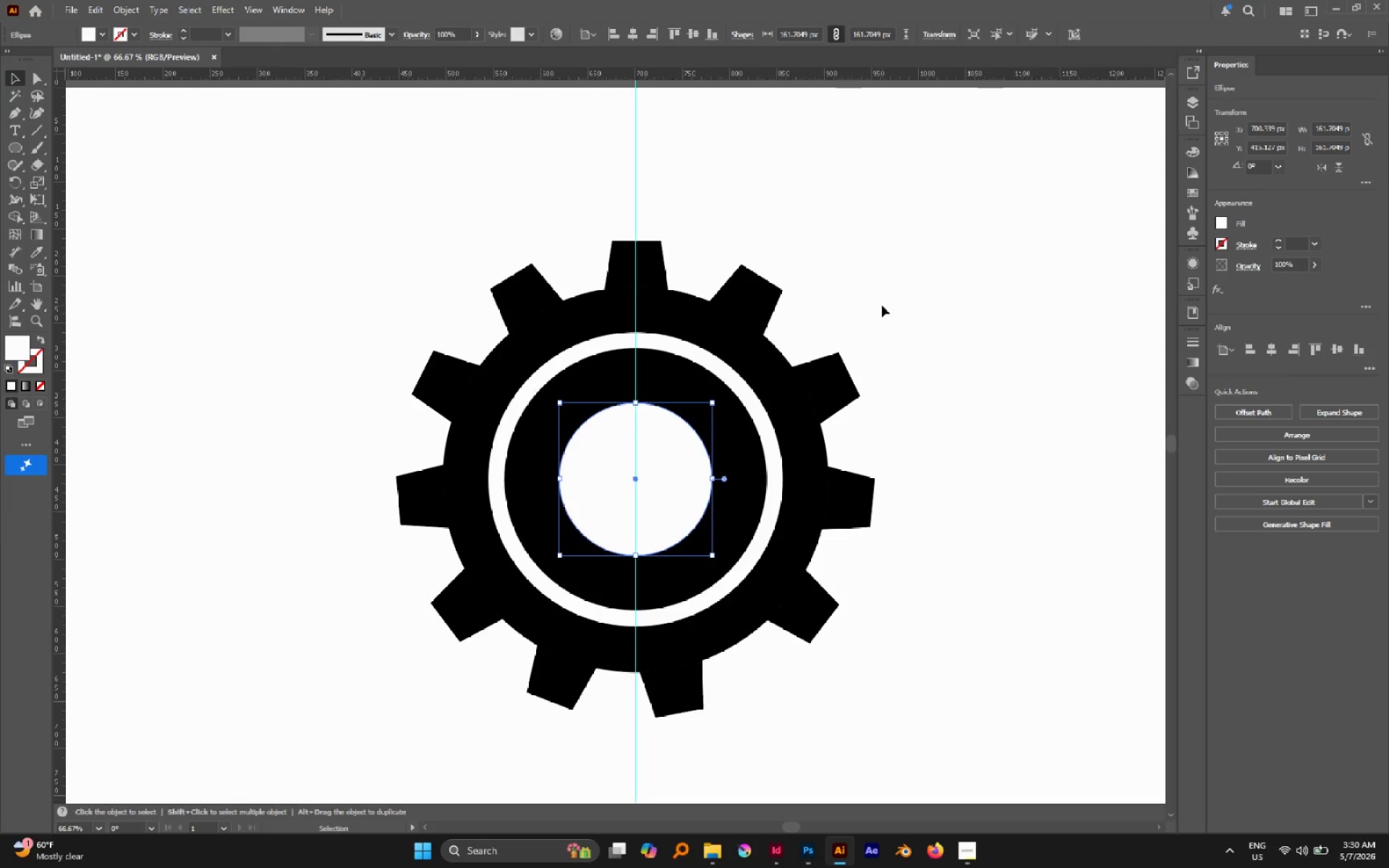 
left_click([882, 305])
 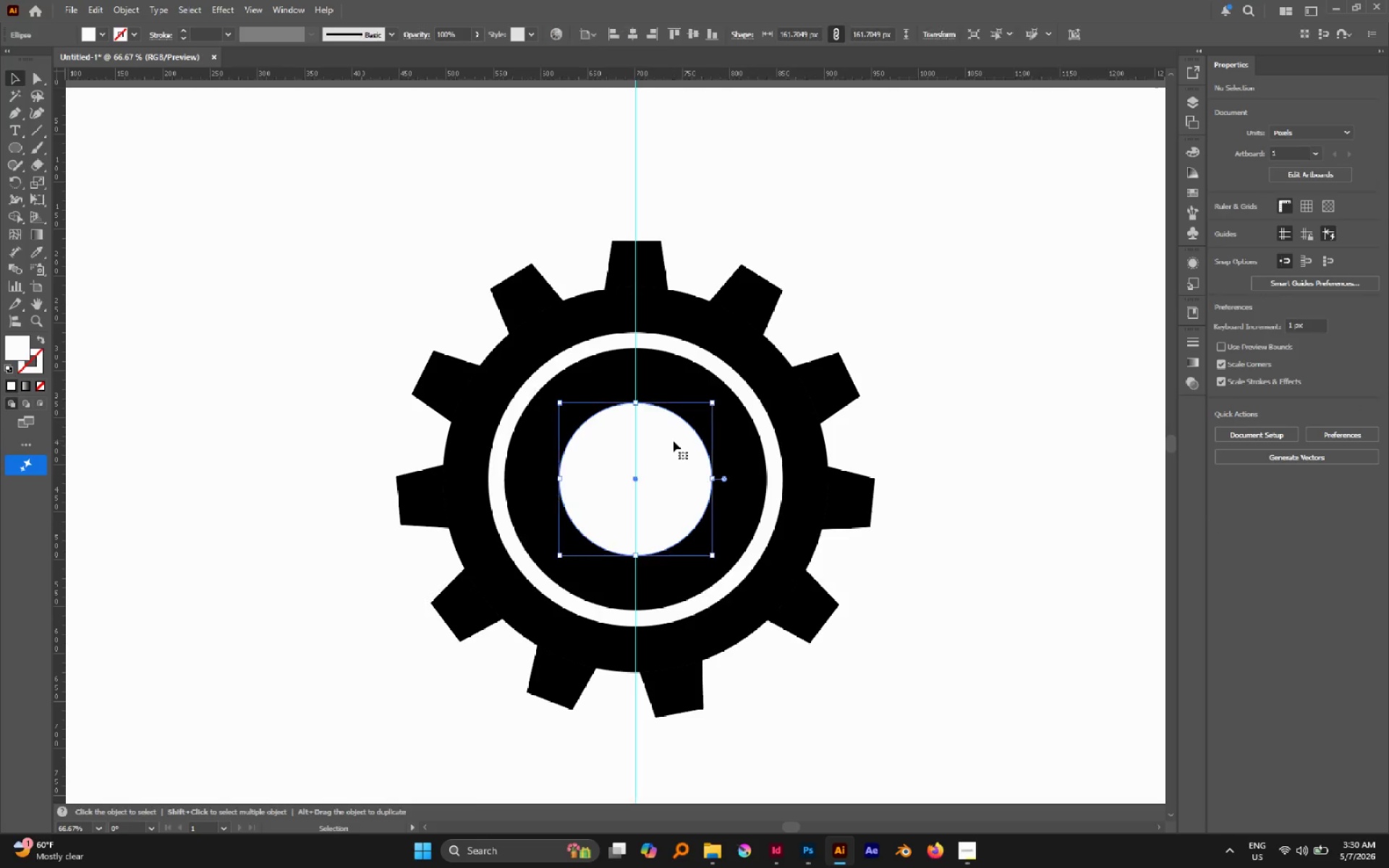 
hold_key(key=AltLeft, duration=1.53)
hold_key(key=ShiftLeft, duration=1.38)
left_click_drag(start_coordinate=[711, 402], to_coordinate=[705, 416])
 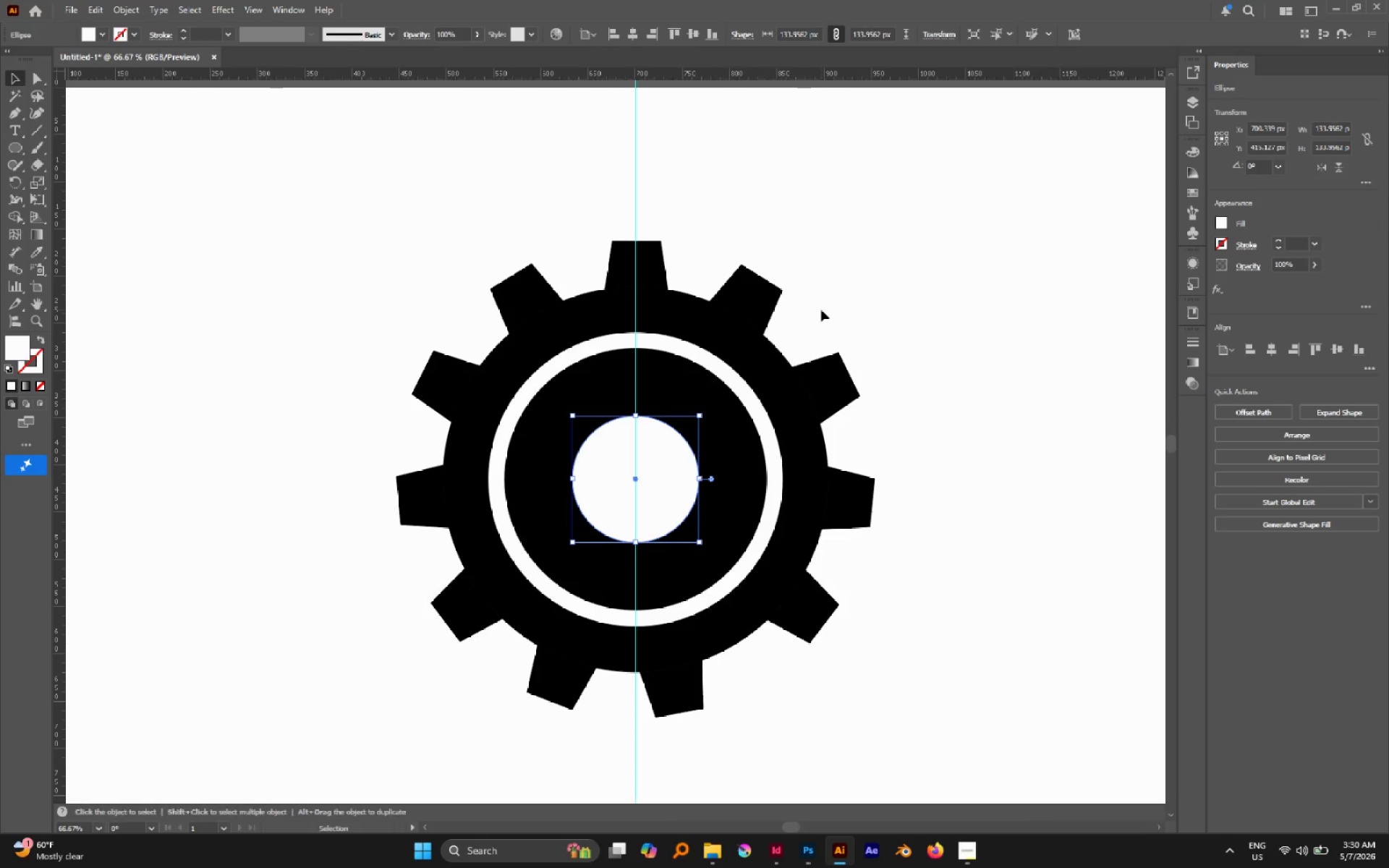 
left_click([821, 310])
 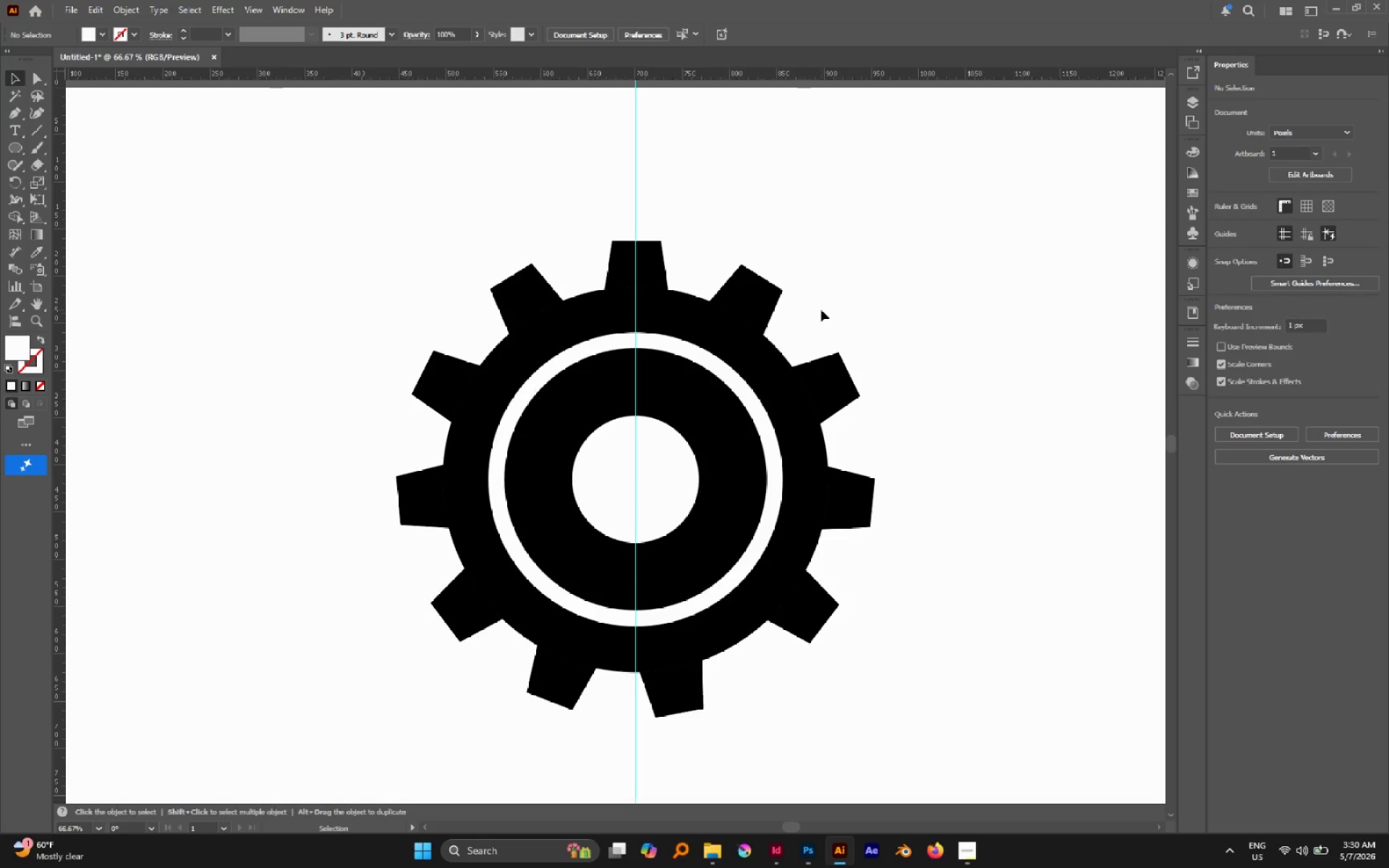 
key(W)
 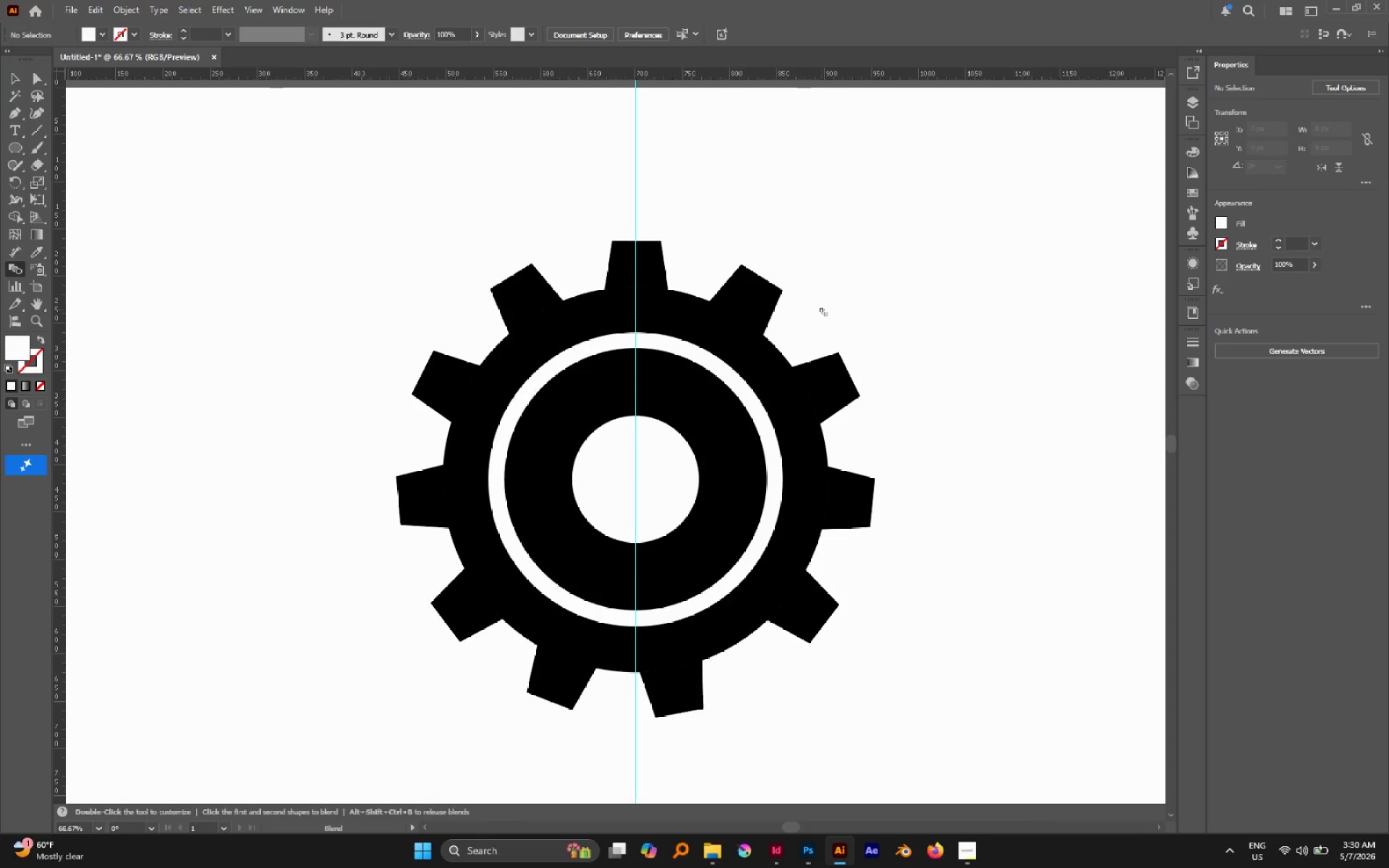 
left_click([821, 310])
 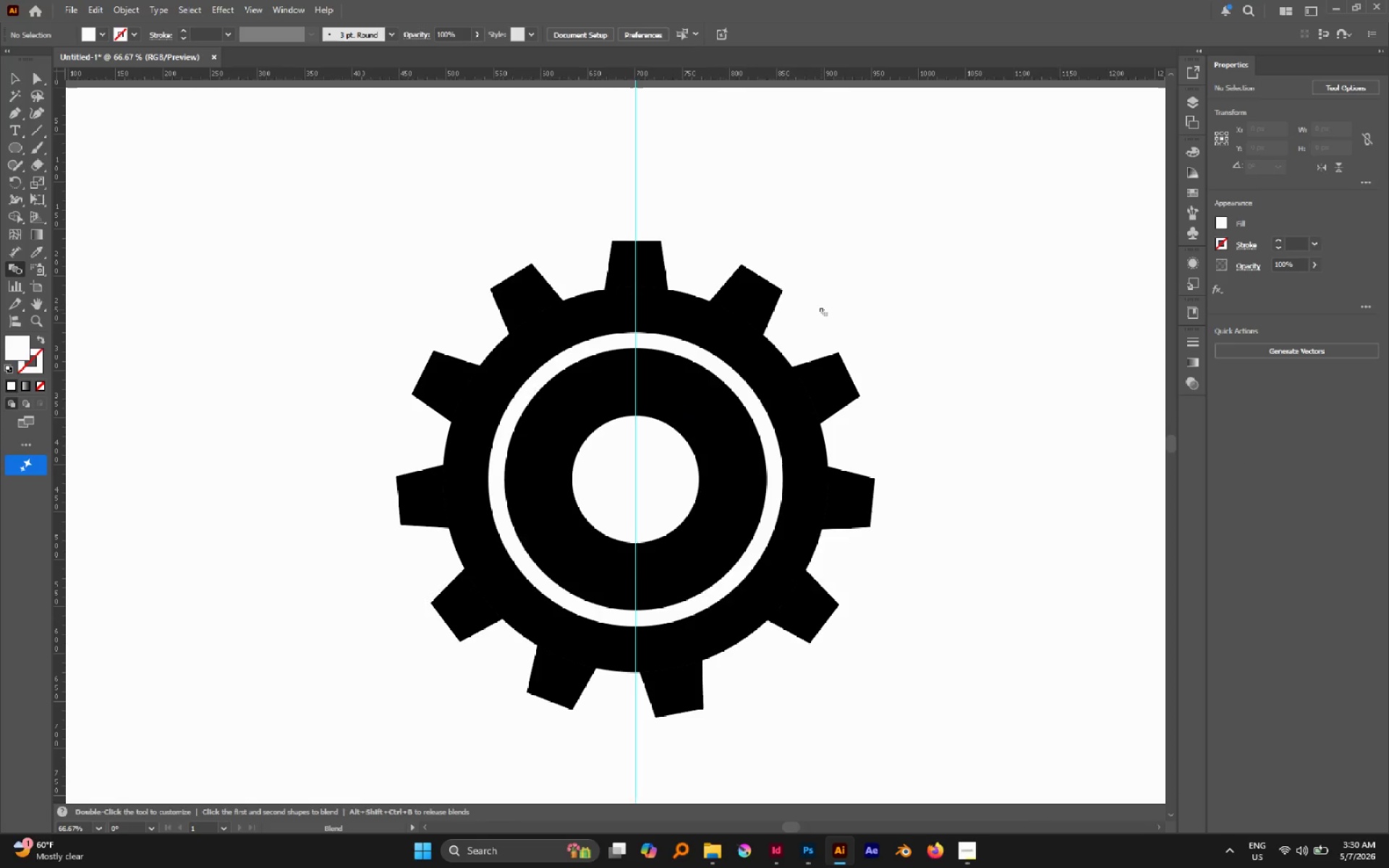 
type(wv)
 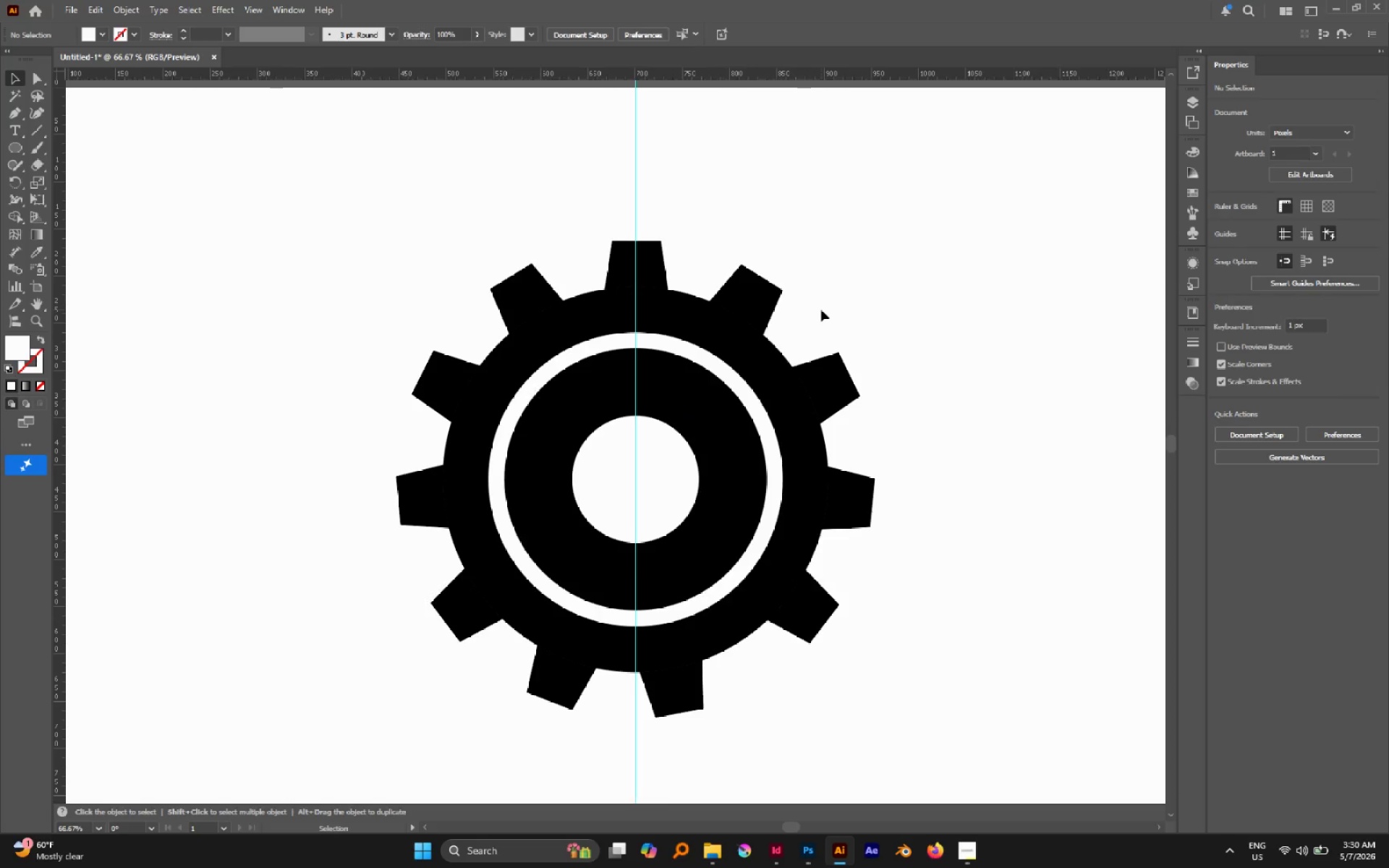 
left_click([821, 310])
 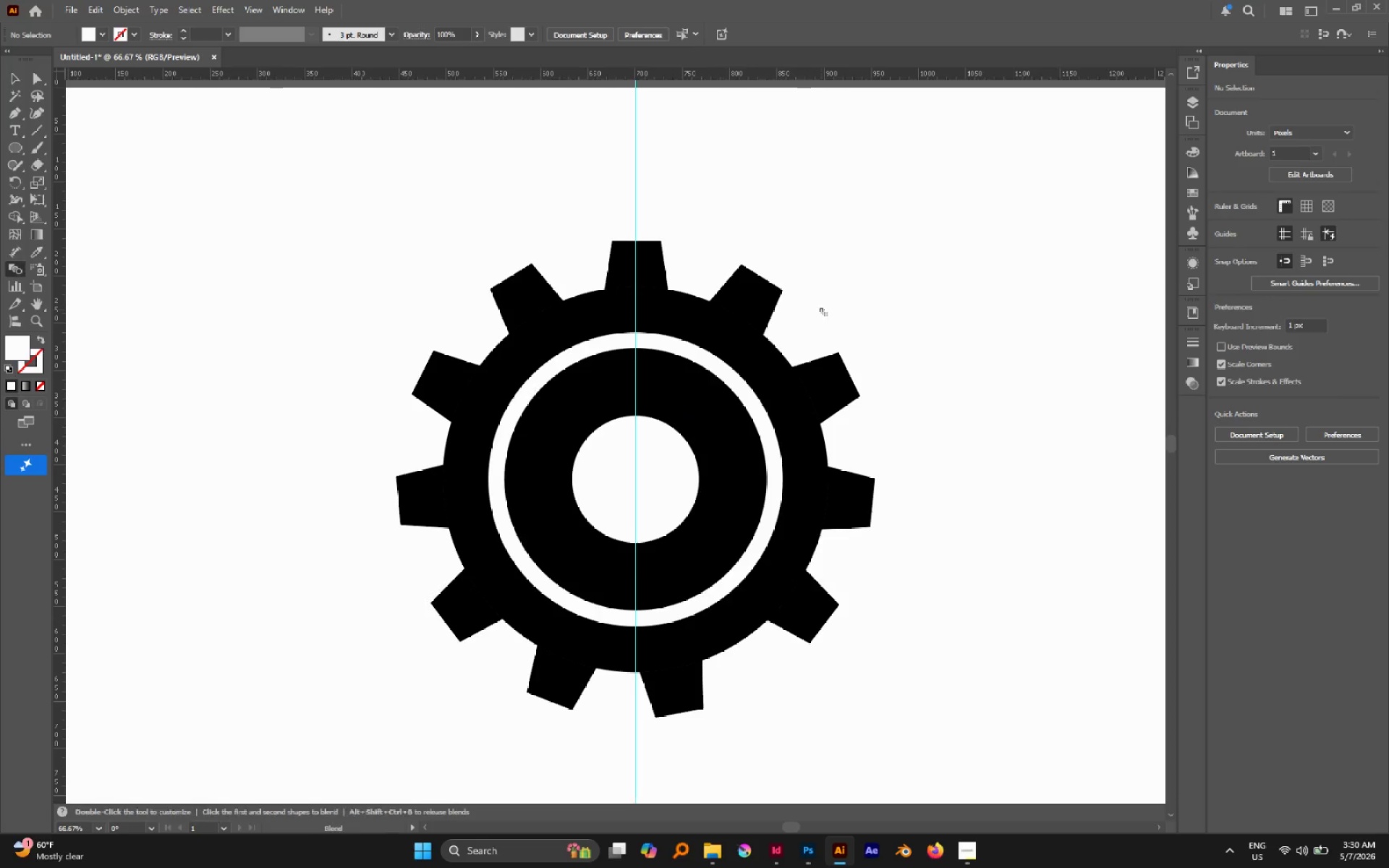 
key(W)
 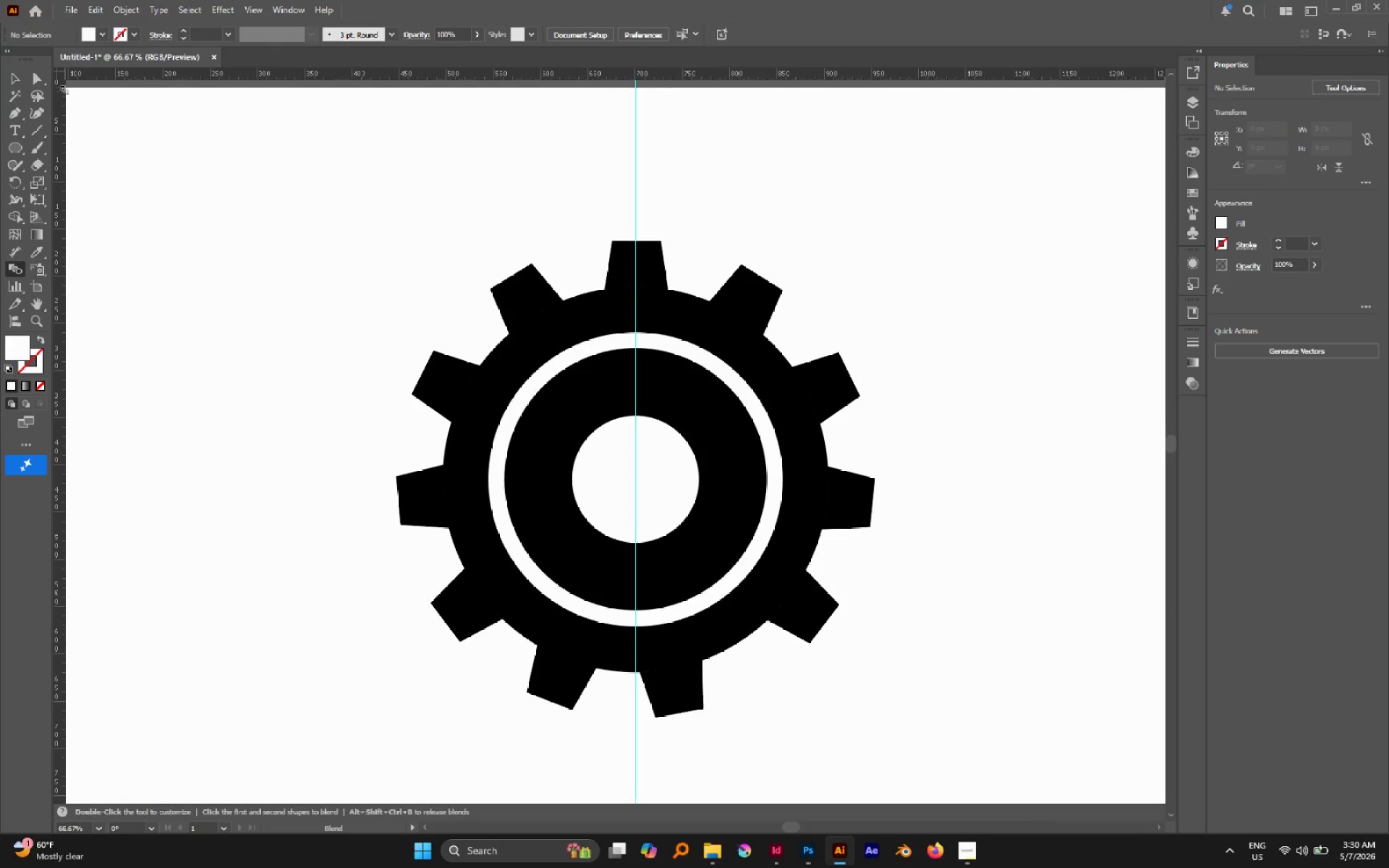 
left_click([9, 75])
 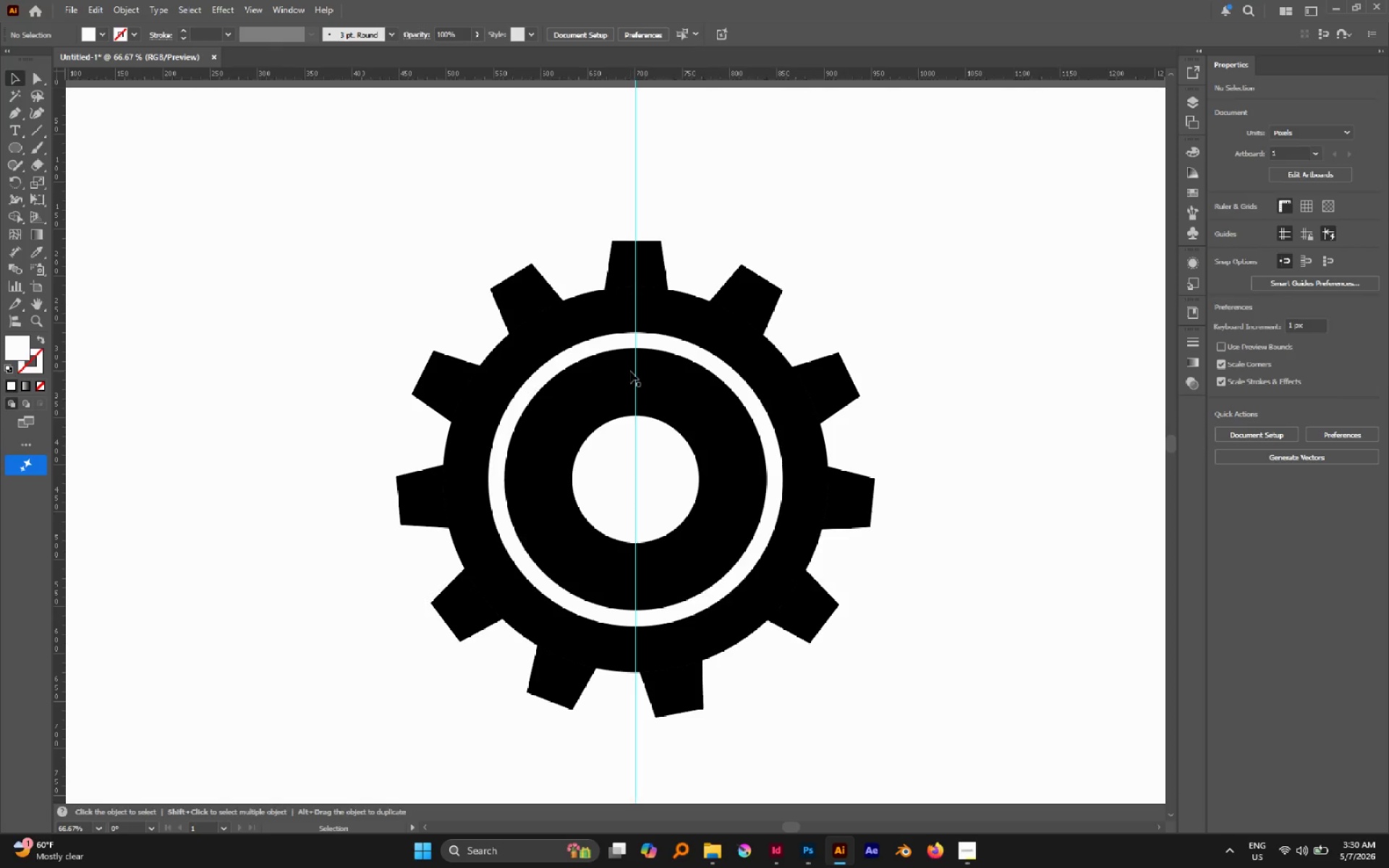 
type(wv)
 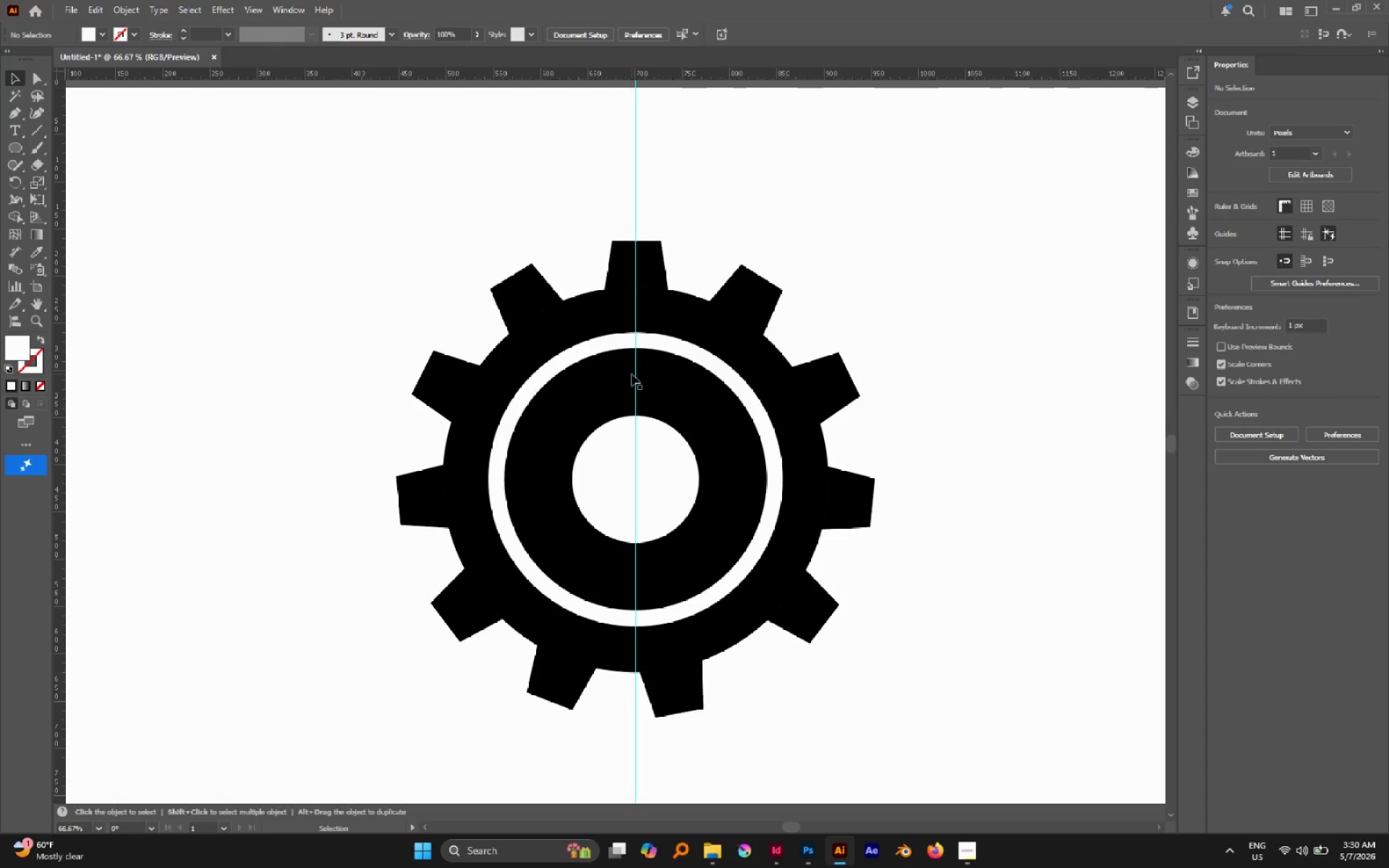 
key(Control+Semicolon)
 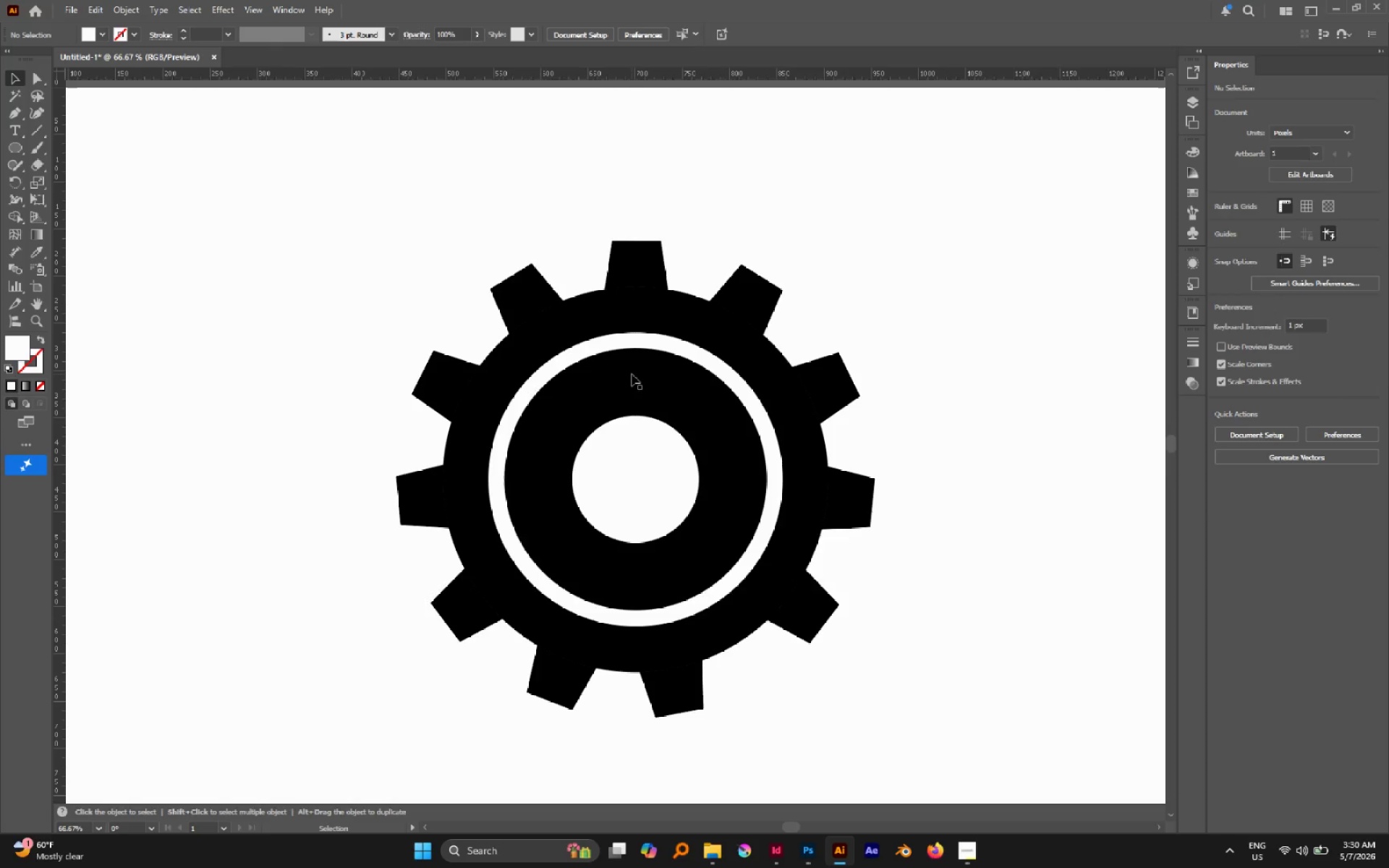 
left_click([632, 374])
 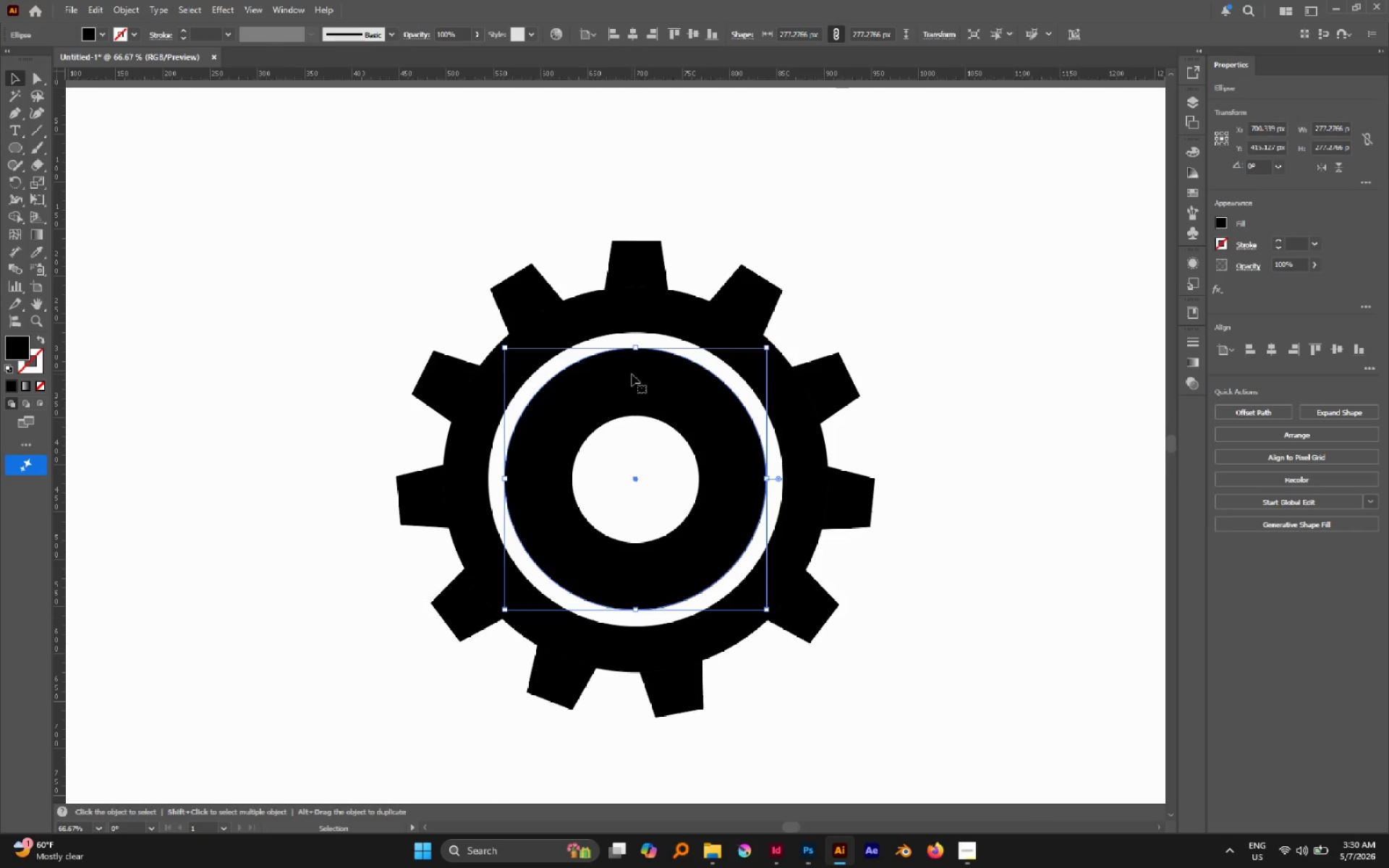 
wait(8.89)
 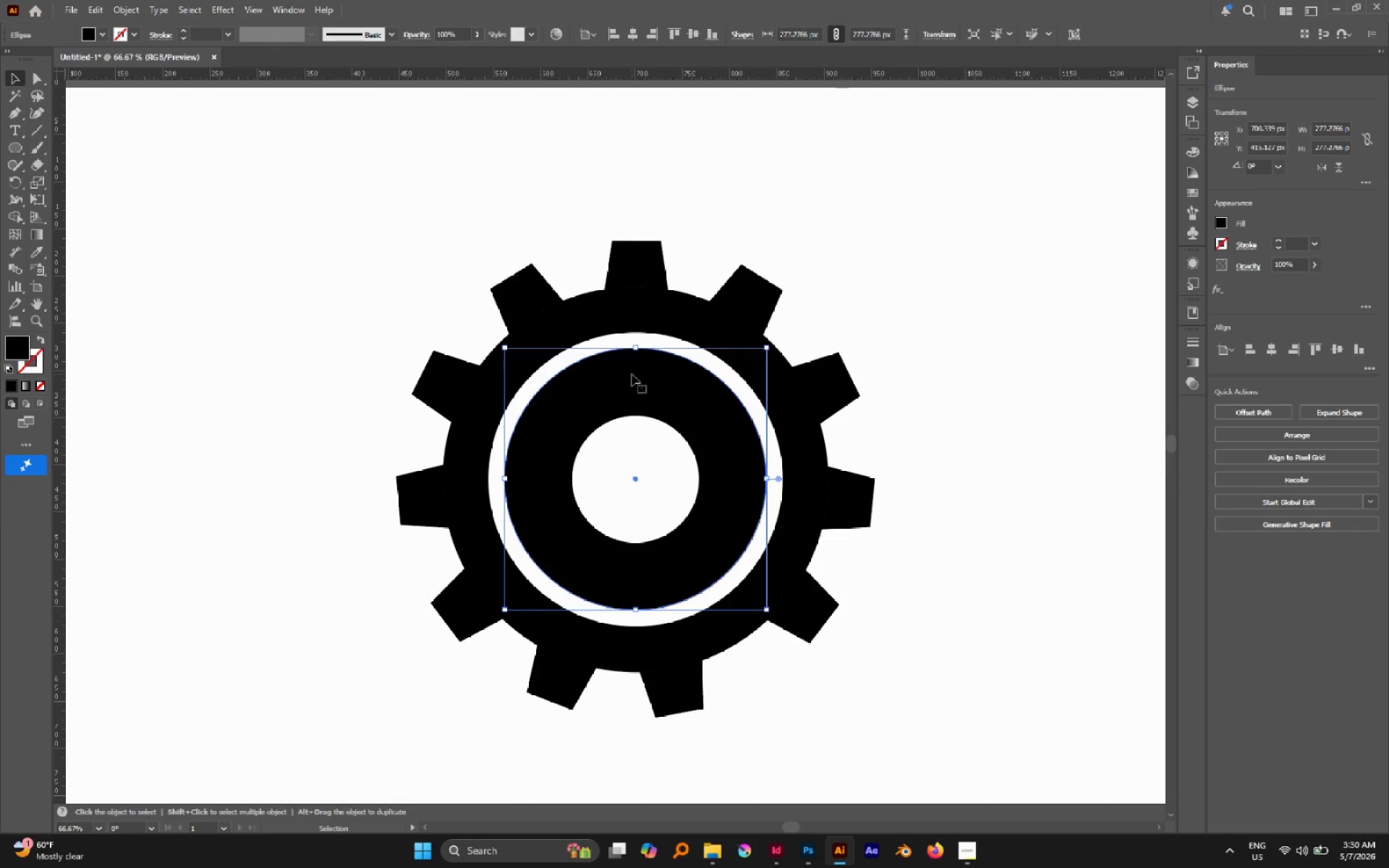 
key(A)
 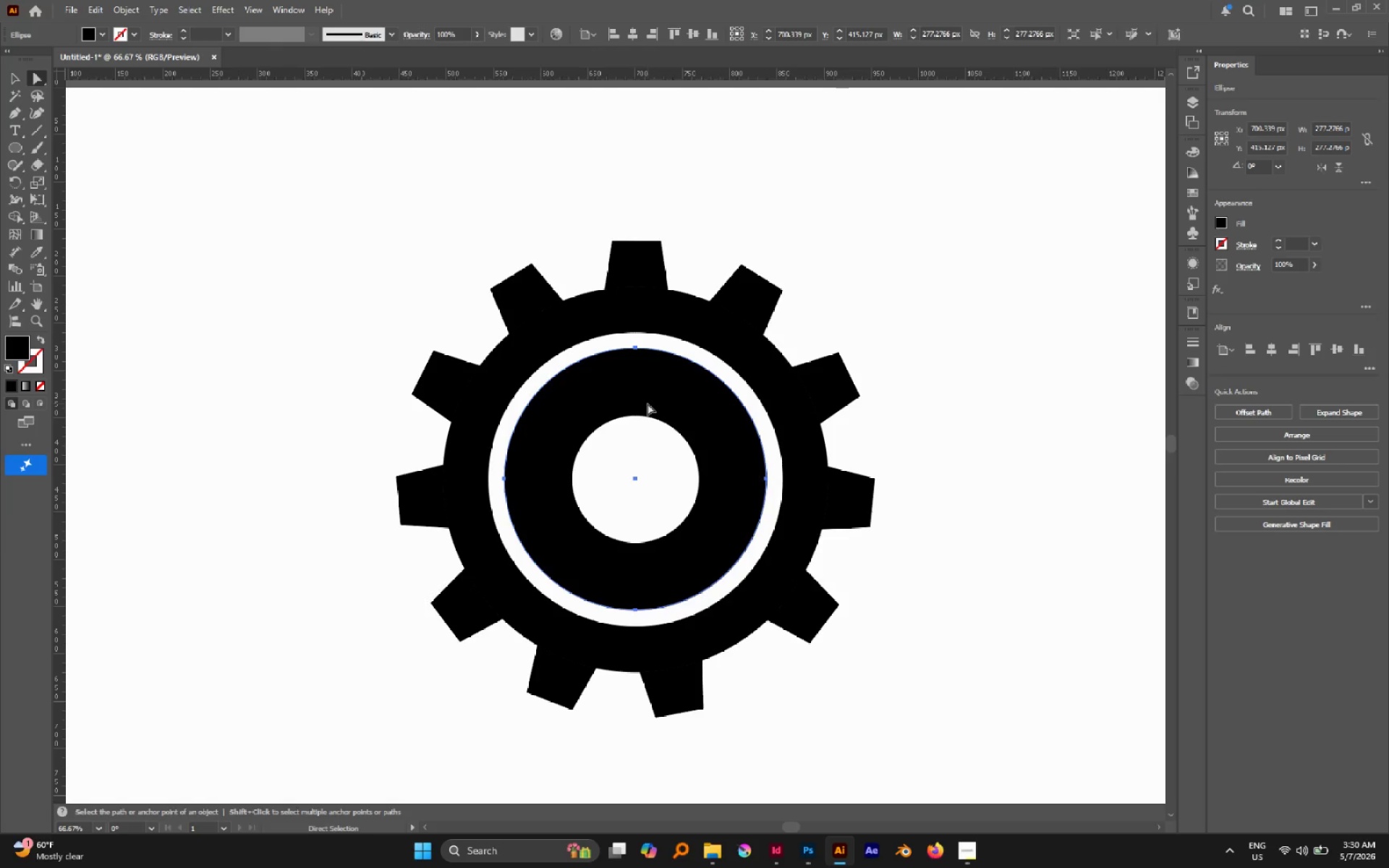 
key(P)
 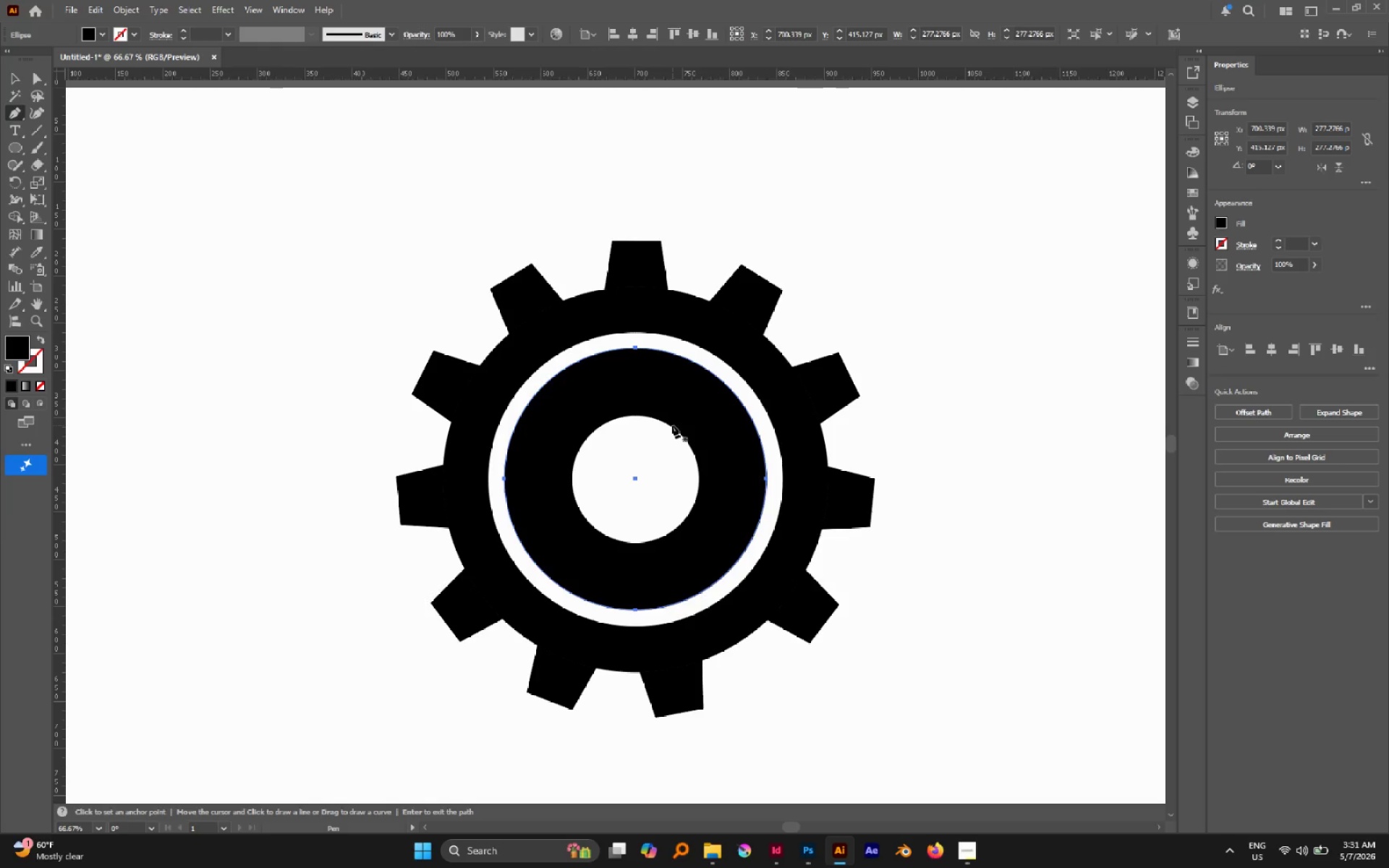 
wait(5.26)
 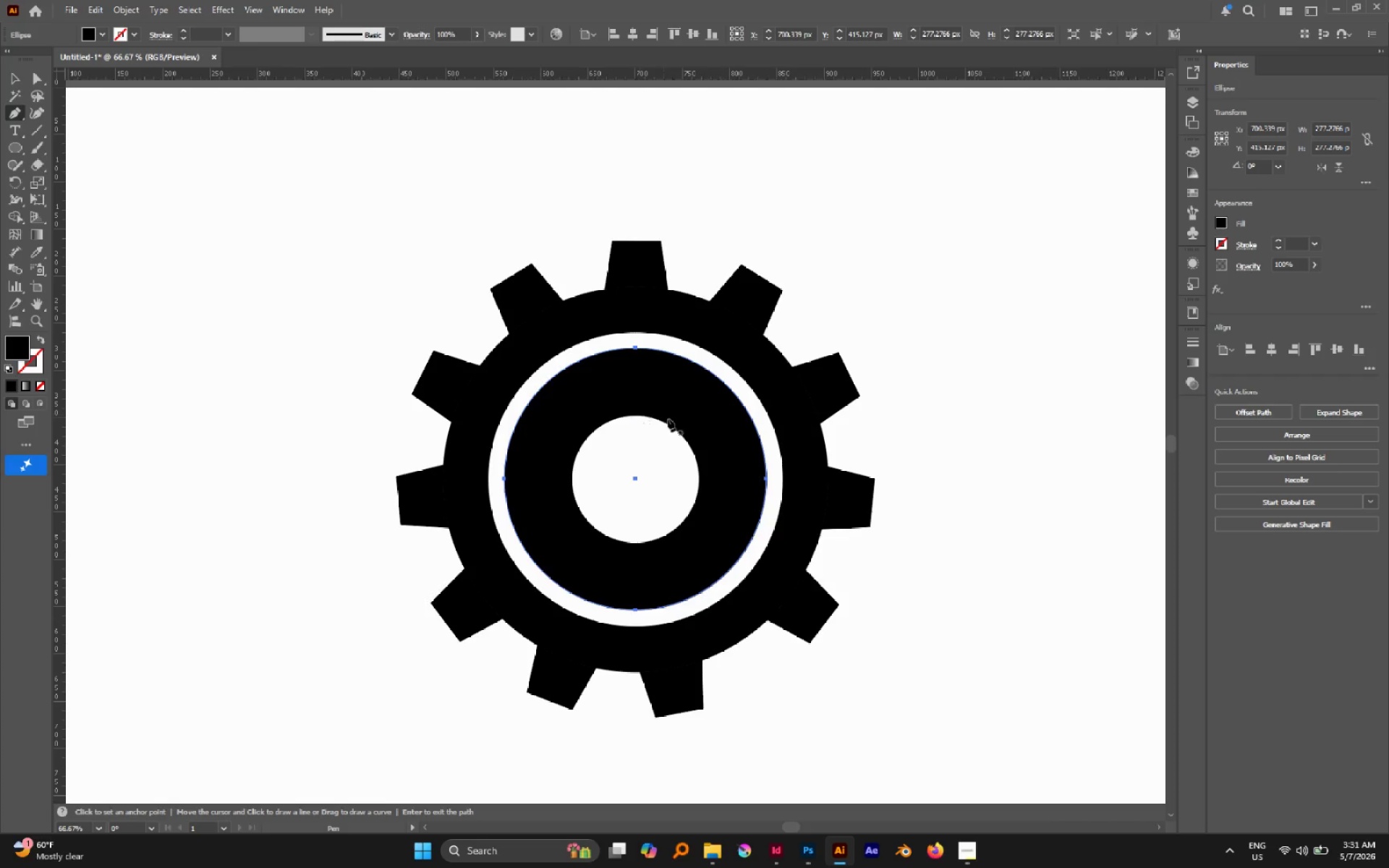 
key(V)
 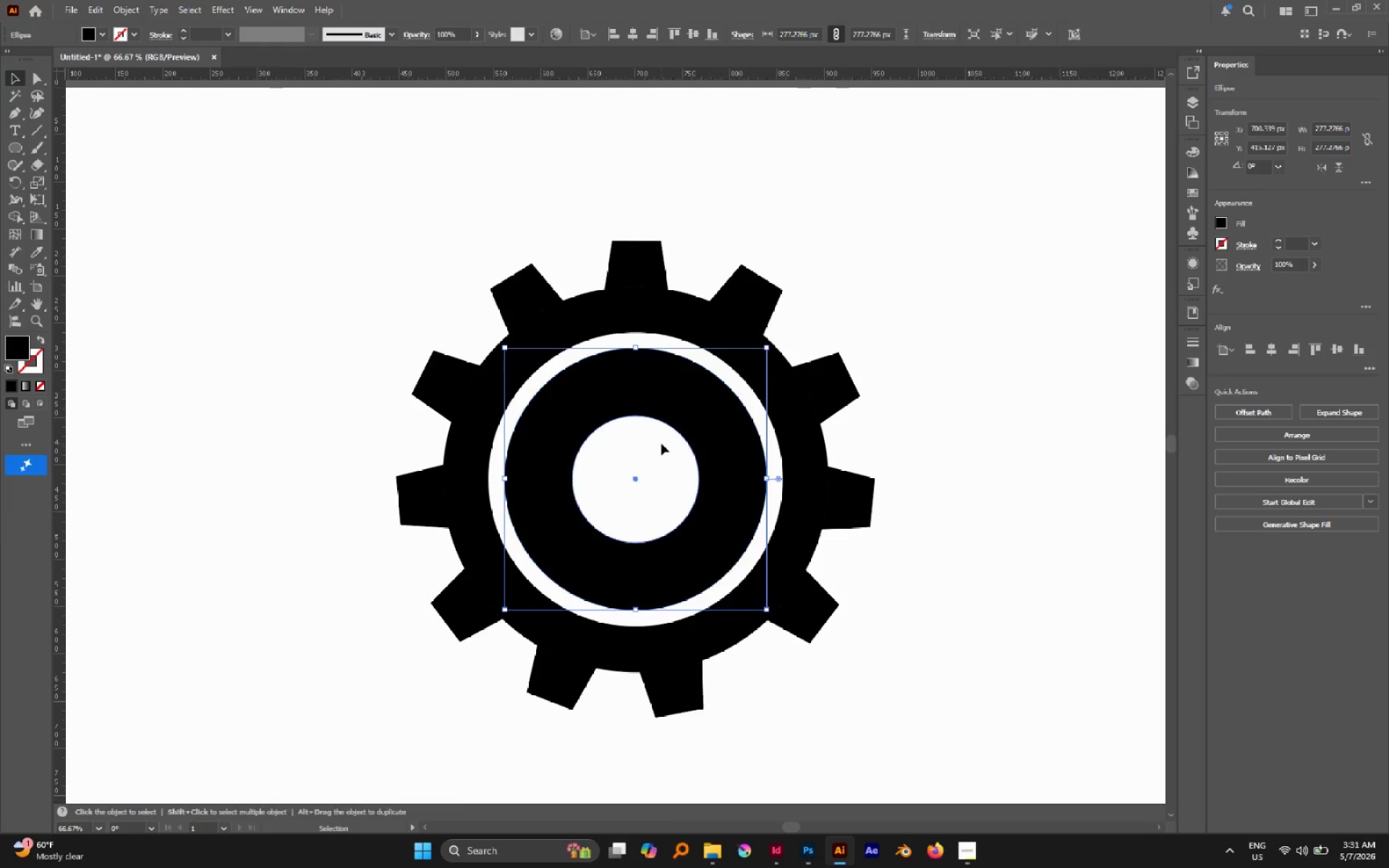 
left_click([661, 443])
 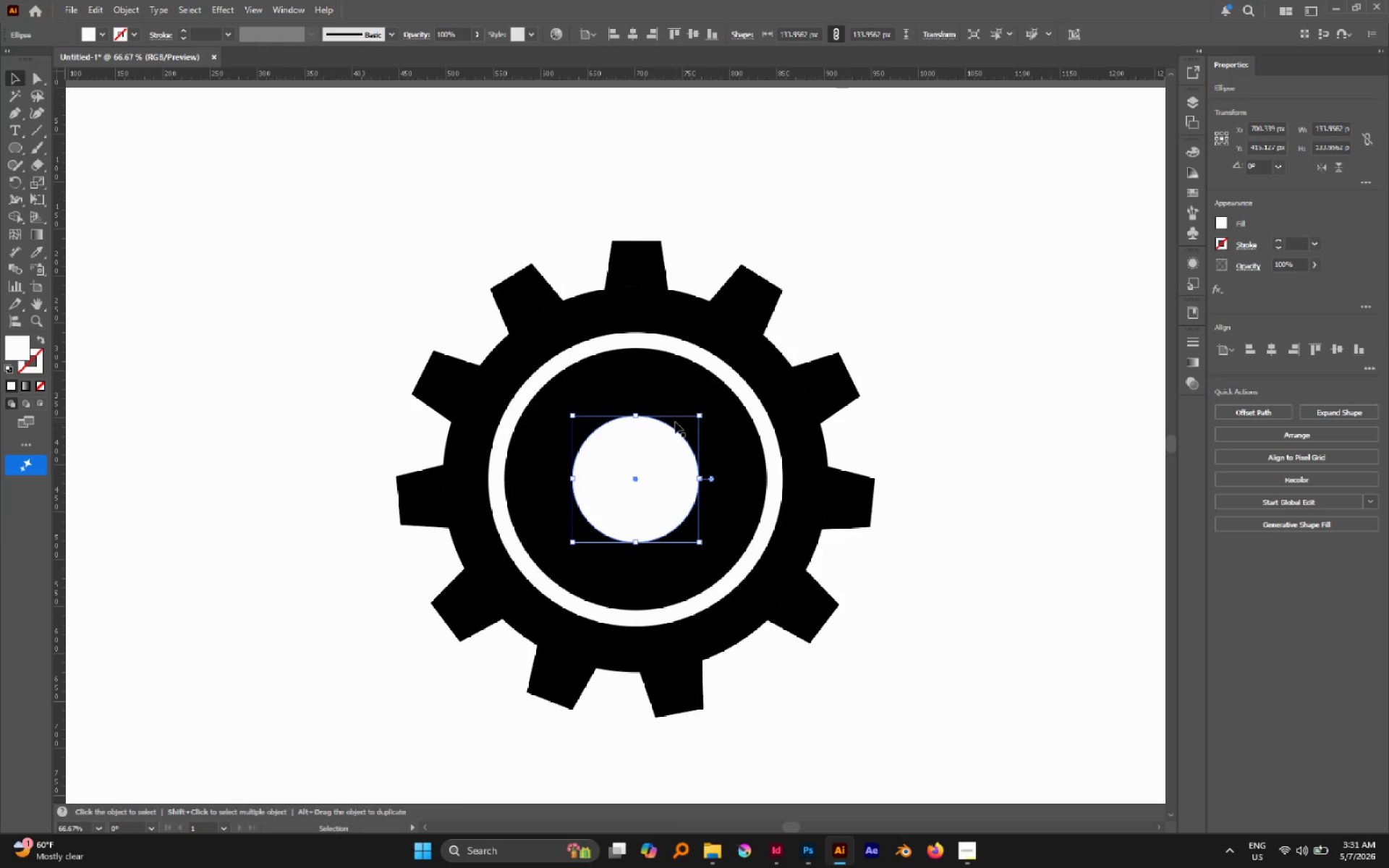 
left_click_drag(start_coordinate=[675, 422], to_coordinate=[684, 425])
 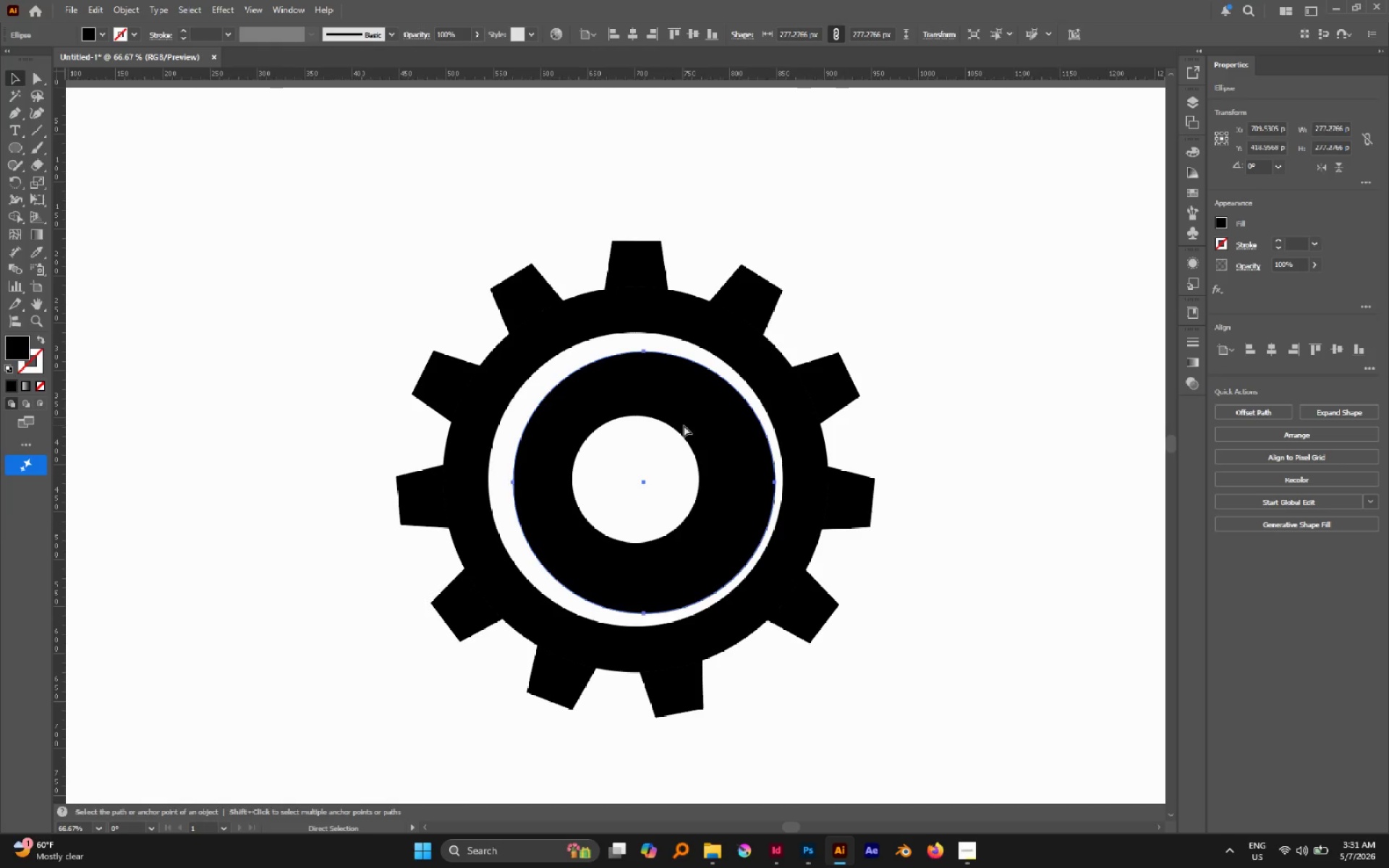 
key(Control+Z)
 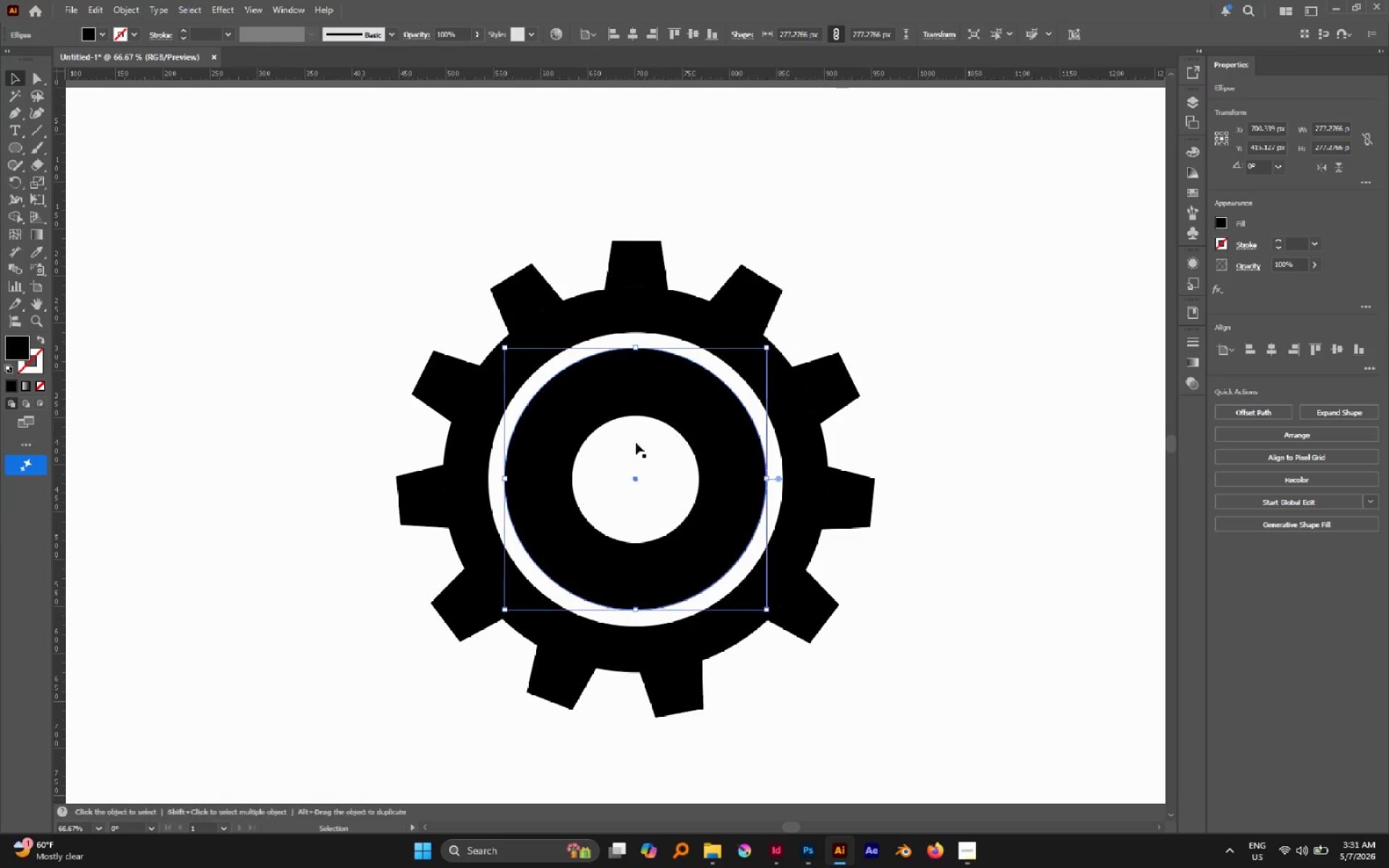 
hold_key(key=ShiftLeft, duration=0.69)
 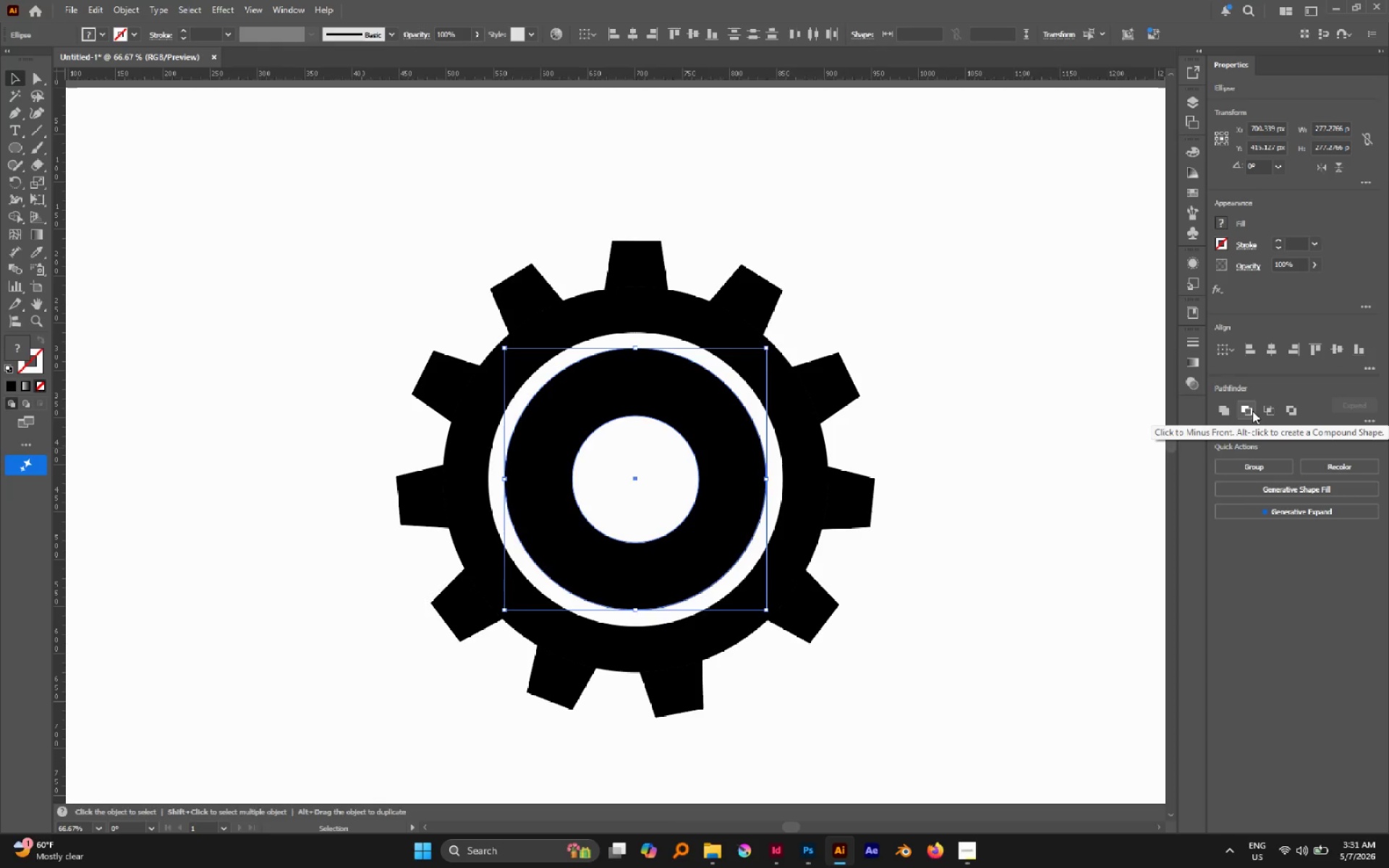 
left_click([1252, 411])
 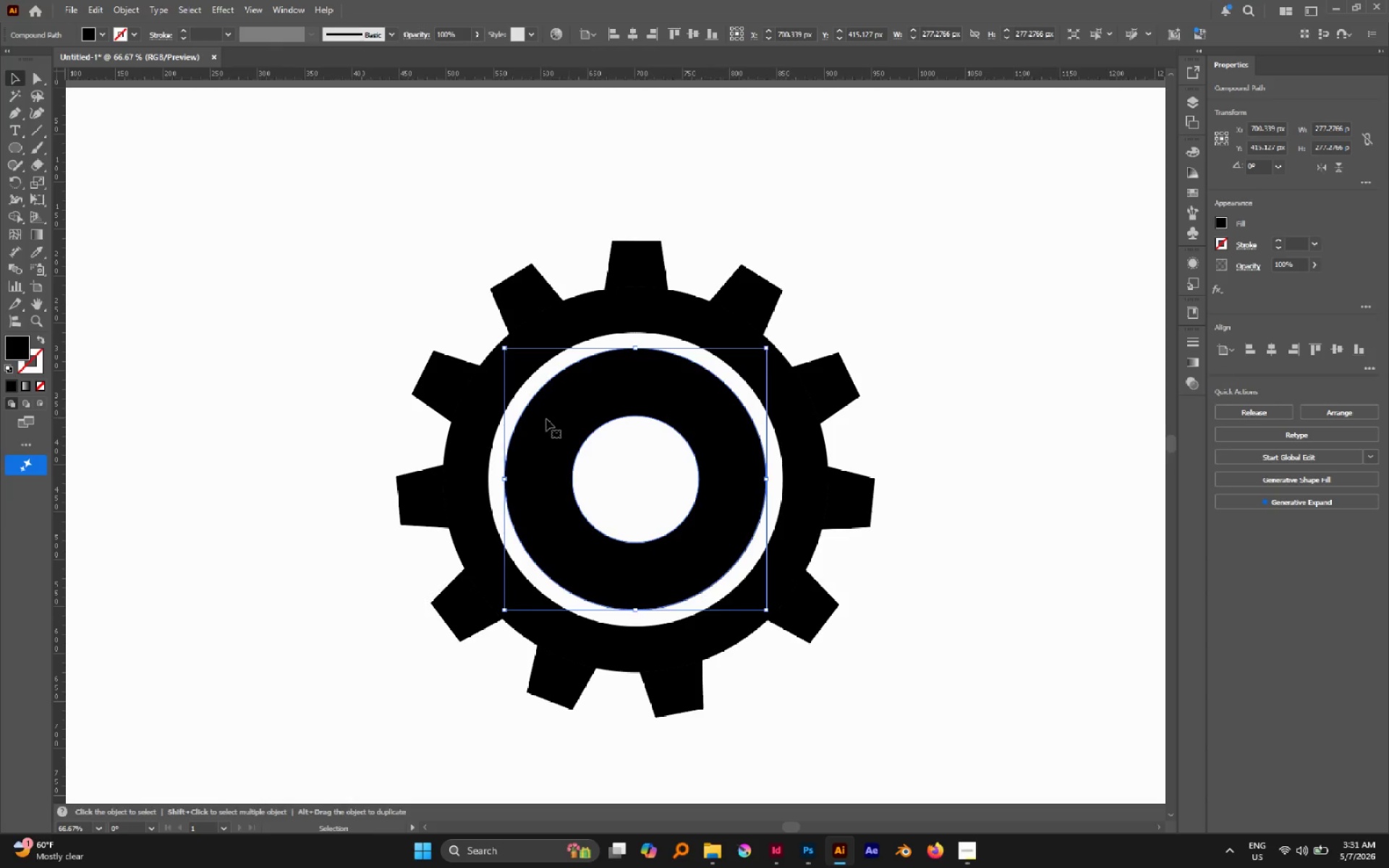 
key(A)
 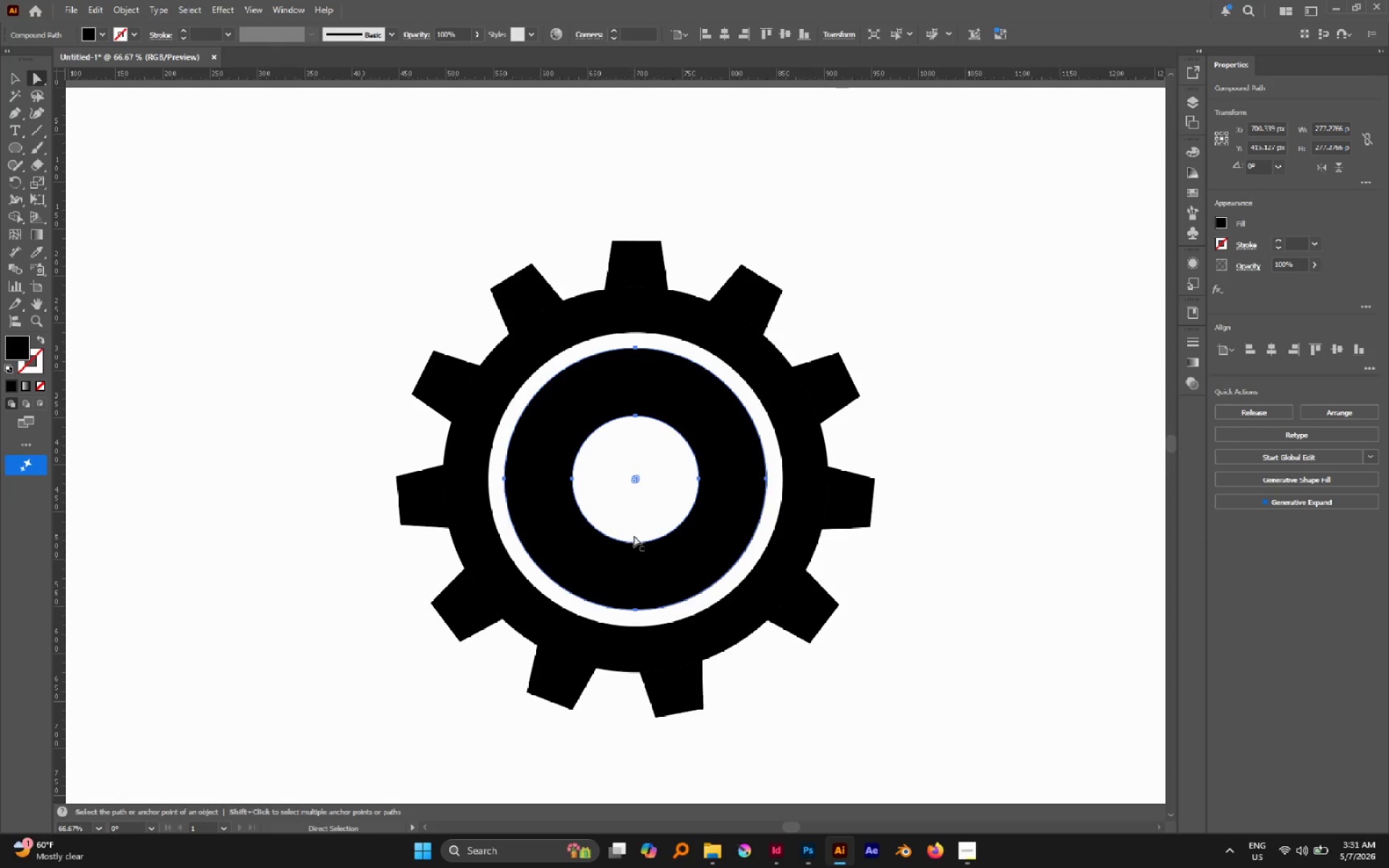 
left_click_drag(start_coordinate=[634, 532], to_coordinate=[648, 570])
 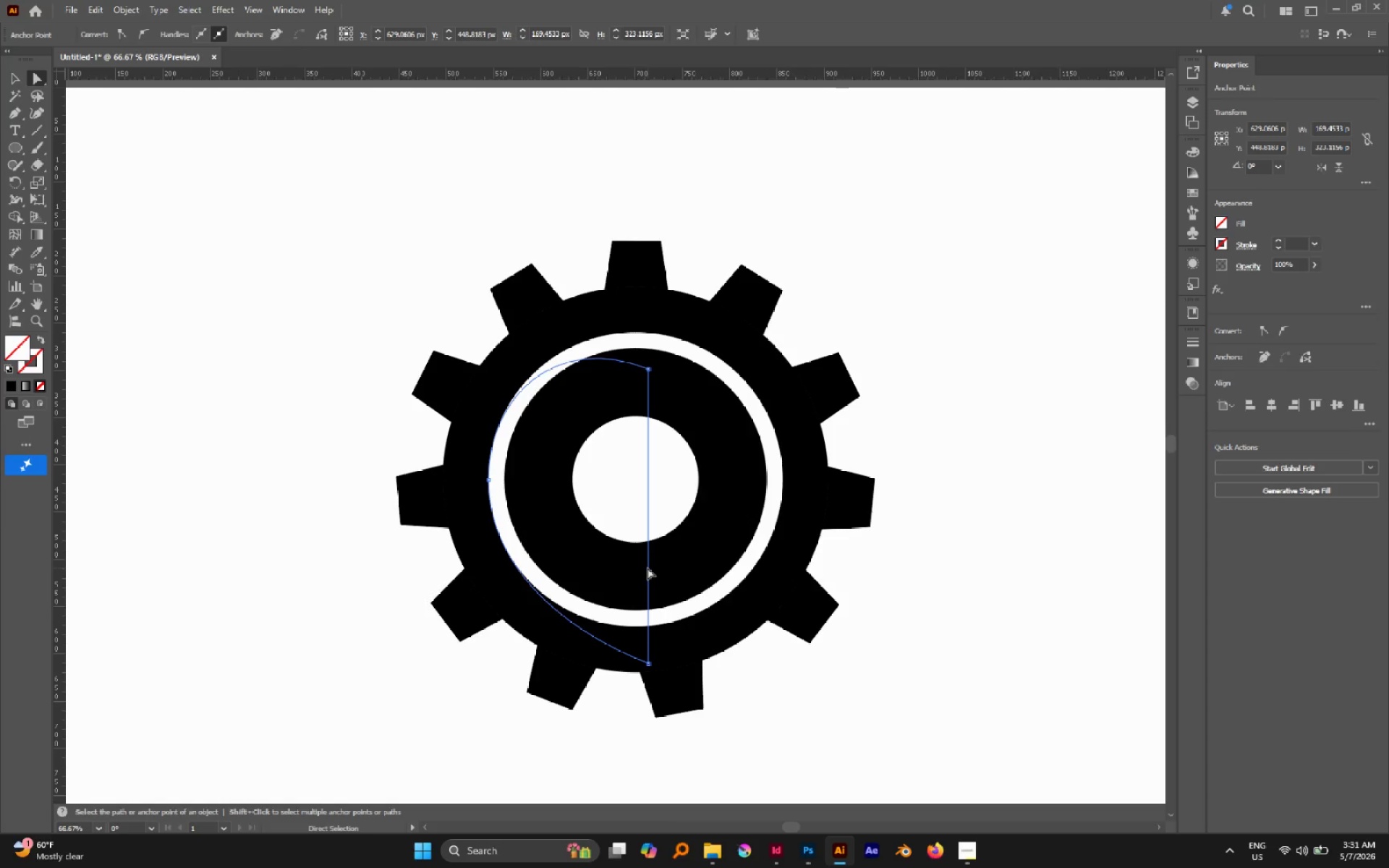 
key(Delete)
 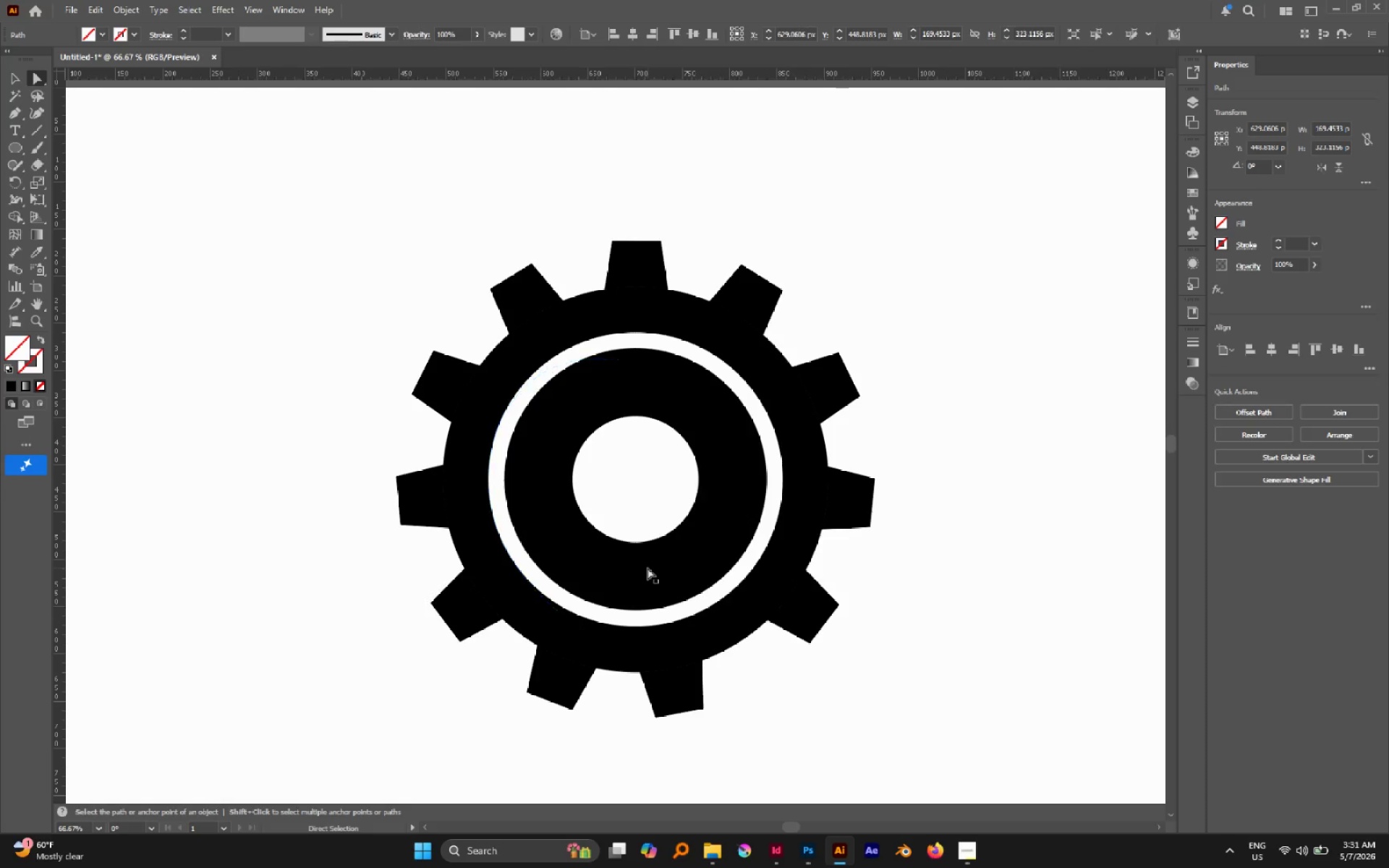 
key(Delete)
 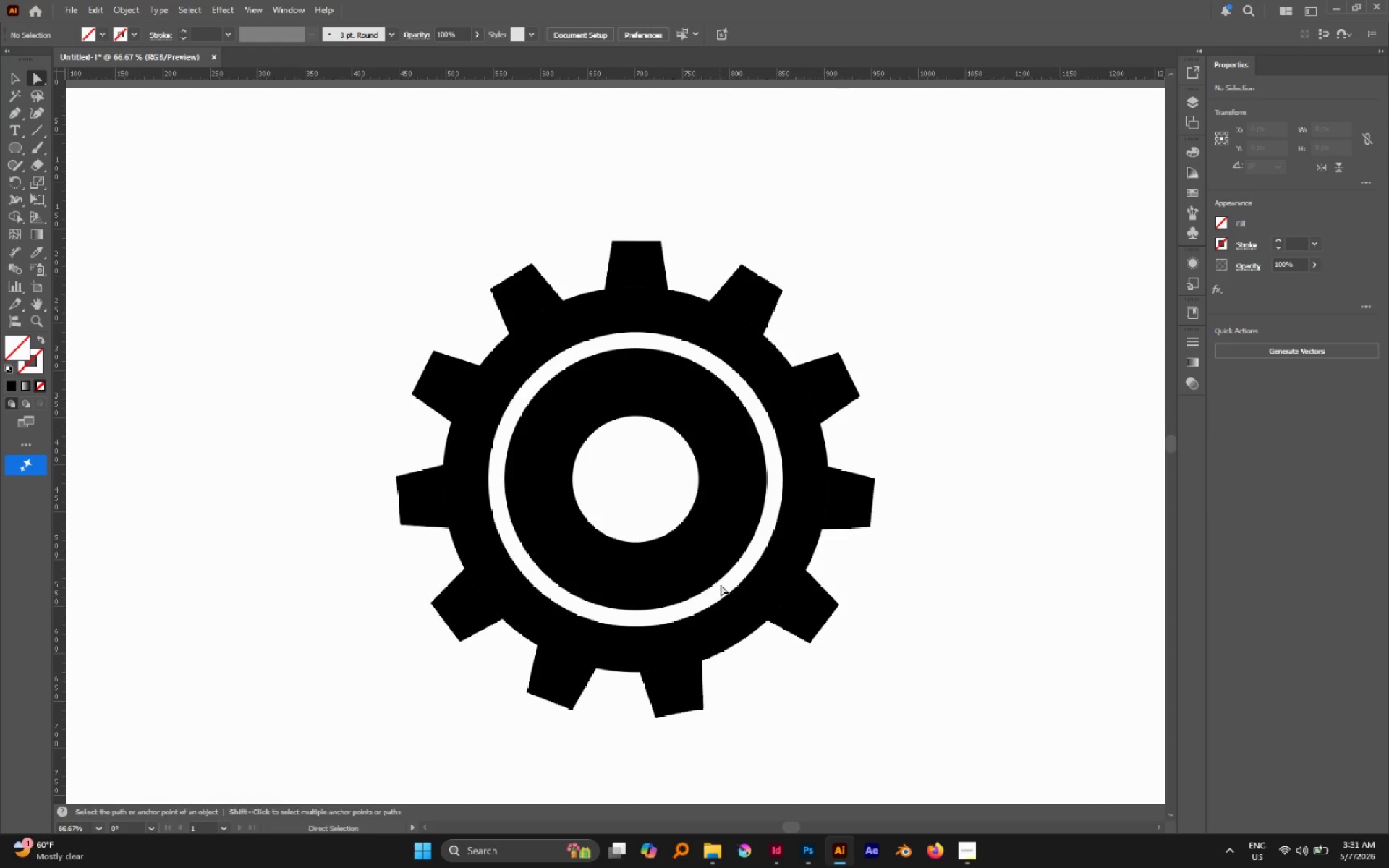 
left_click_drag(start_coordinate=[721, 584], to_coordinate=[723, 595])
 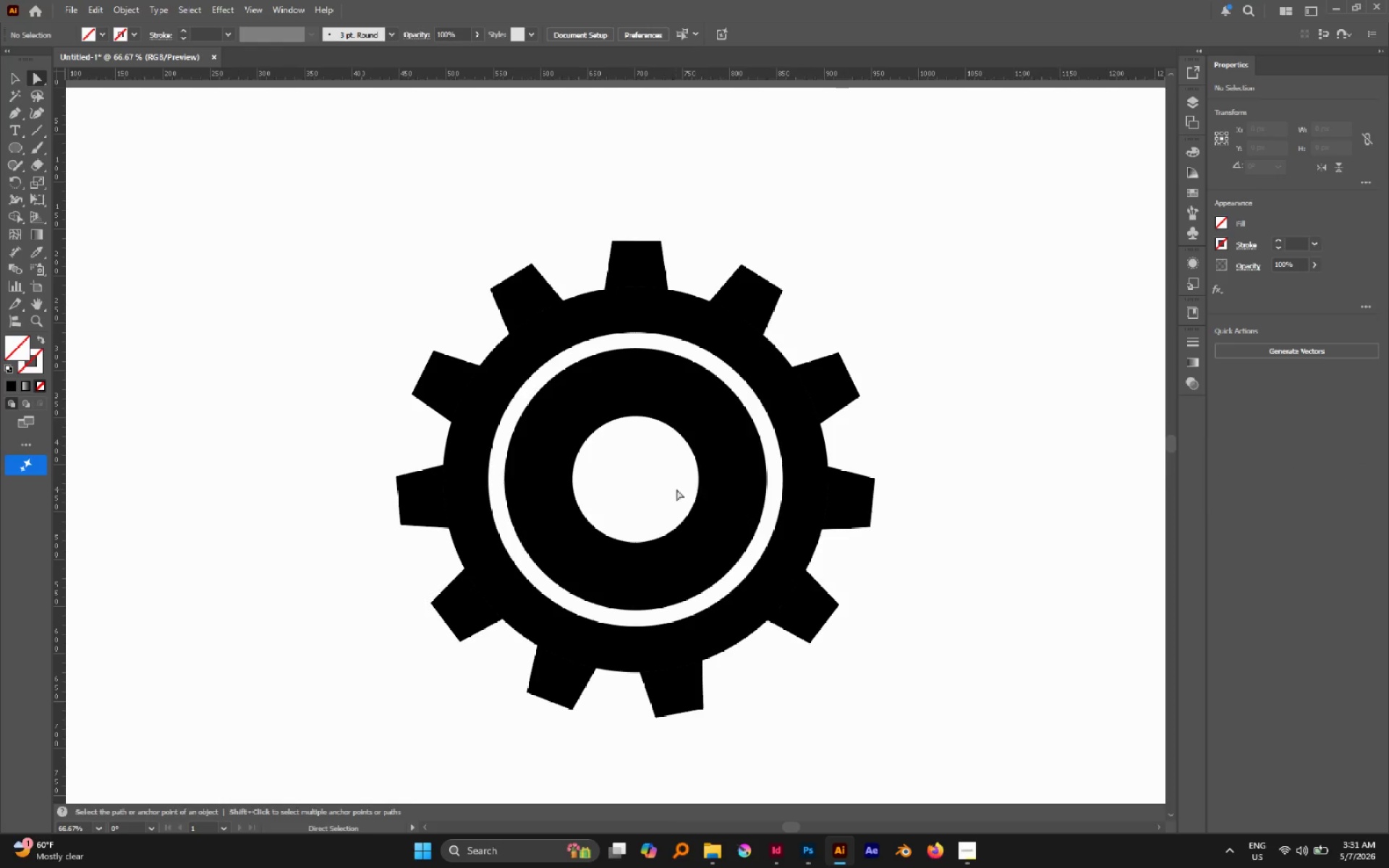 
left_click_drag(start_coordinate=[676, 489], to_coordinate=[626, 496])
 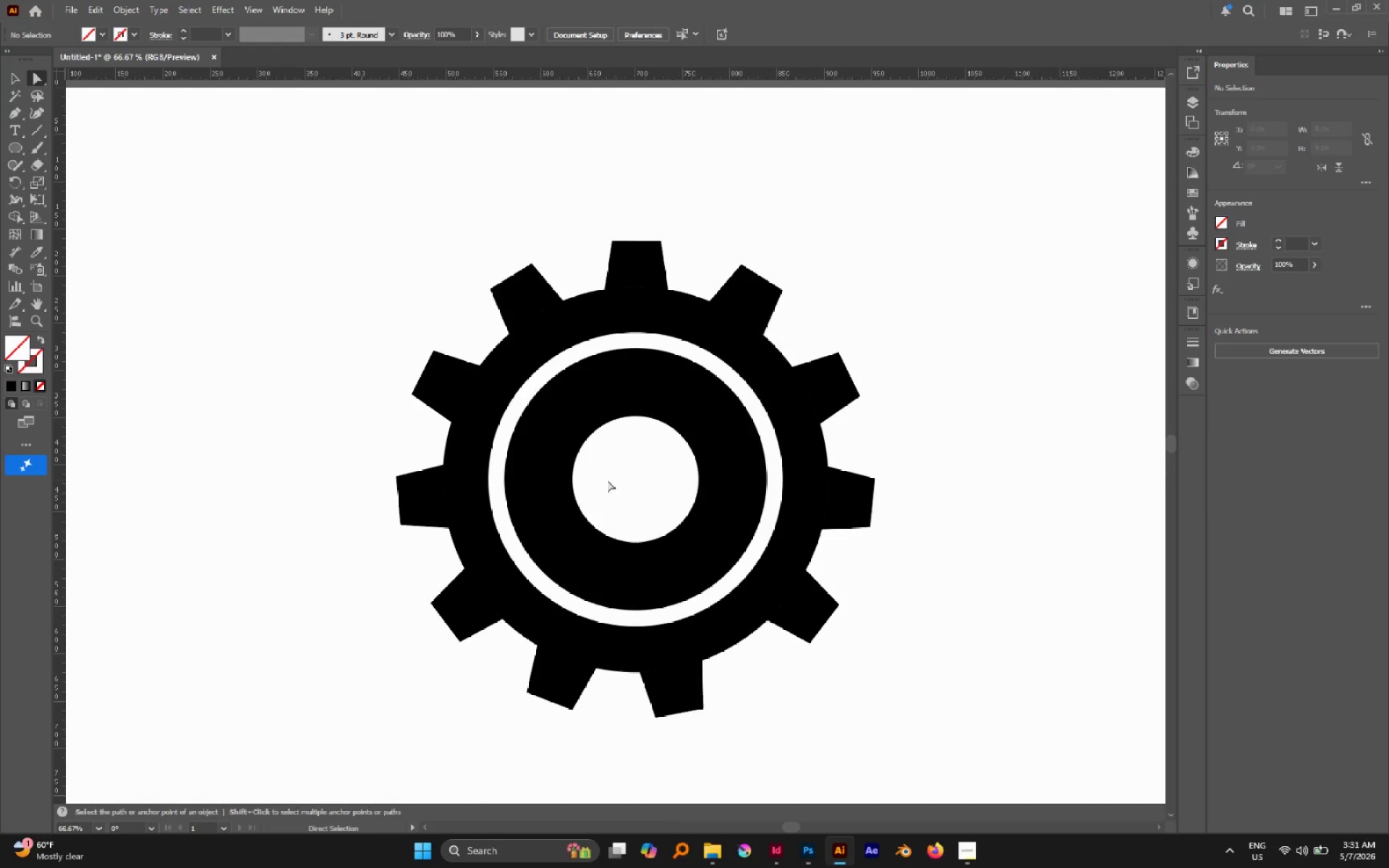 
left_click_drag(start_coordinate=[612, 483], to_coordinate=[646, 504])
 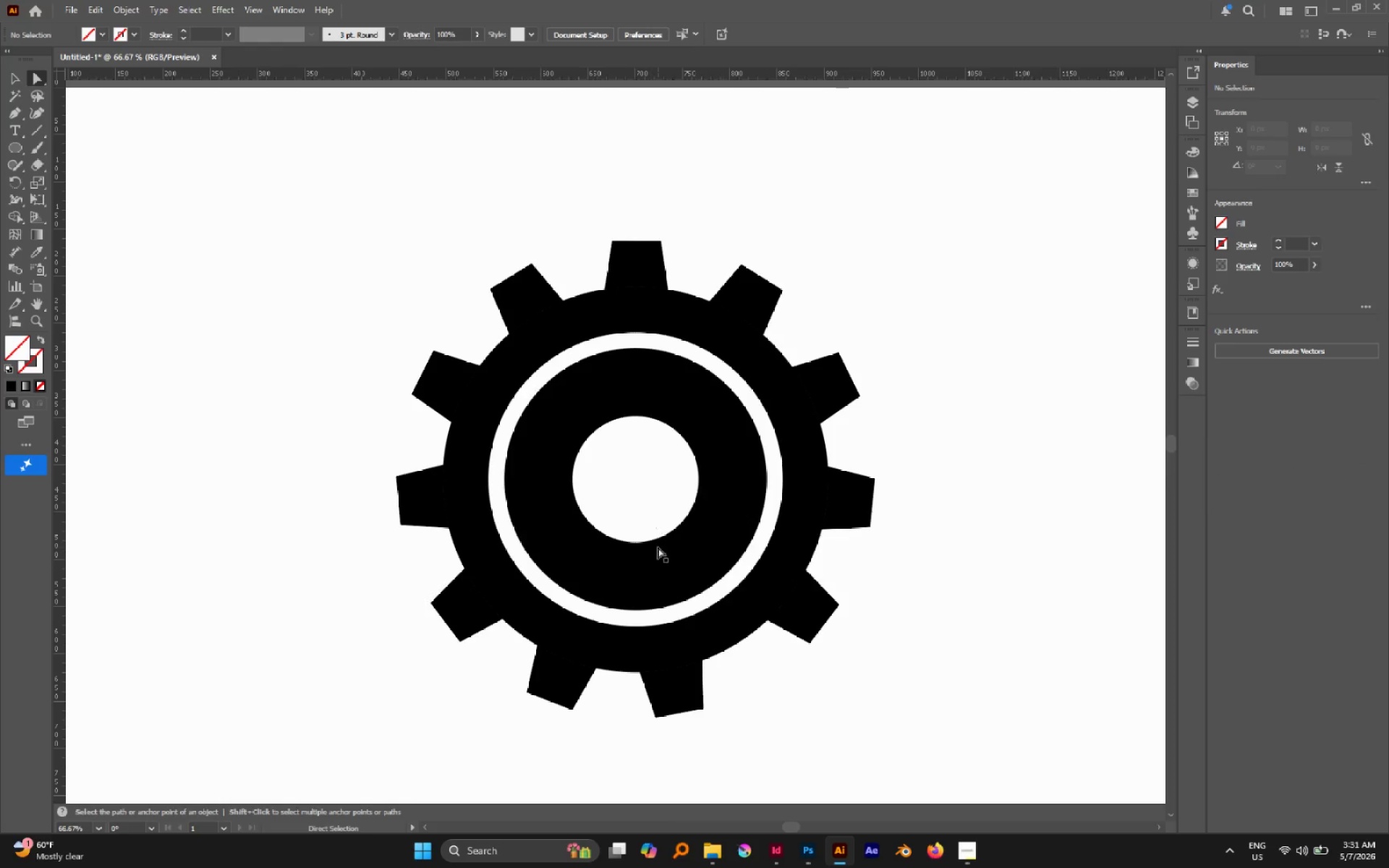 
double_click([658, 547])
 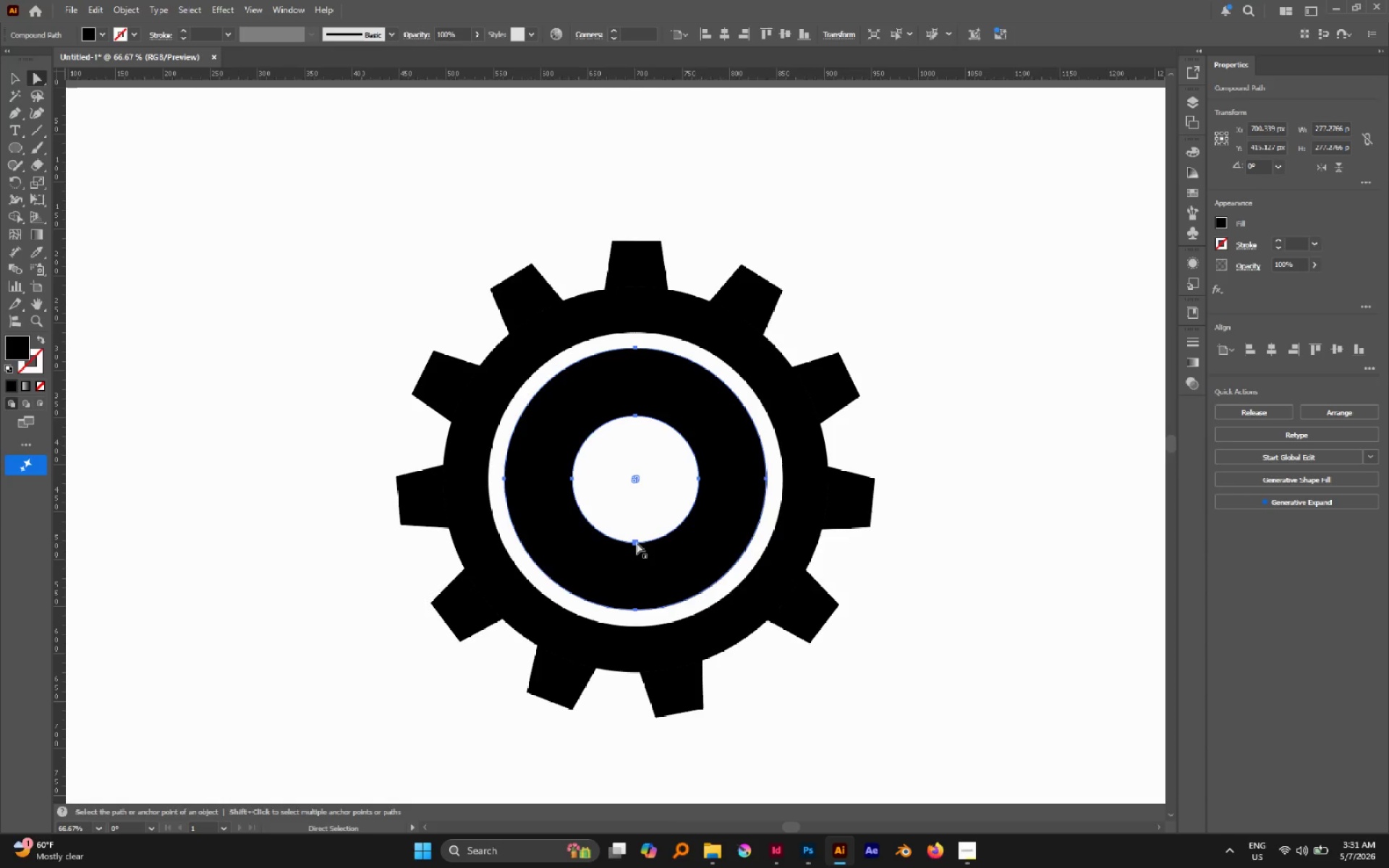 
left_click([637, 542])
 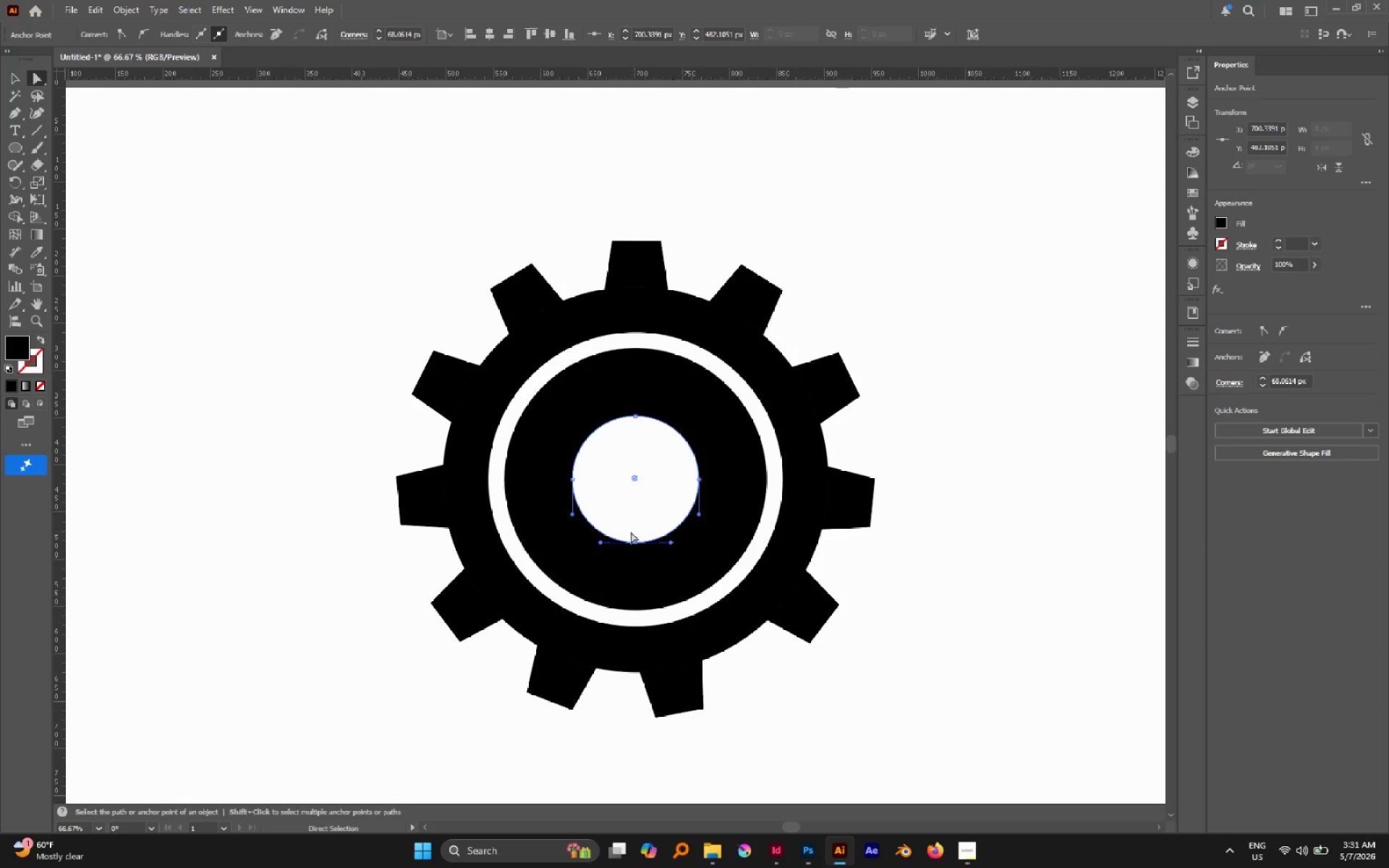 
left_click_drag(start_coordinate=[631, 532], to_coordinate=[651, 608])
 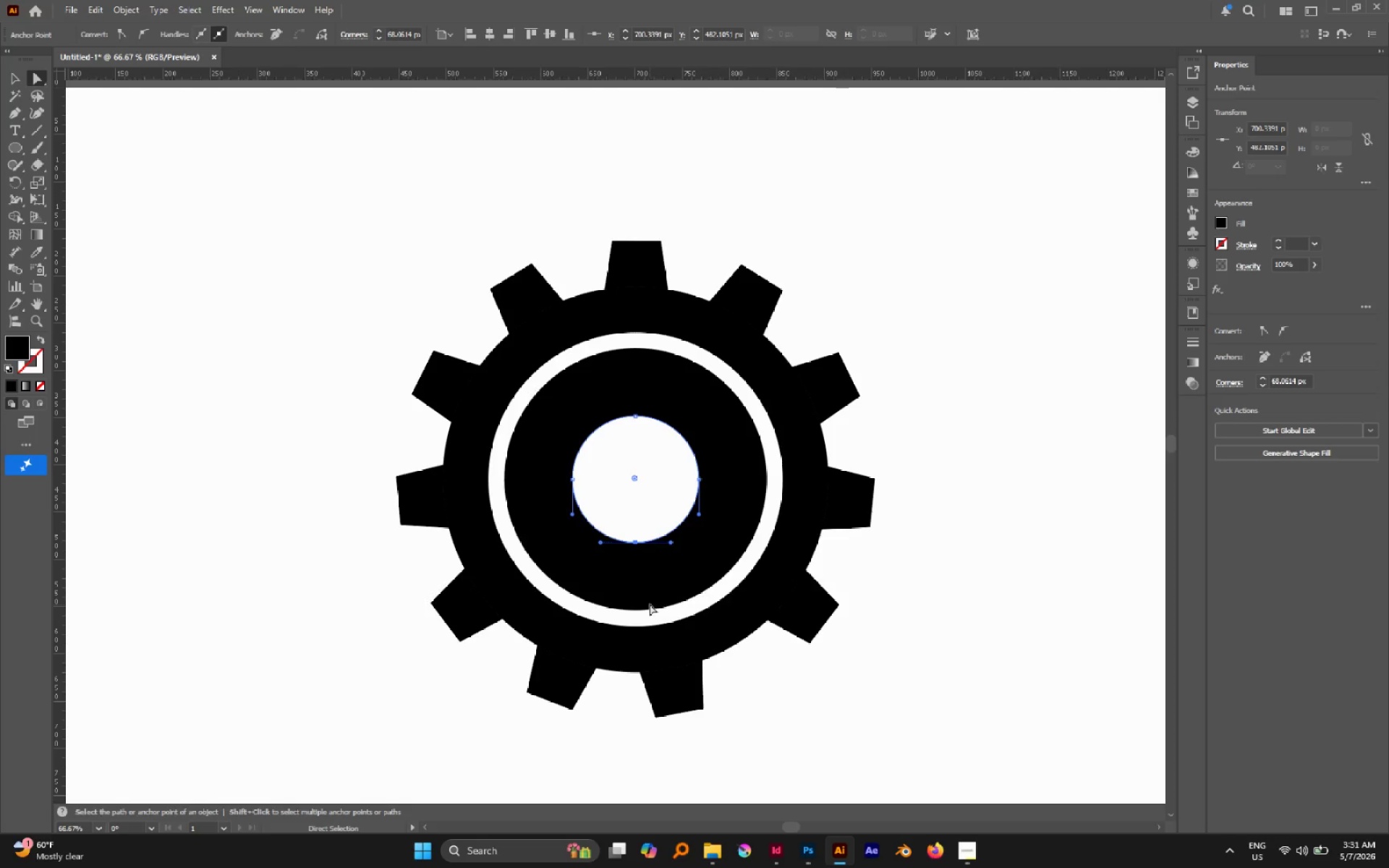 
key(Delete)
 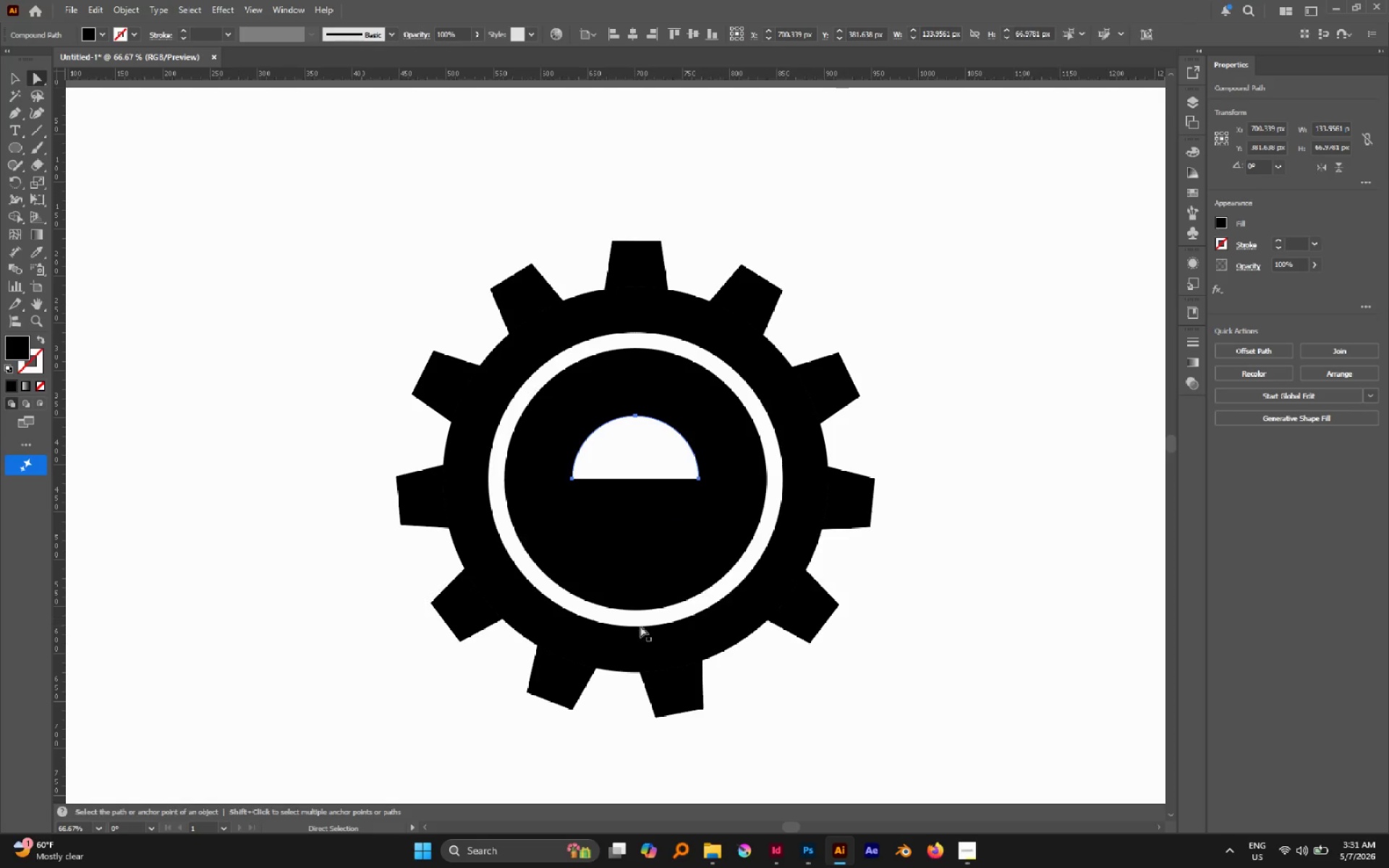 
left_click_drag(start_coordinate=[641, 626], to_coordinate=[616, 581])
 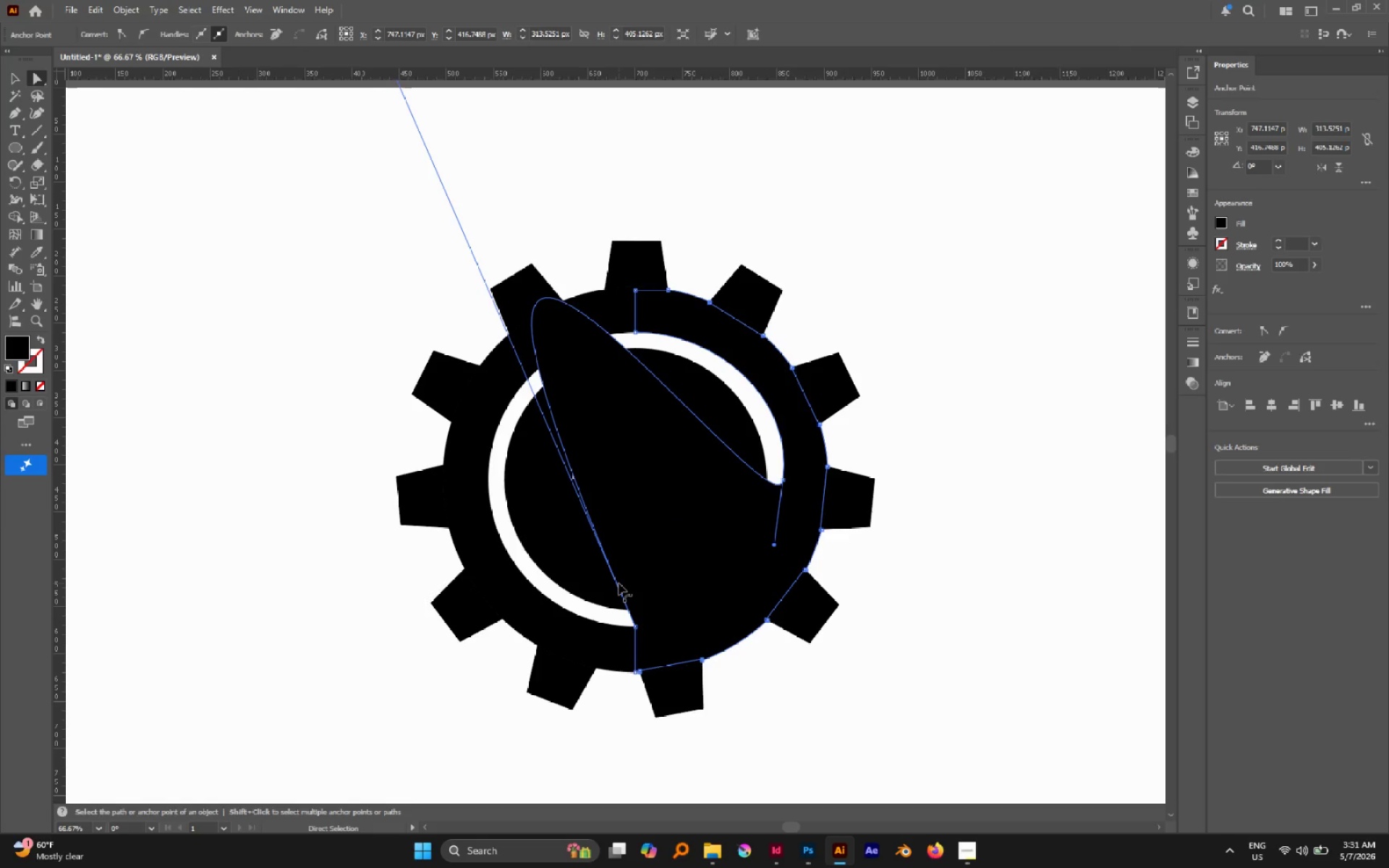 
key(Control+Z)
 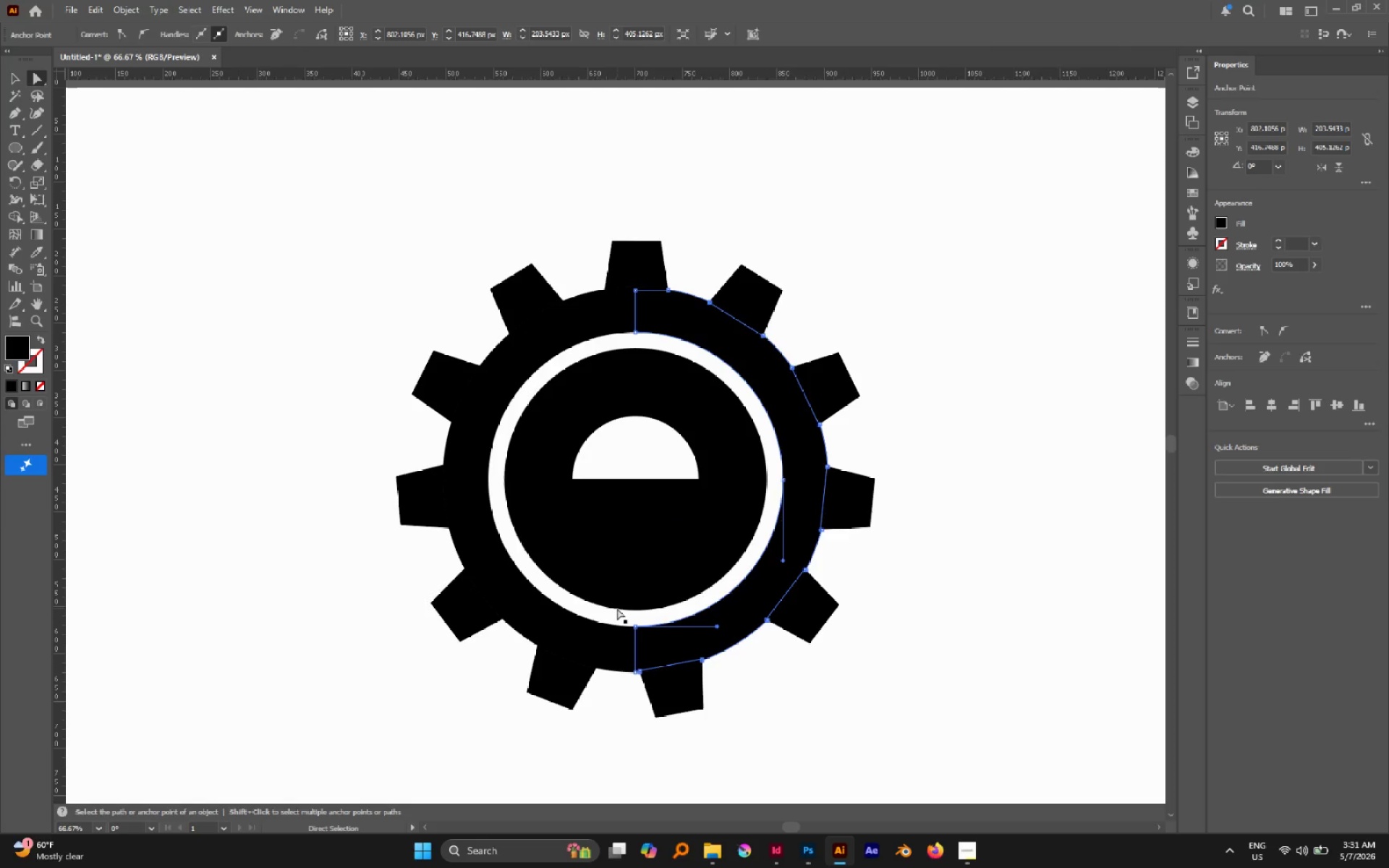 
left_click([617, 608])
 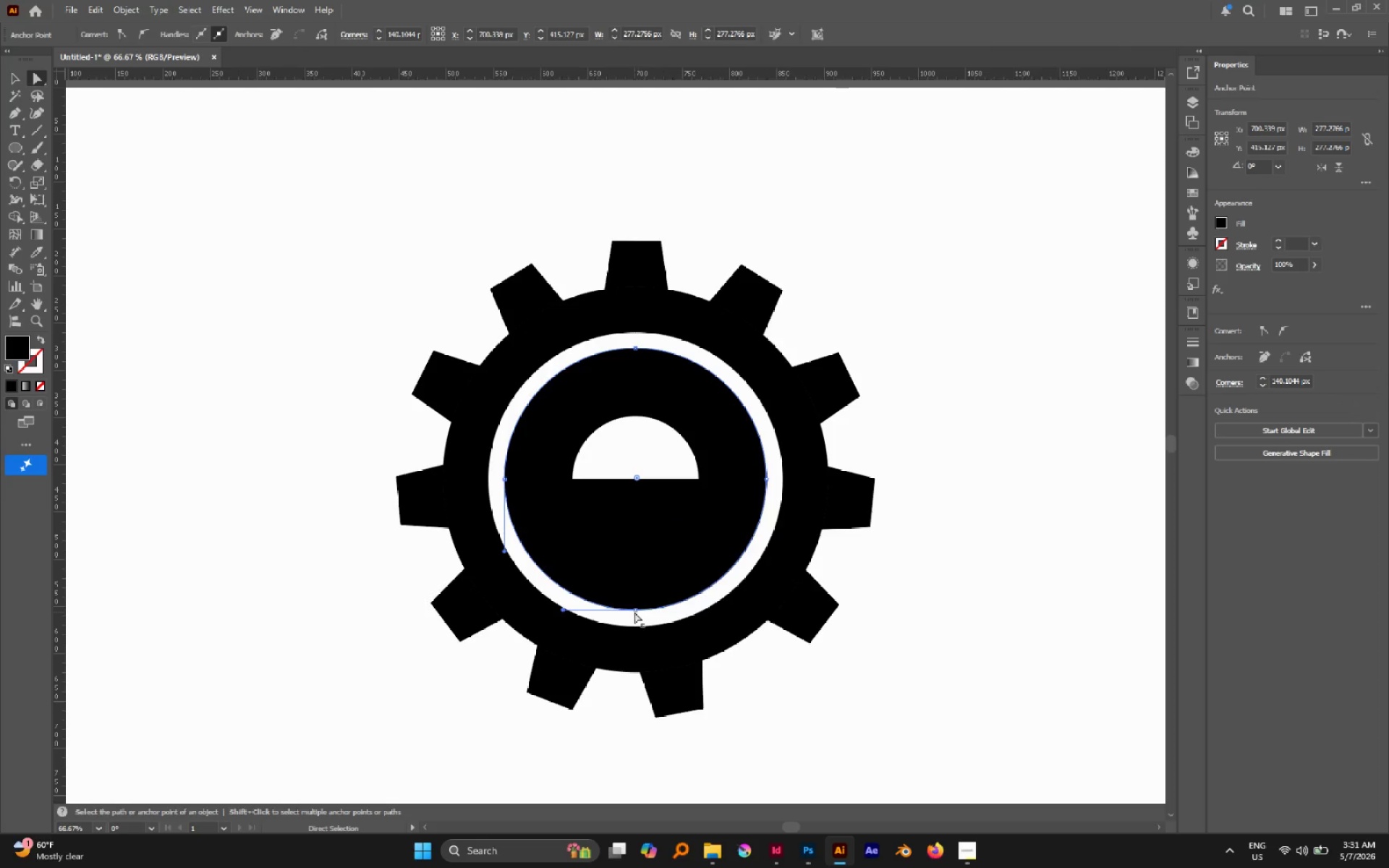 
left_click([634, 611])
 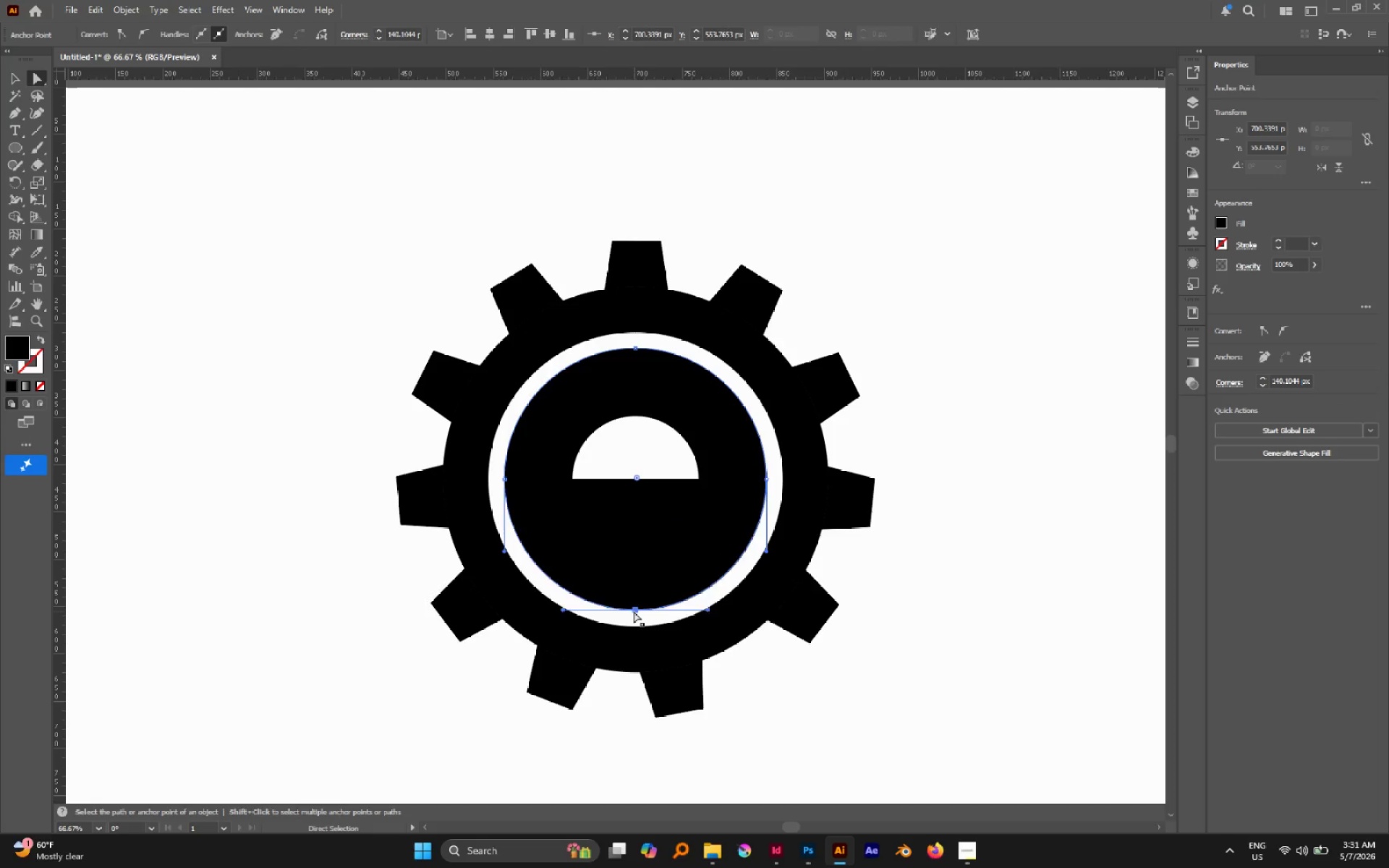 
key(Delete)
 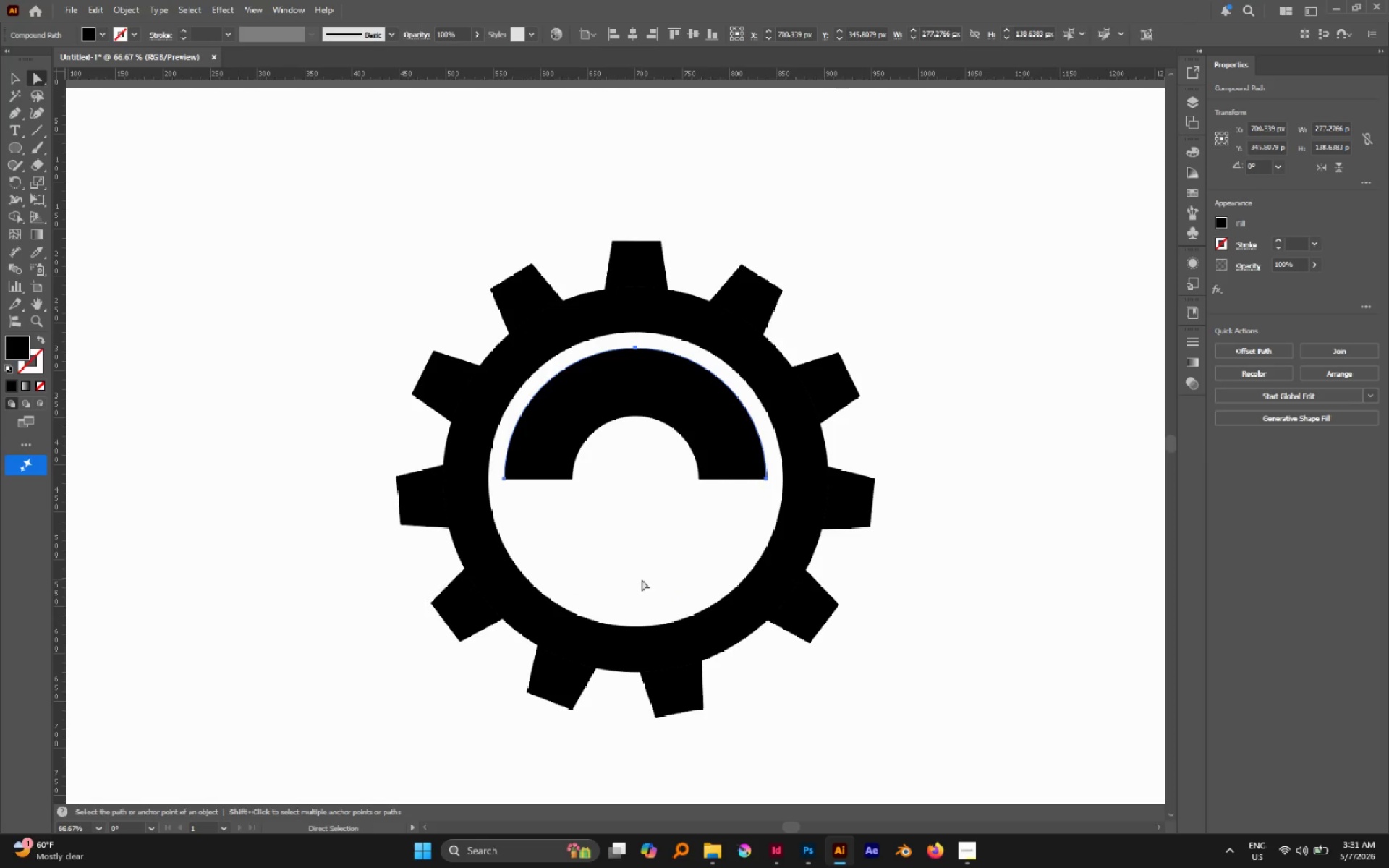 
left_click([642, 579])
 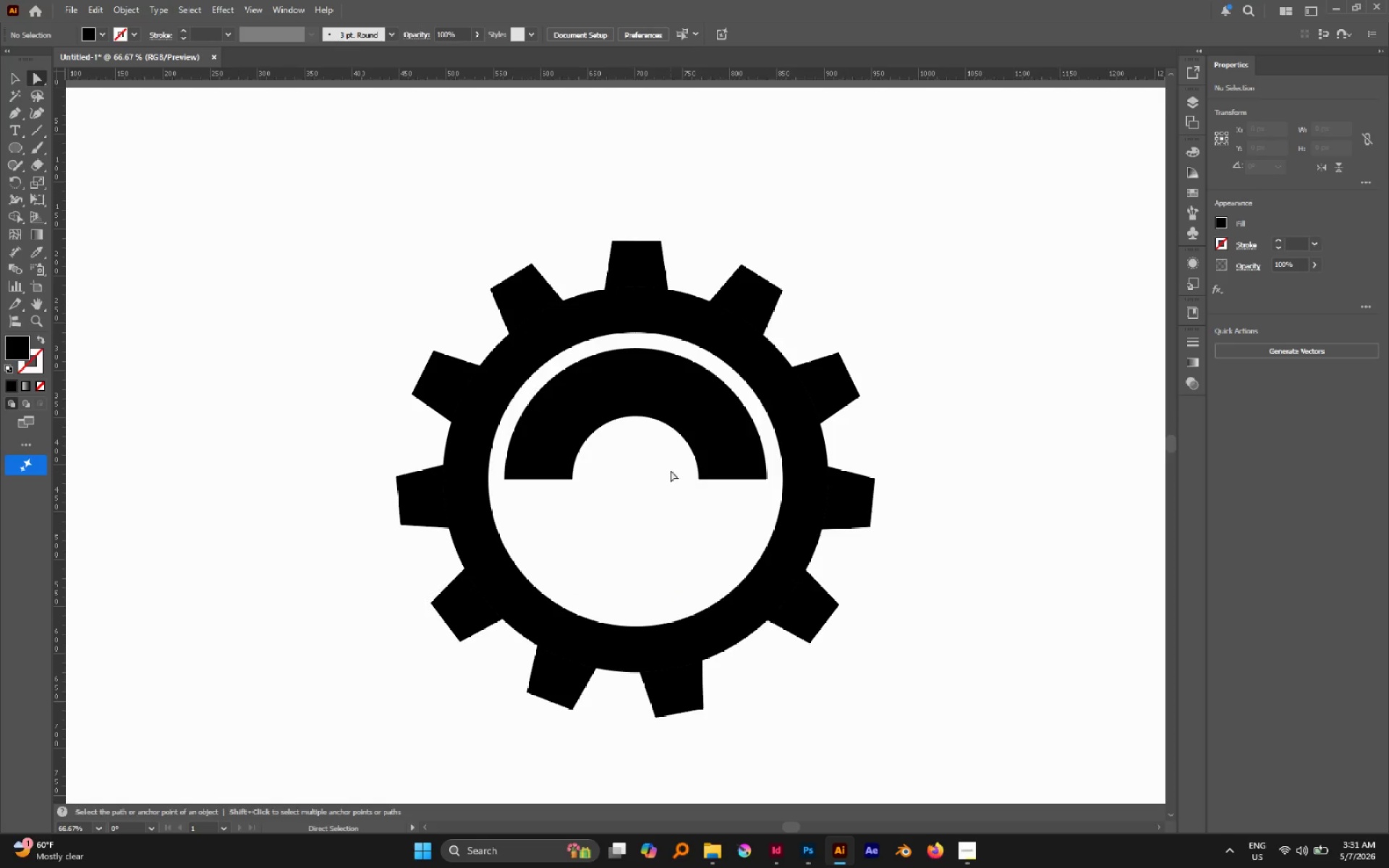 
left_click([671, 470])
 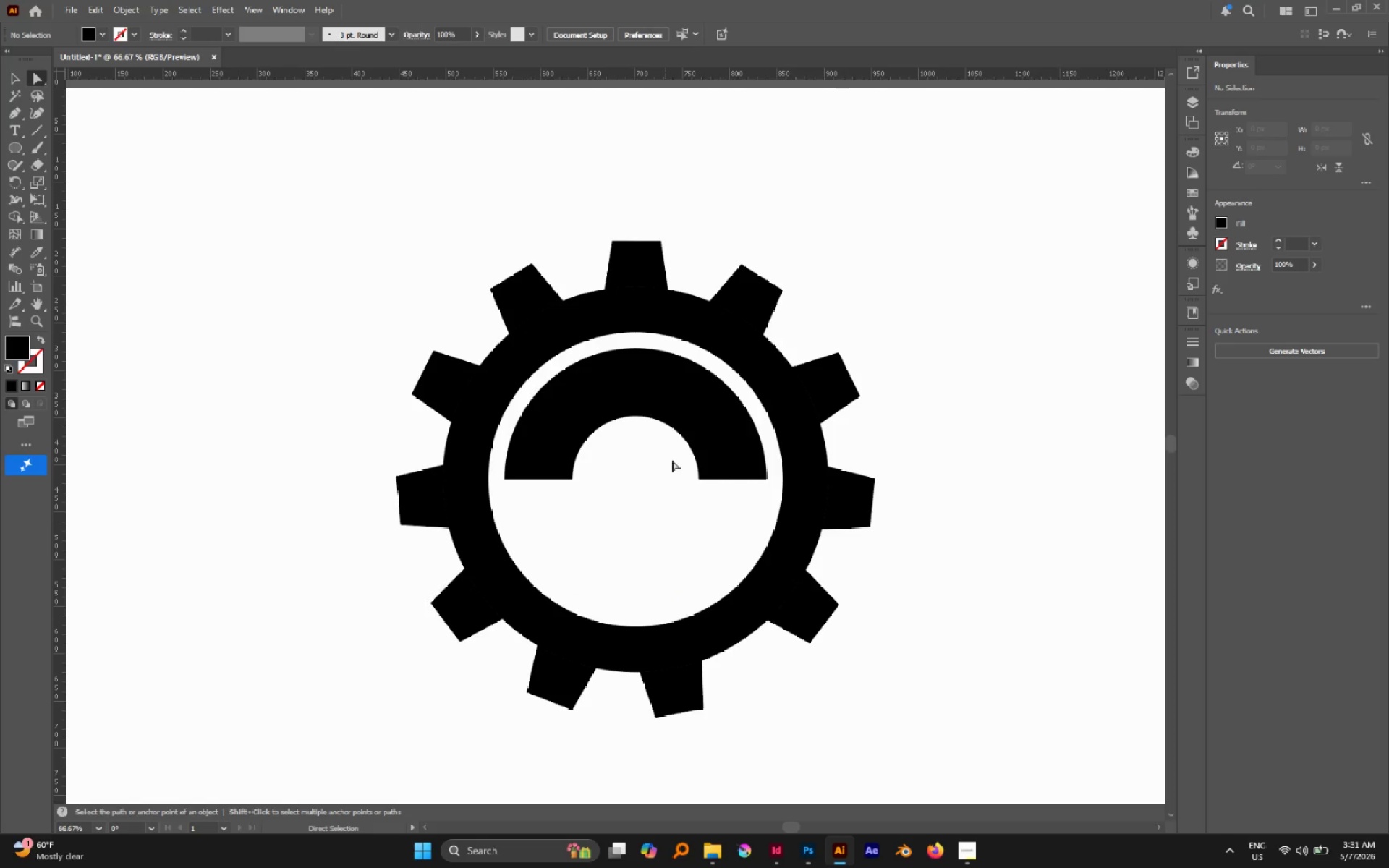 
left_click_drag(start_coordinate=[665, 459], to_coordinate=[770, 504])
 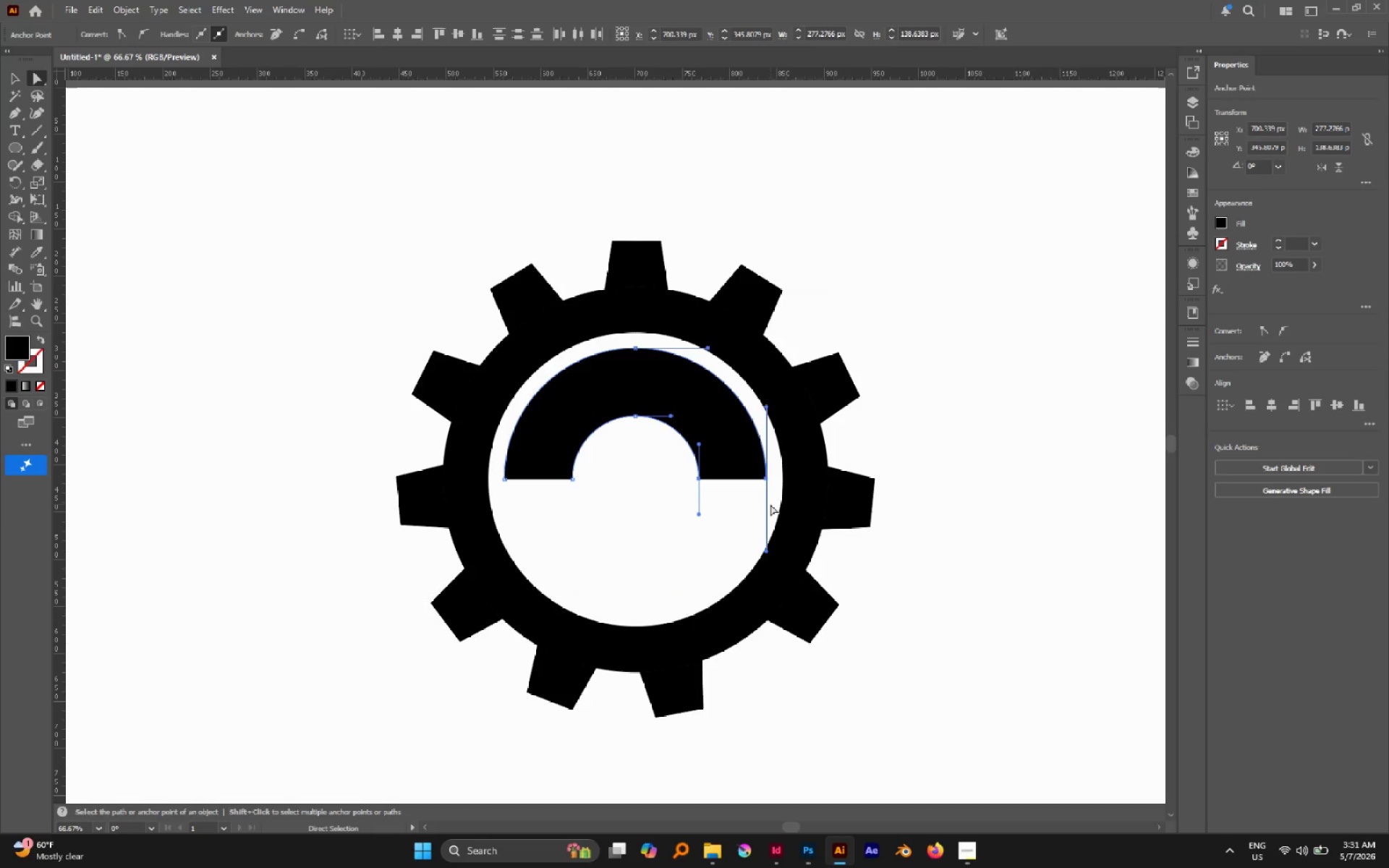 
key(Delete)
 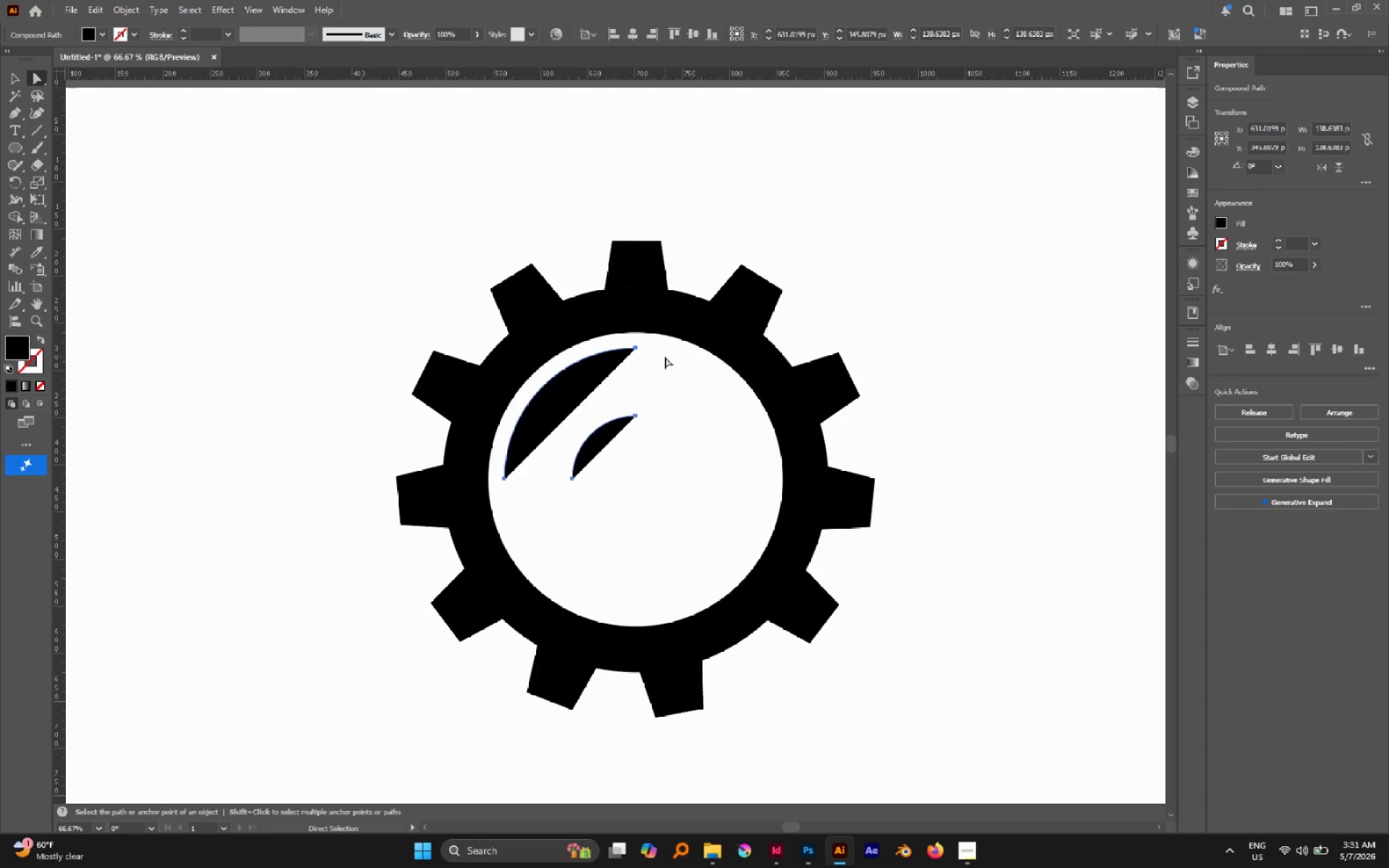 
key(Control+J)
 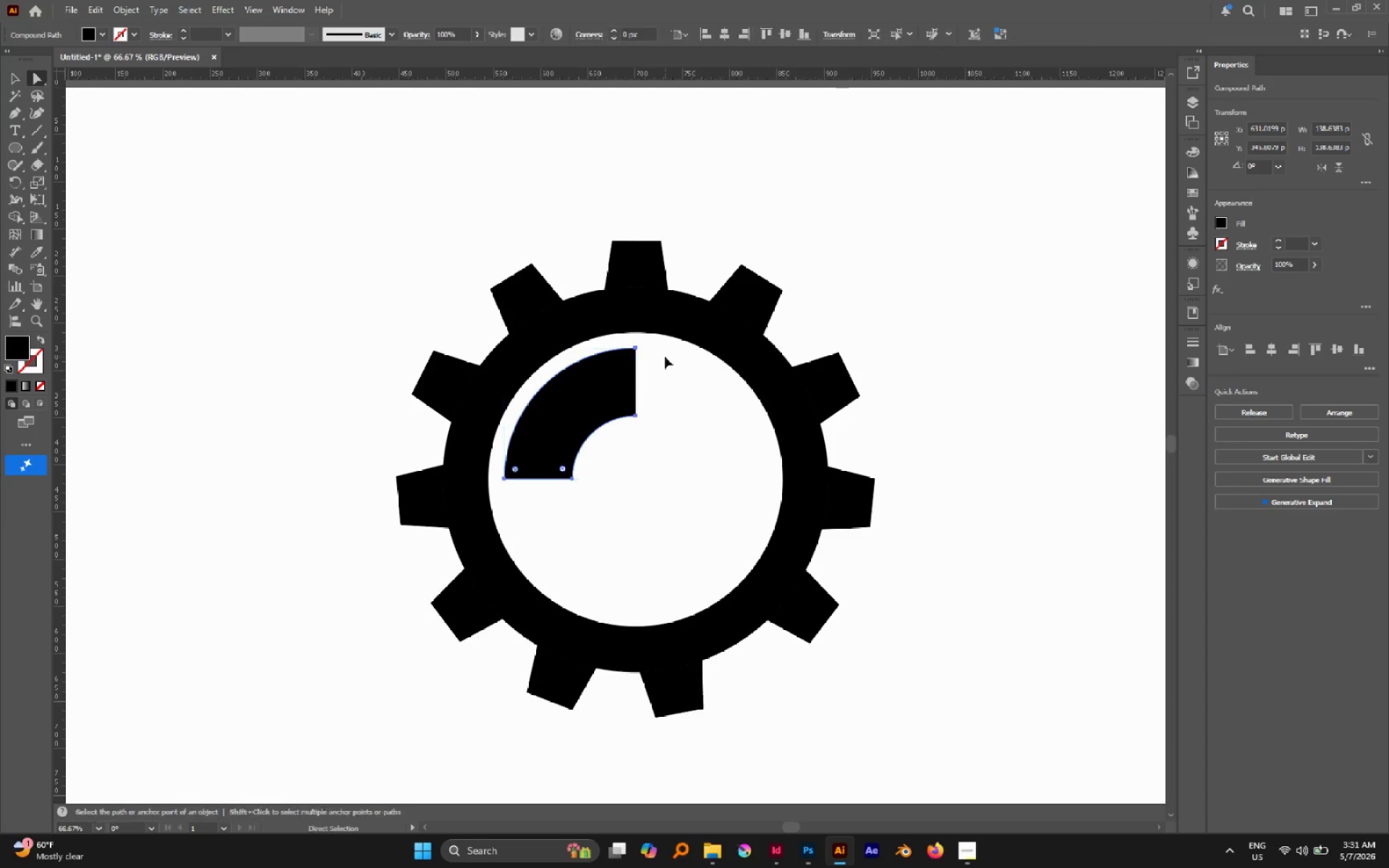 
key(Control+J)
 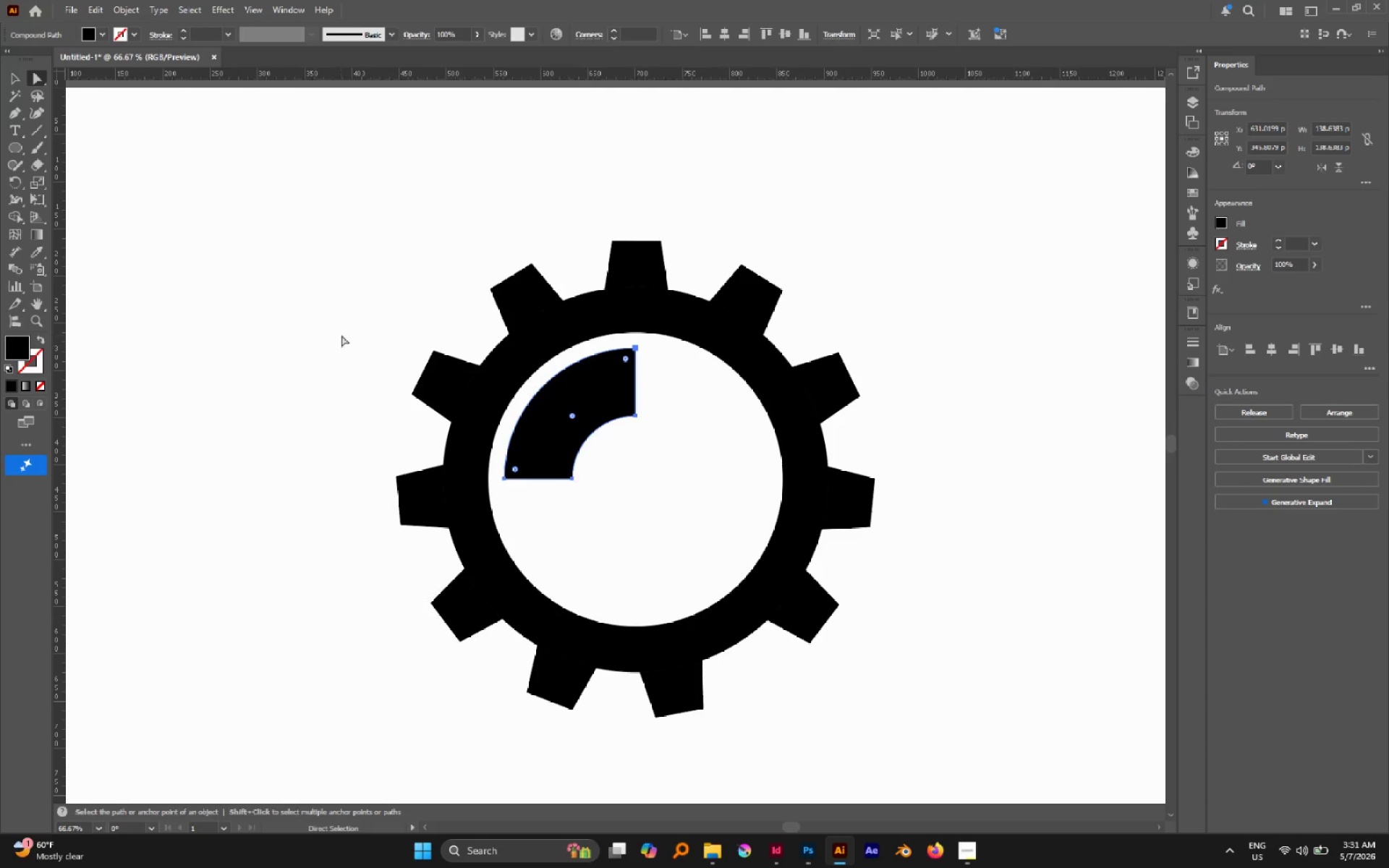 
hold_key(key=AltLeft, duration=0.48)
scroll: coordinate [522, 456], scroll_direction: up, amount: 1.0
 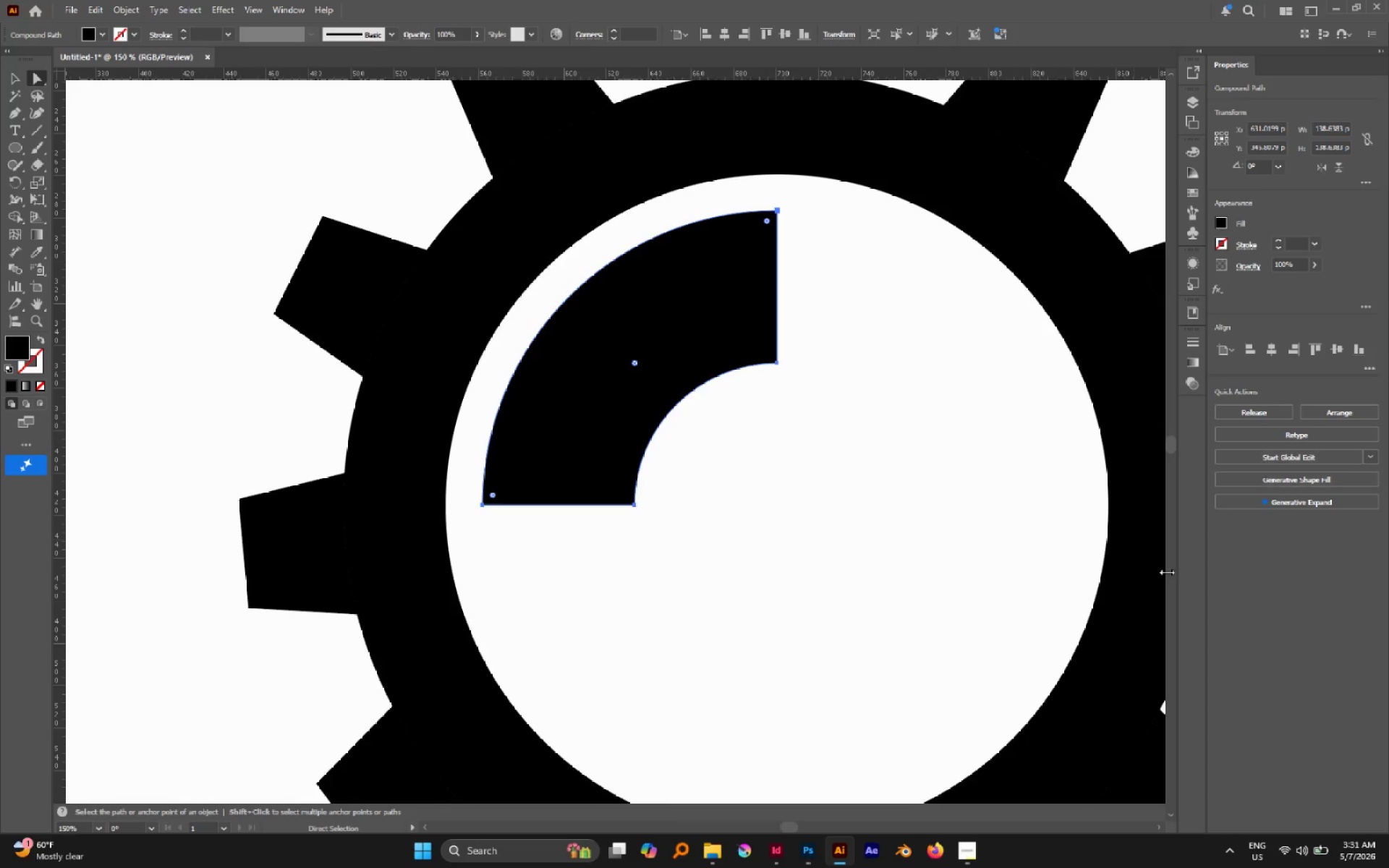 
double_click([690, 339])
 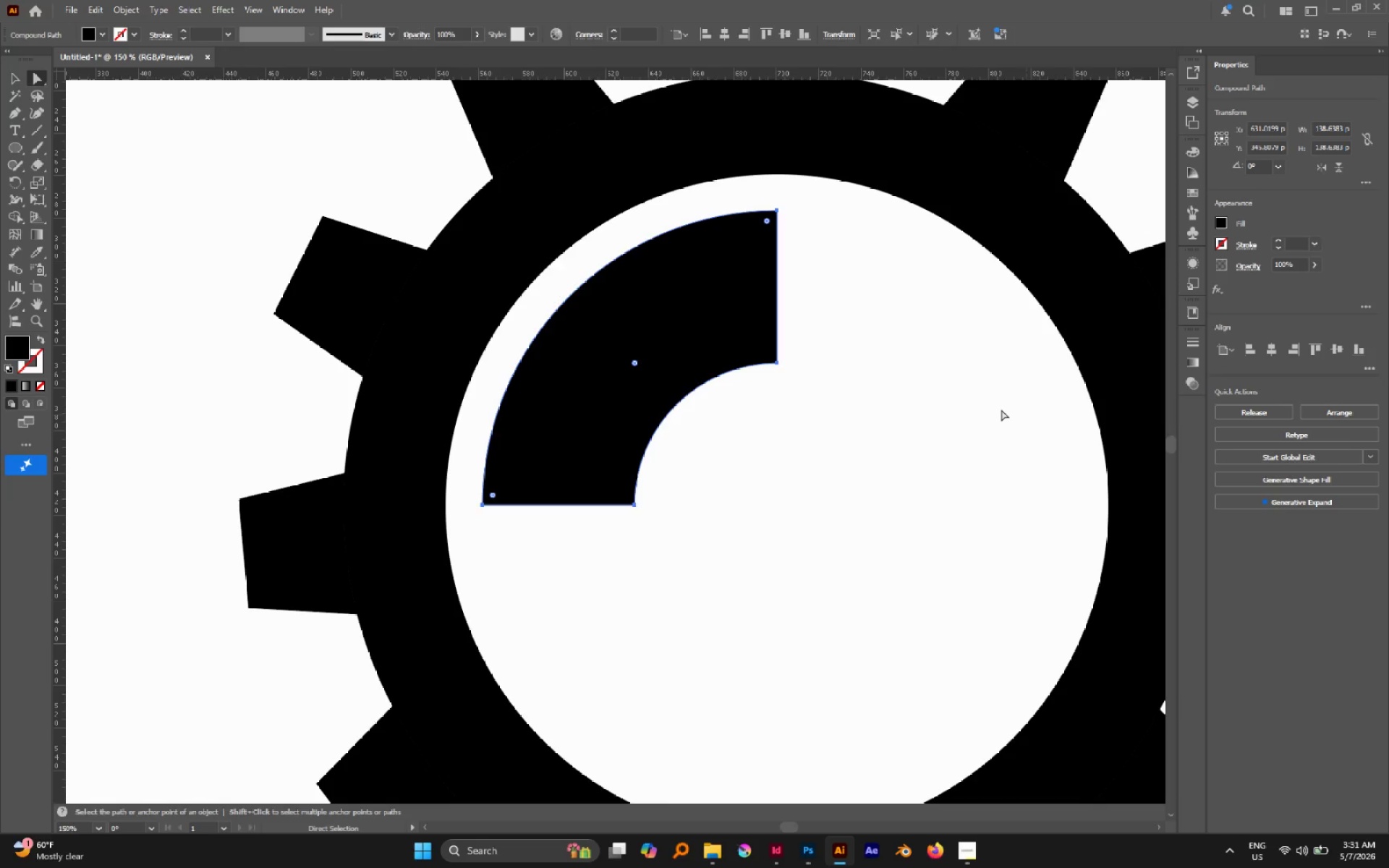 
right_click([778, 309])
 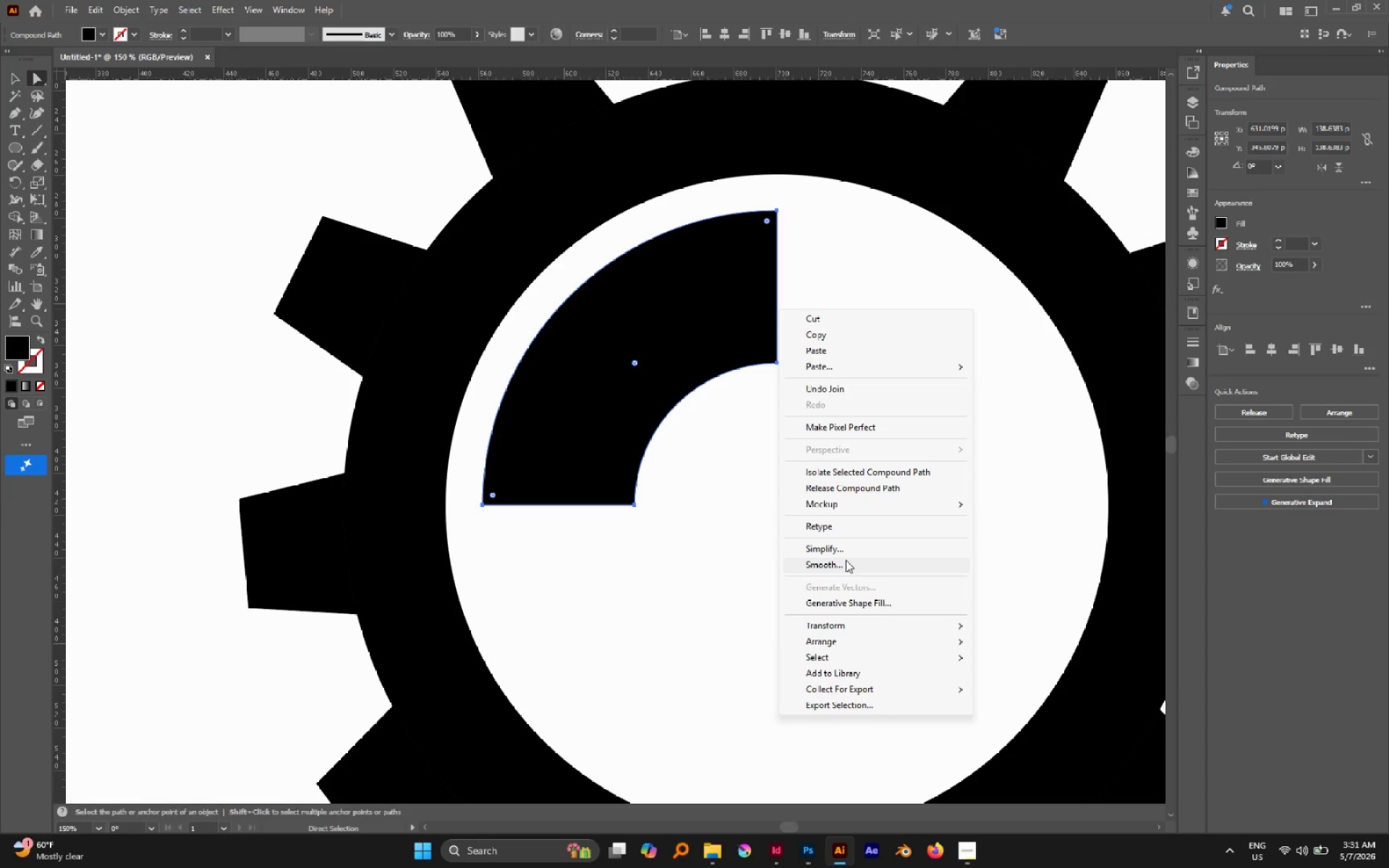 
left_click([846, 554])
 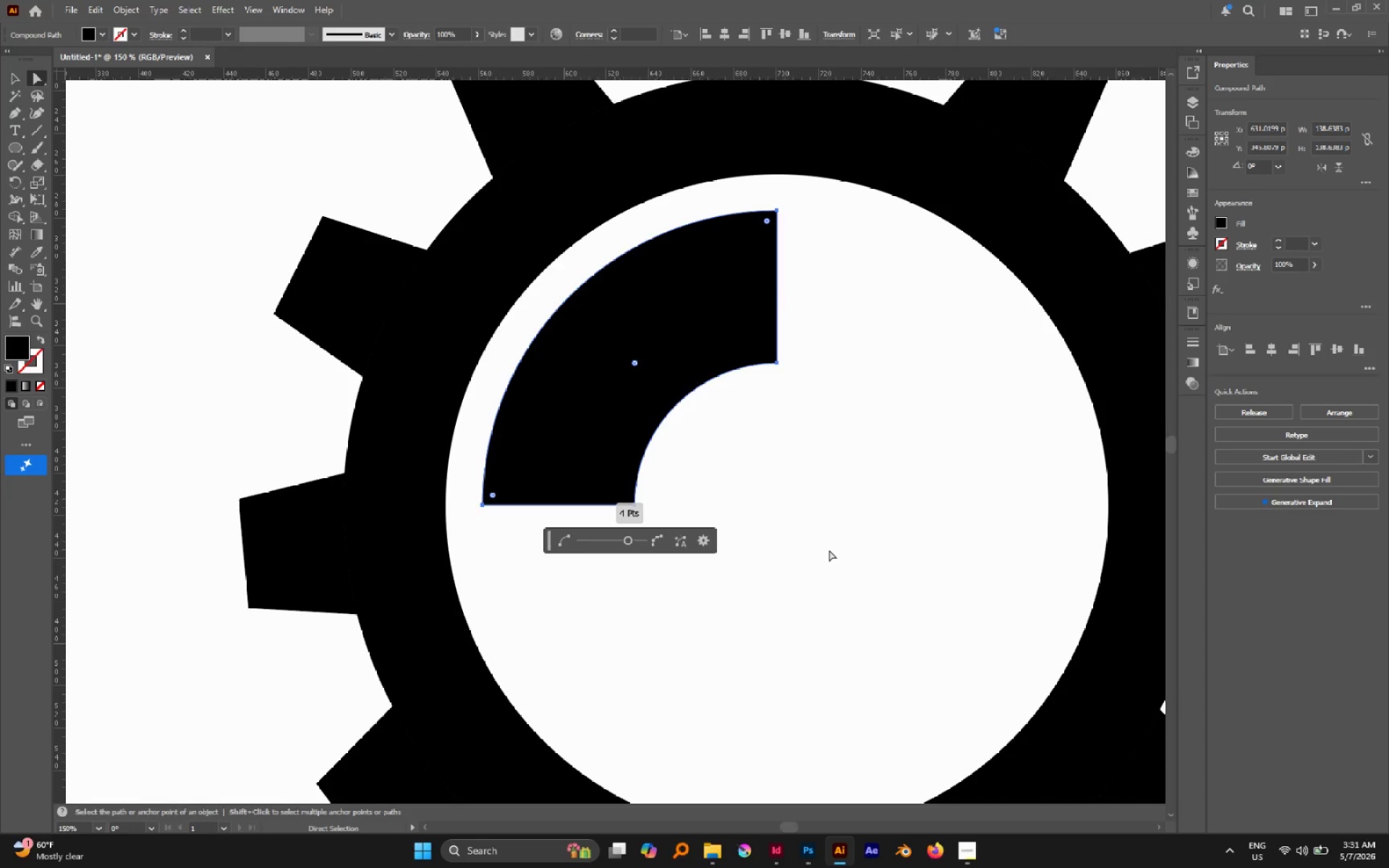 
left_click([829, 550])
 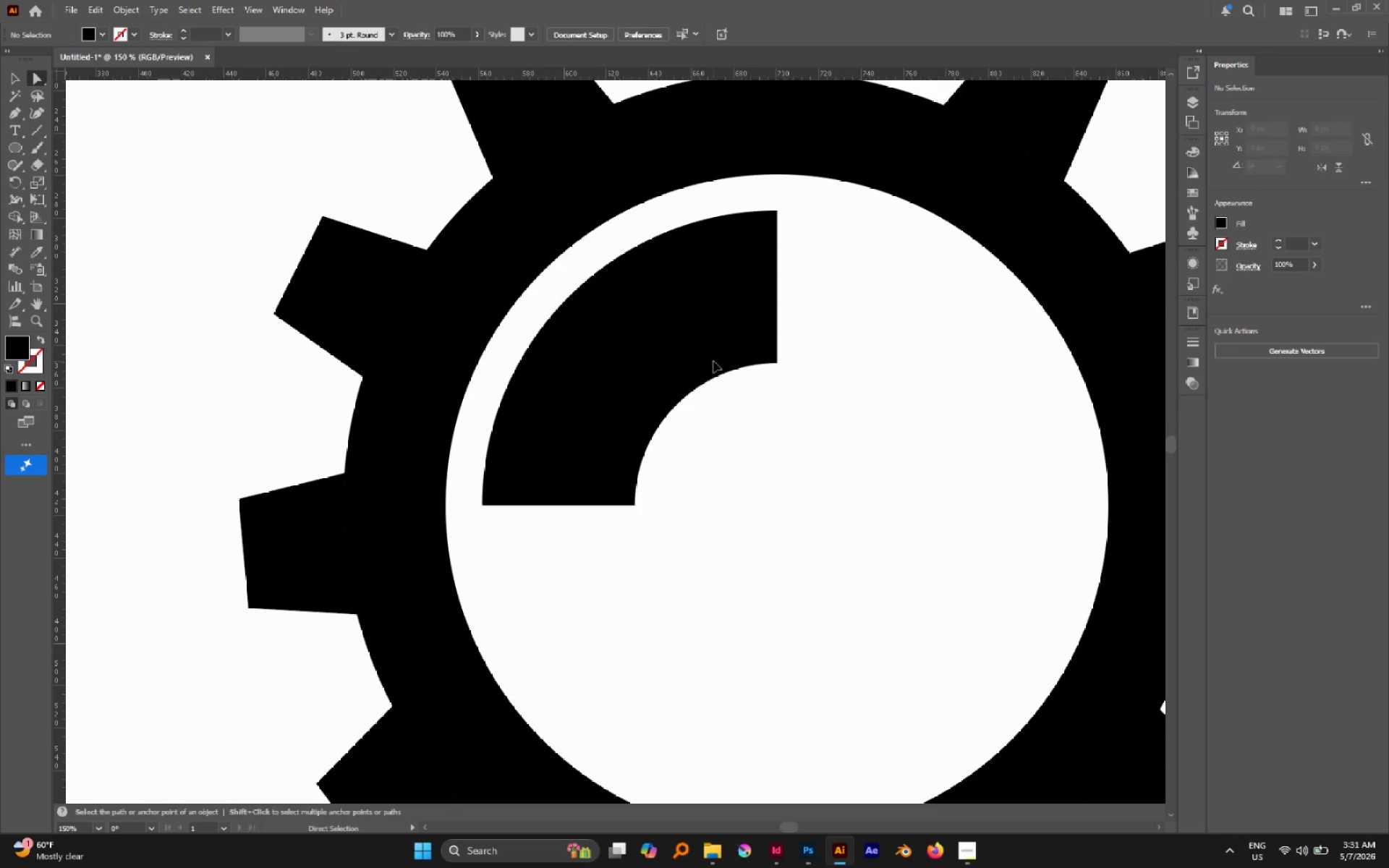 
double_click([713, 361])
 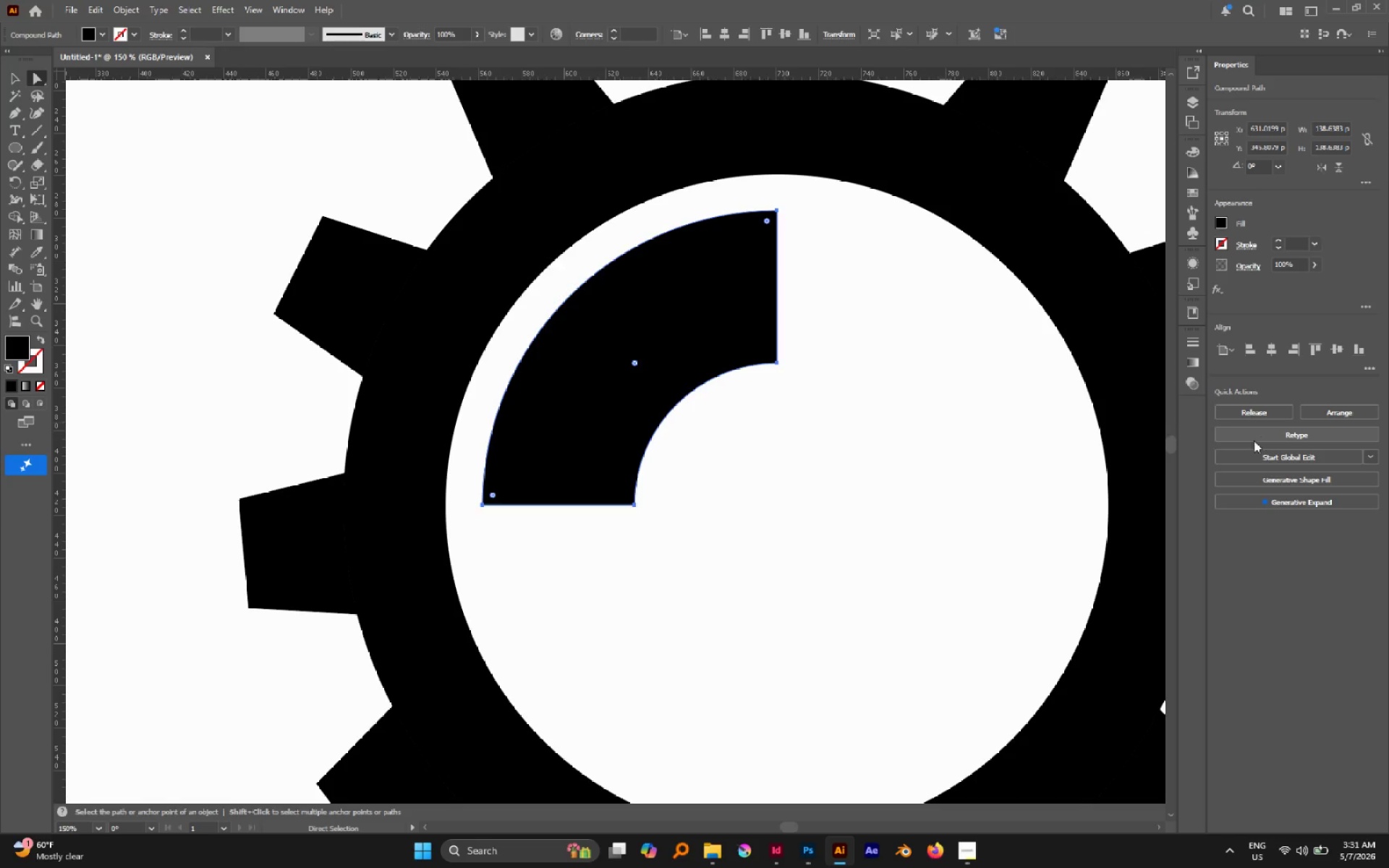 
left_click([1075, 443])
 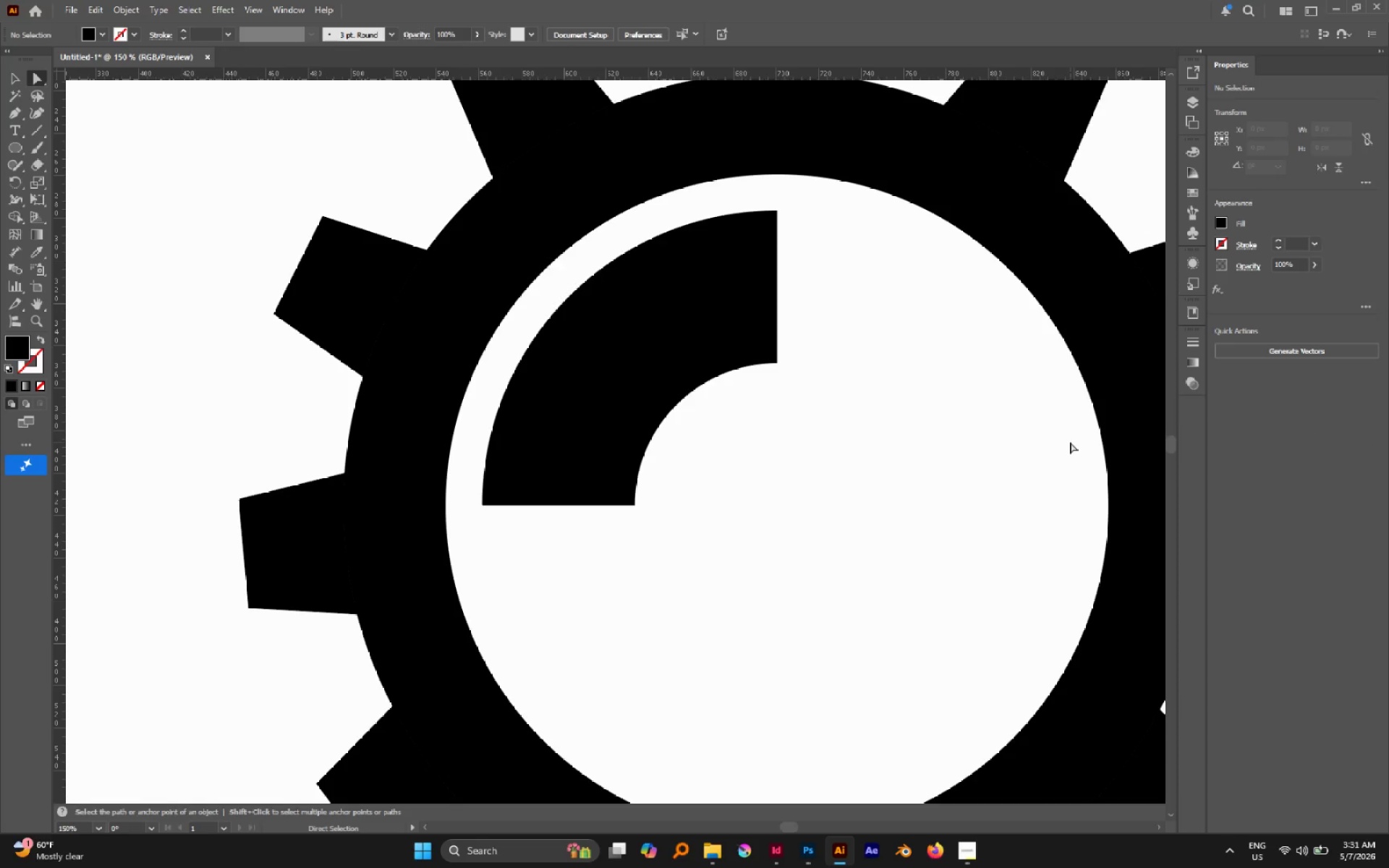 
key(V)
 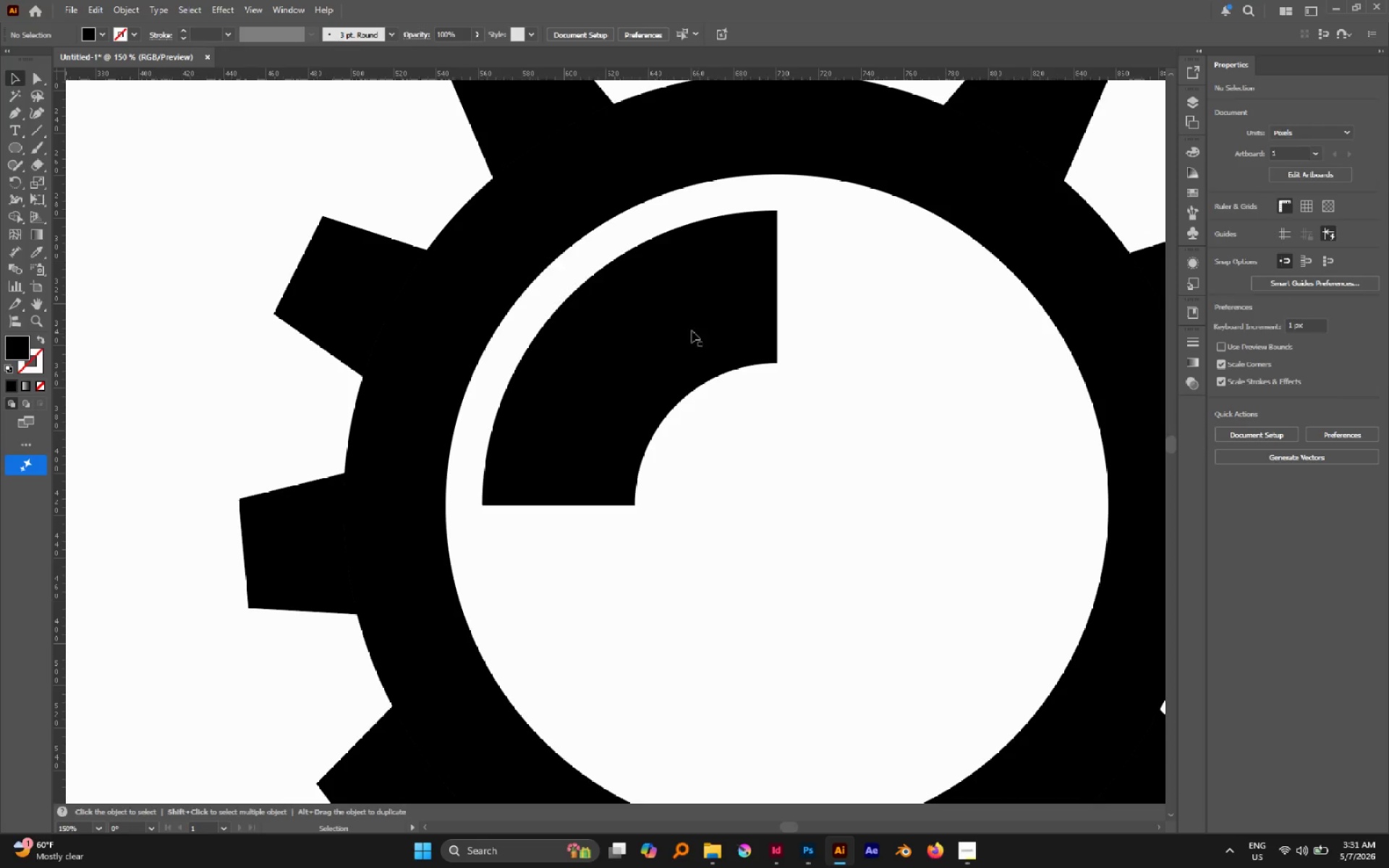 
double_click([691, 330])
 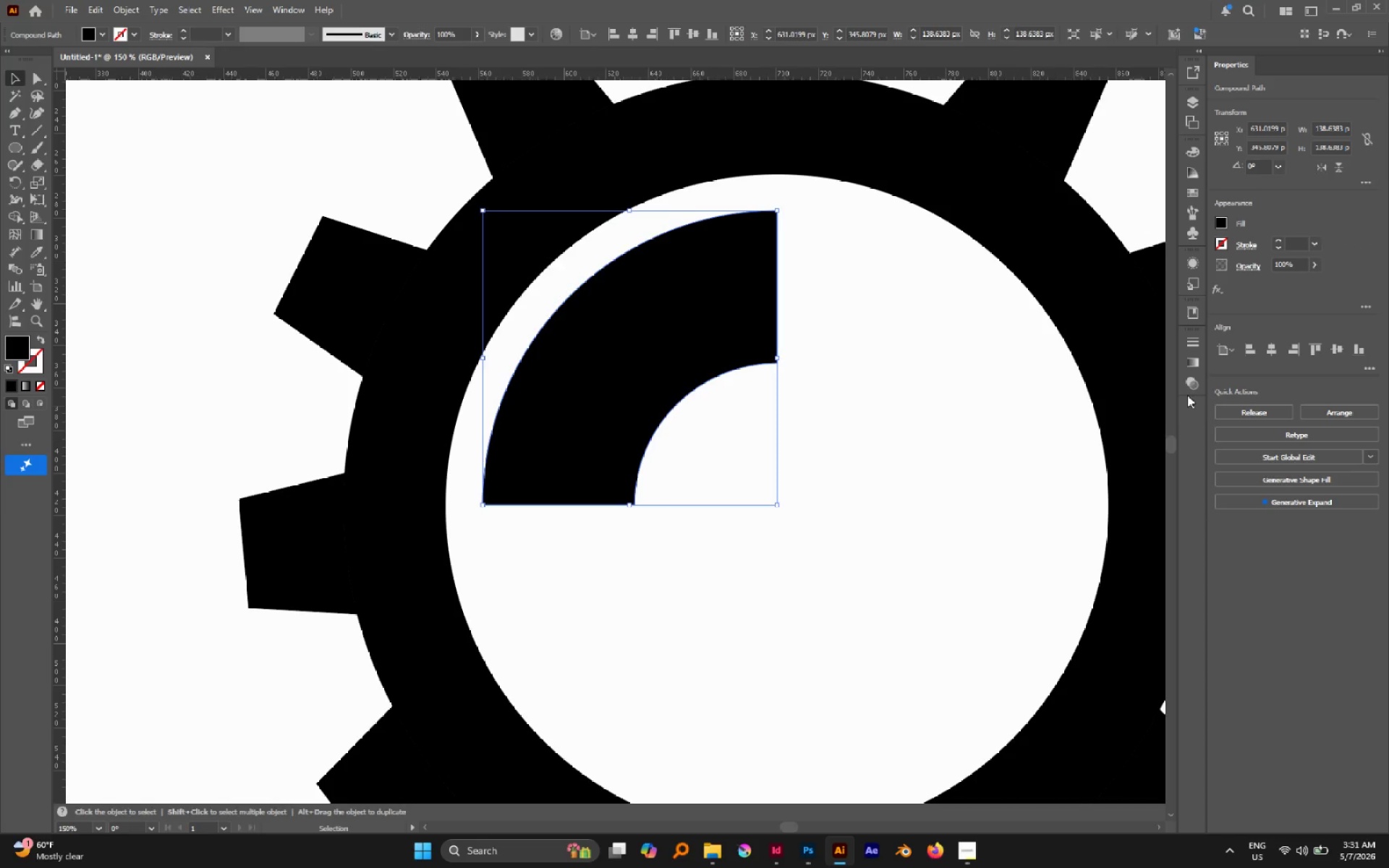 
left_click([127, 14])
 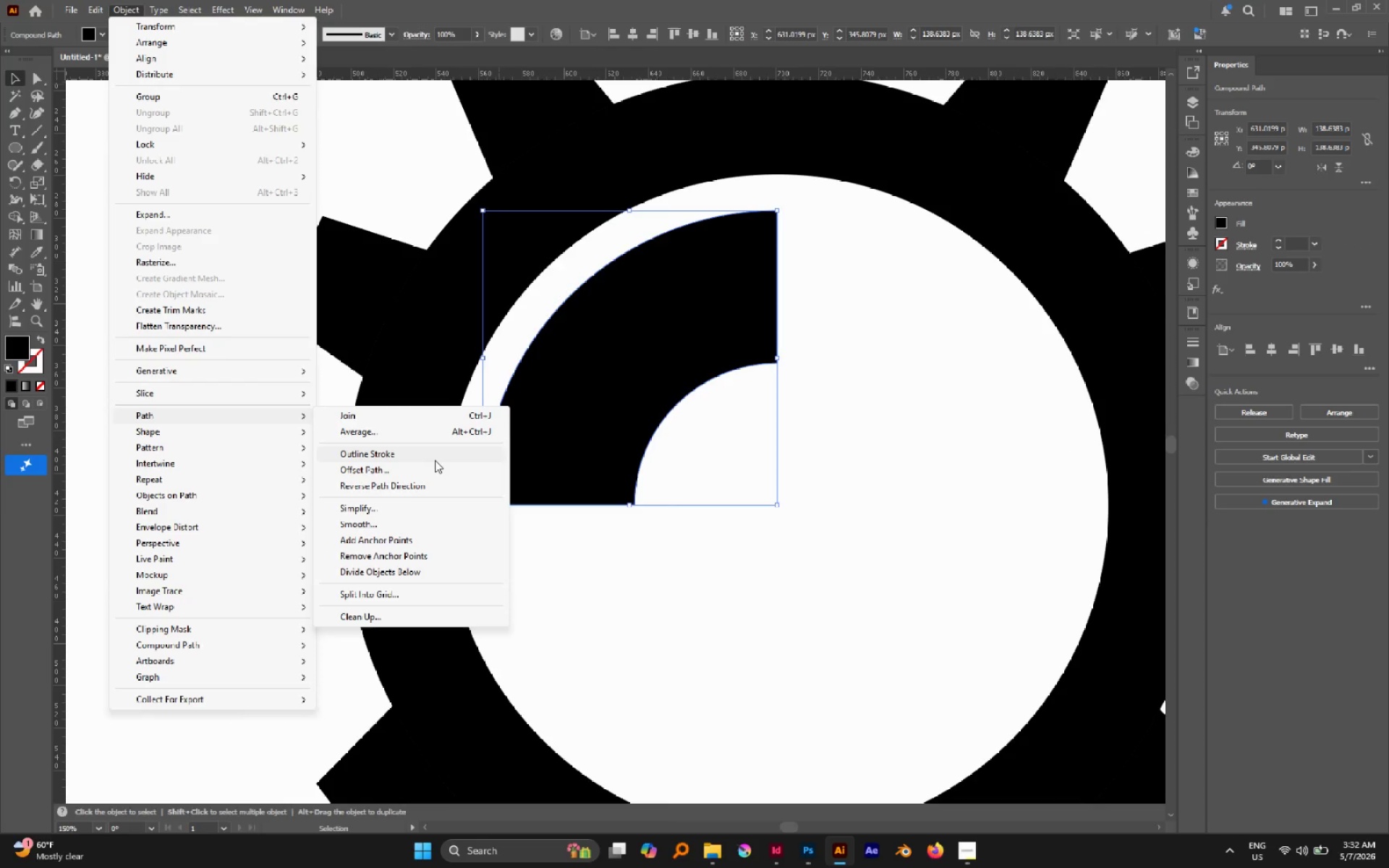 
left_click([423, 467])
 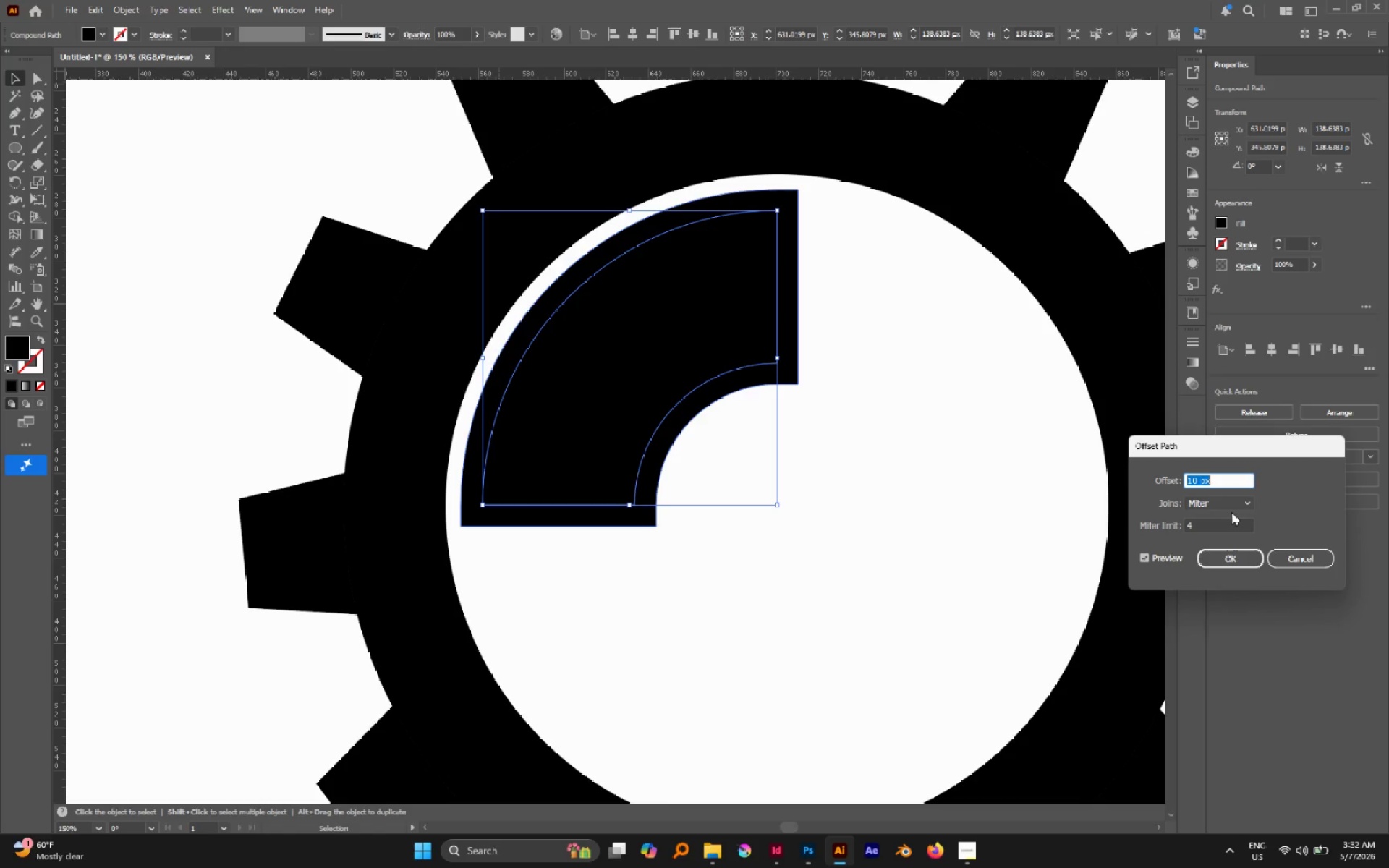 
scroll: coordinate [1210, 475], scroll_direction: down, amount: 37.0
 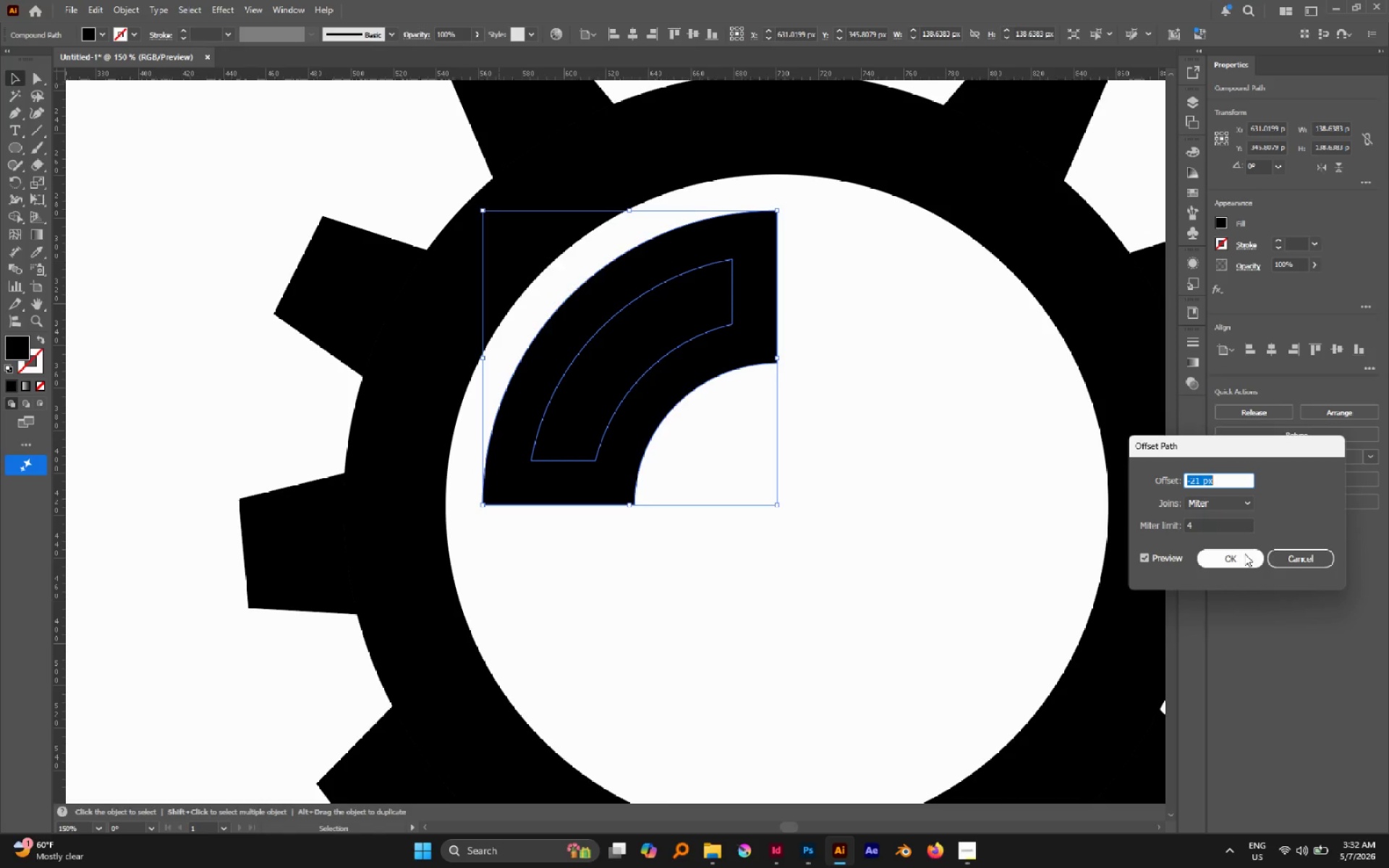 
left_click([1244, 553])
 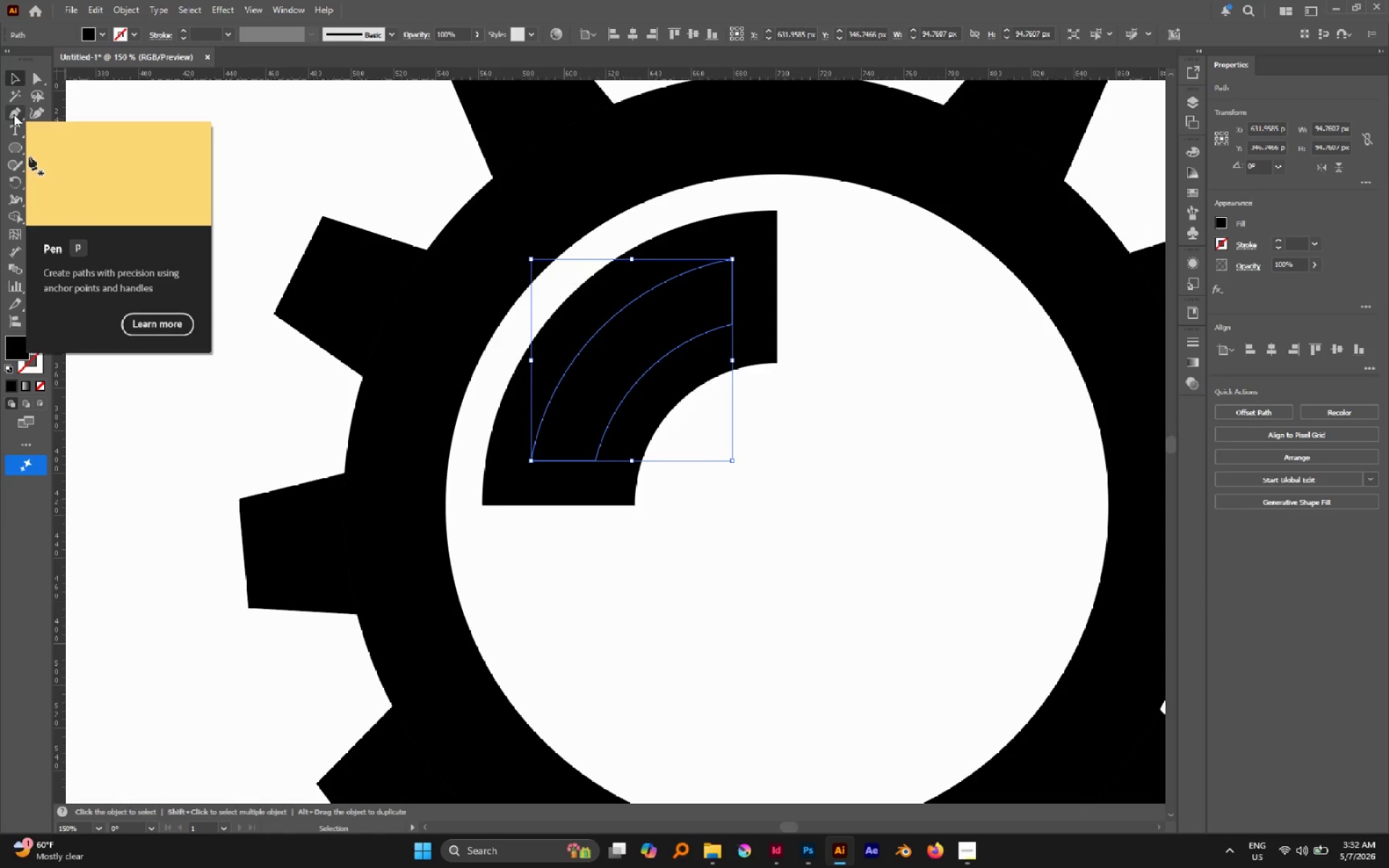 
left_click([14, 114])
 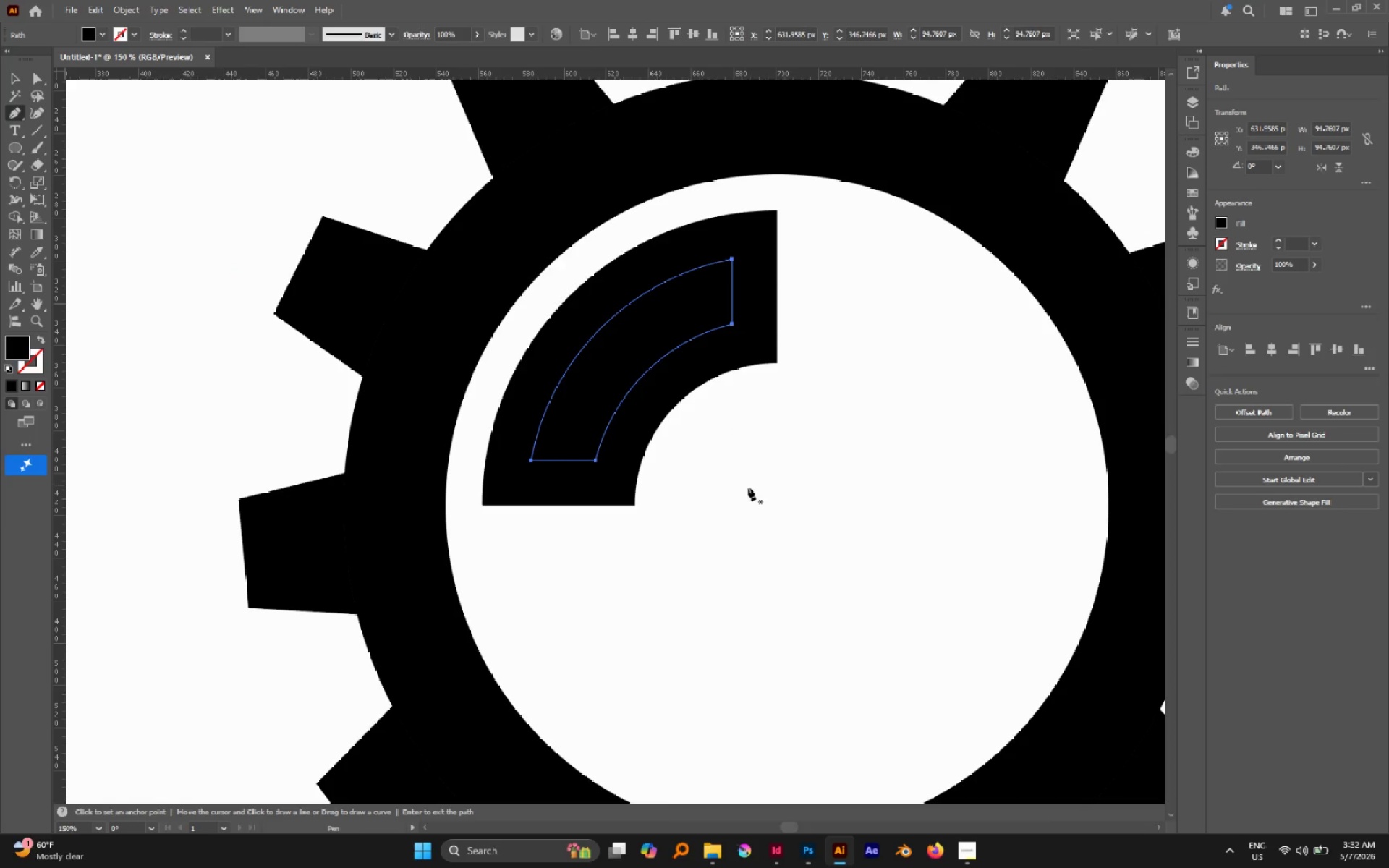 
left_click([751, 488])
 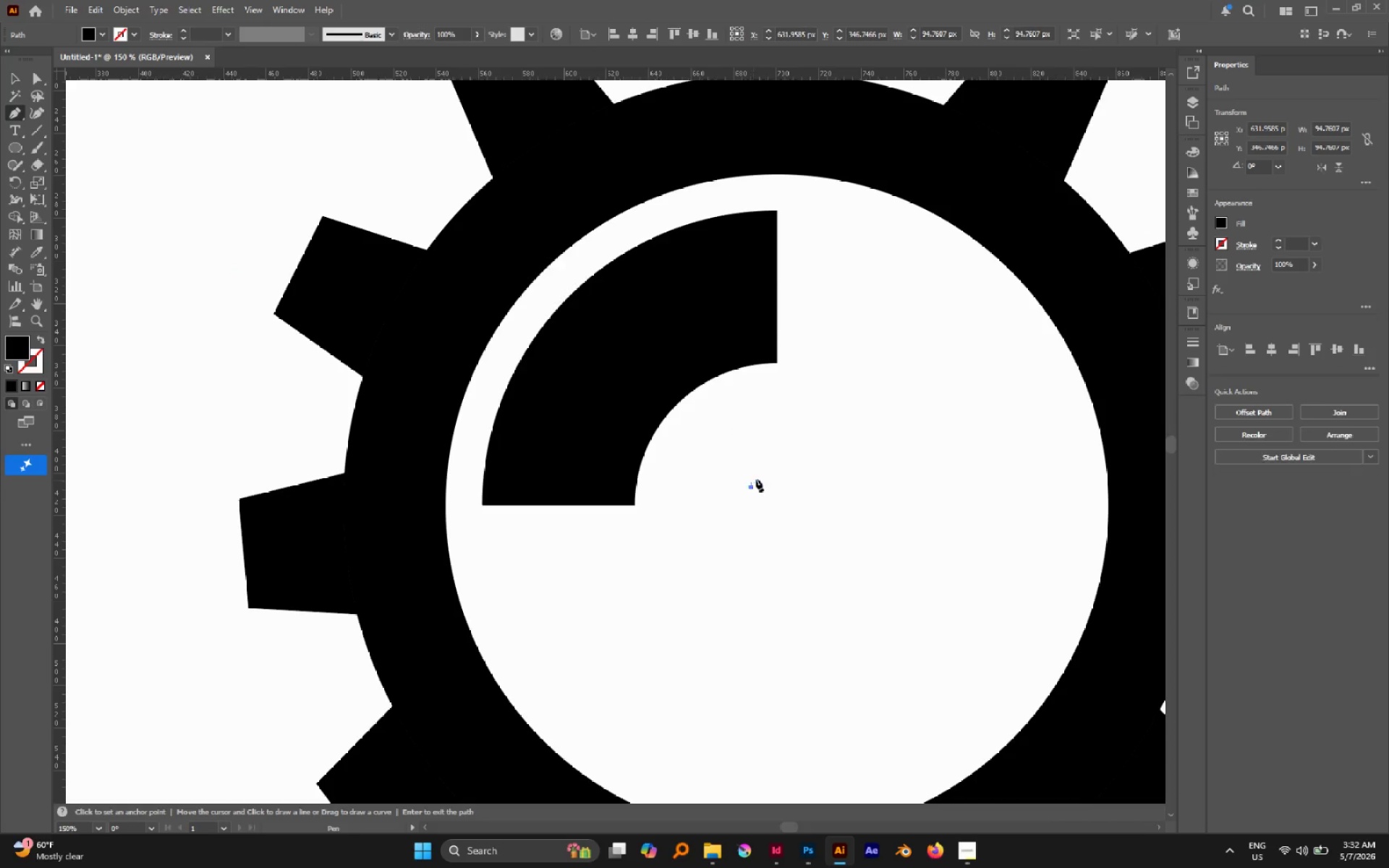 
hold_key(key=ShiftLeft, duration=1.24)
left_click([917, 320])
 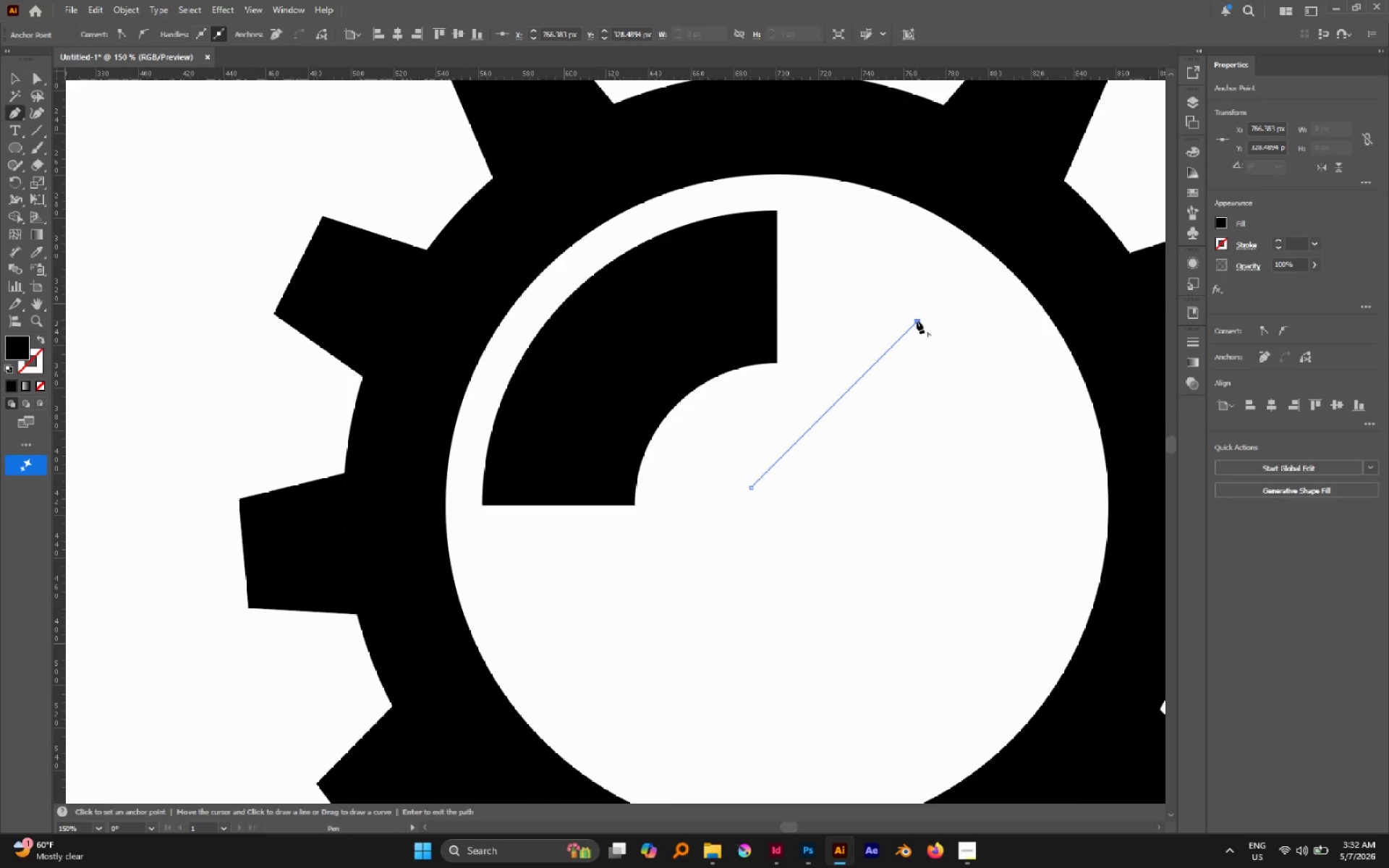 
key(V)
 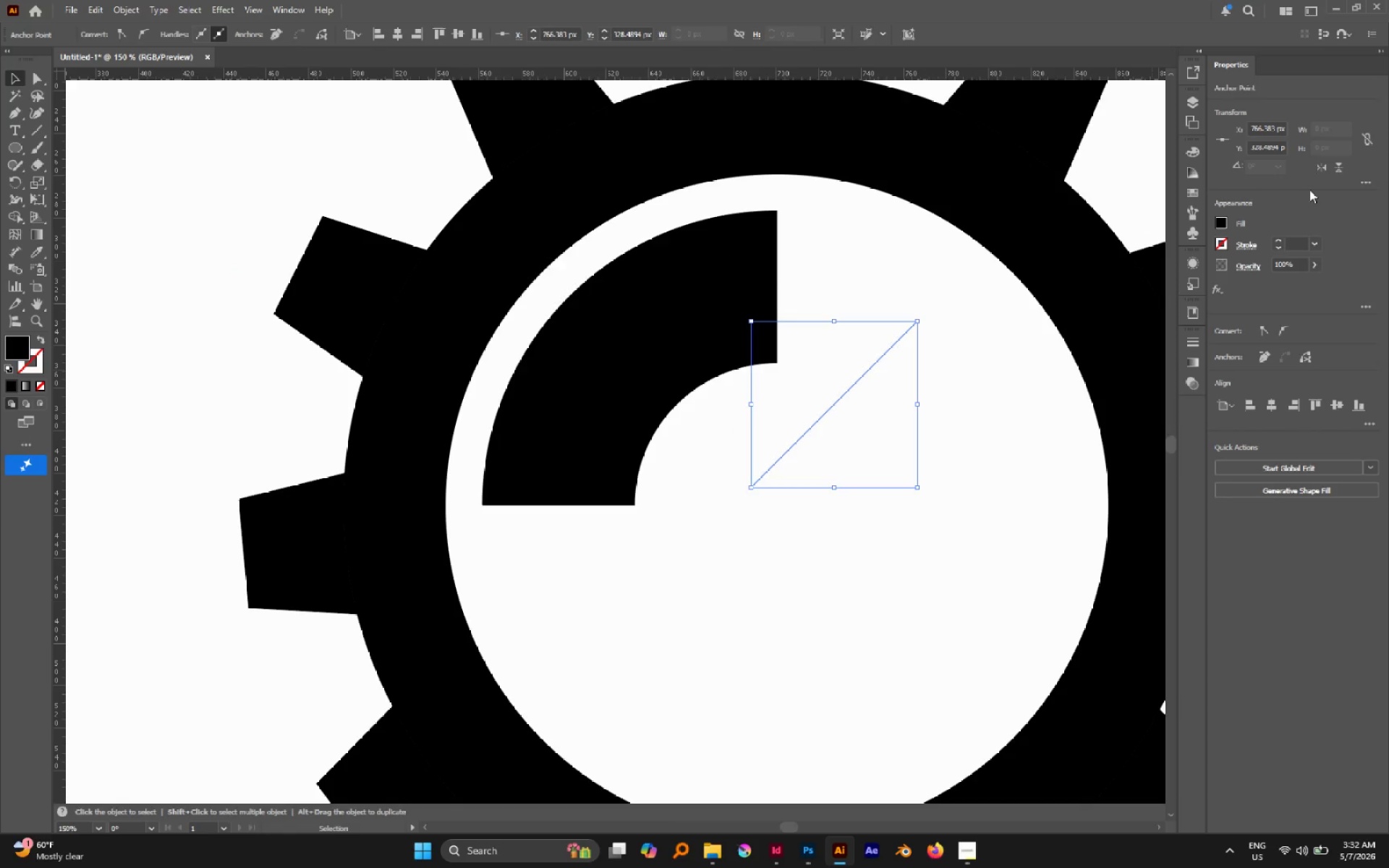 
left_click([1319, 174])
 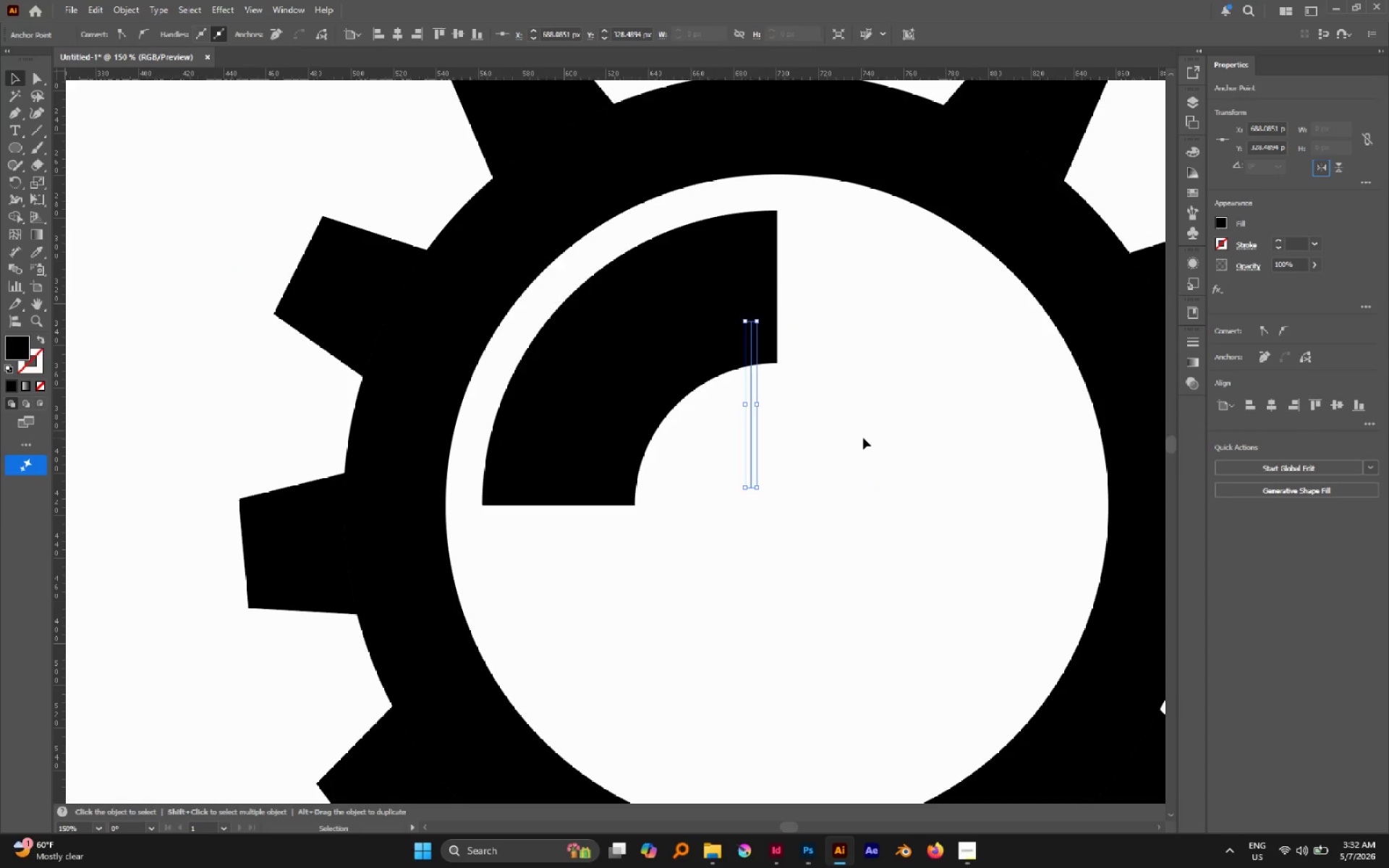 
key(Control+Z)
 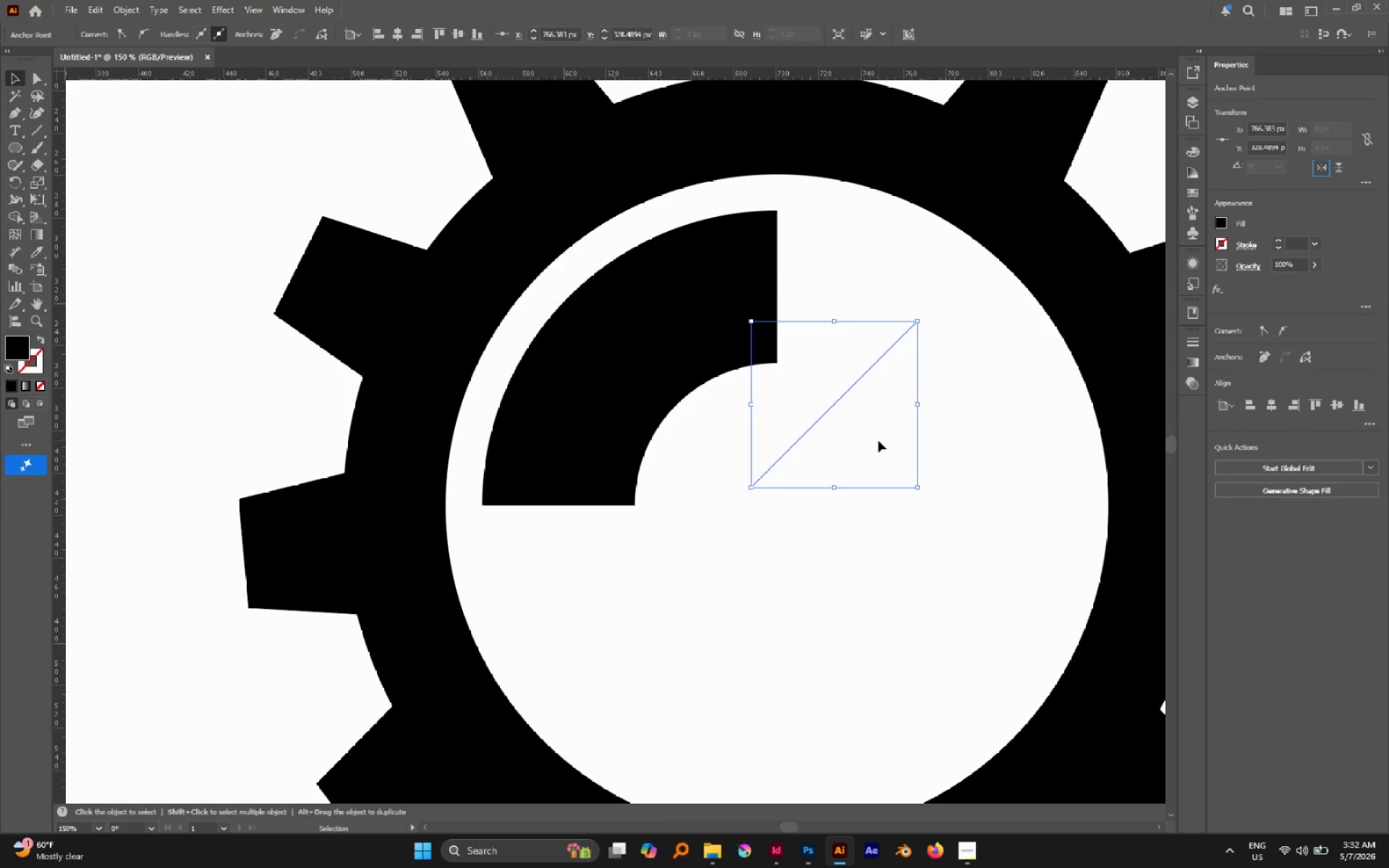 
left_click([878, 441])
 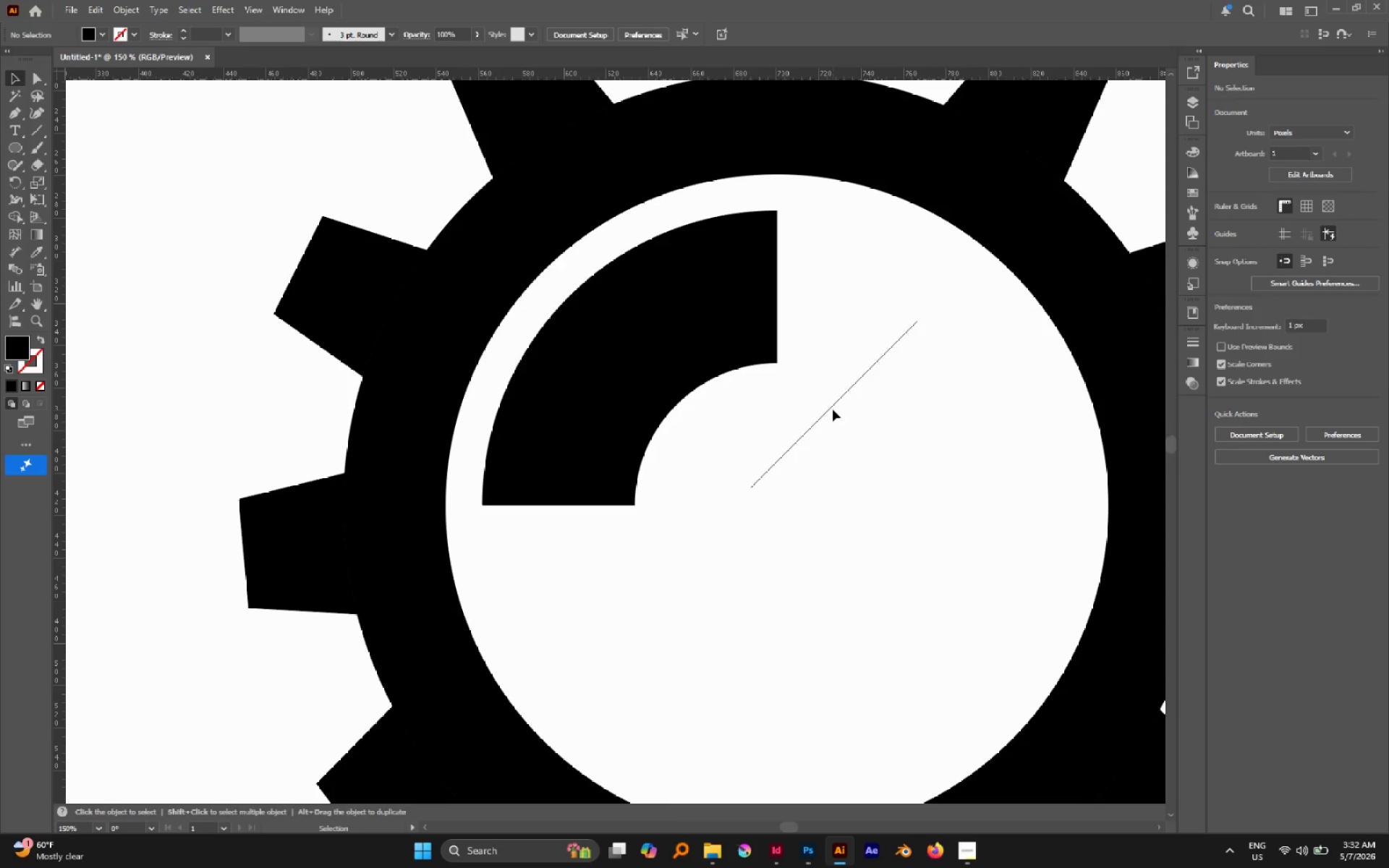 
left_click([832, 409])
 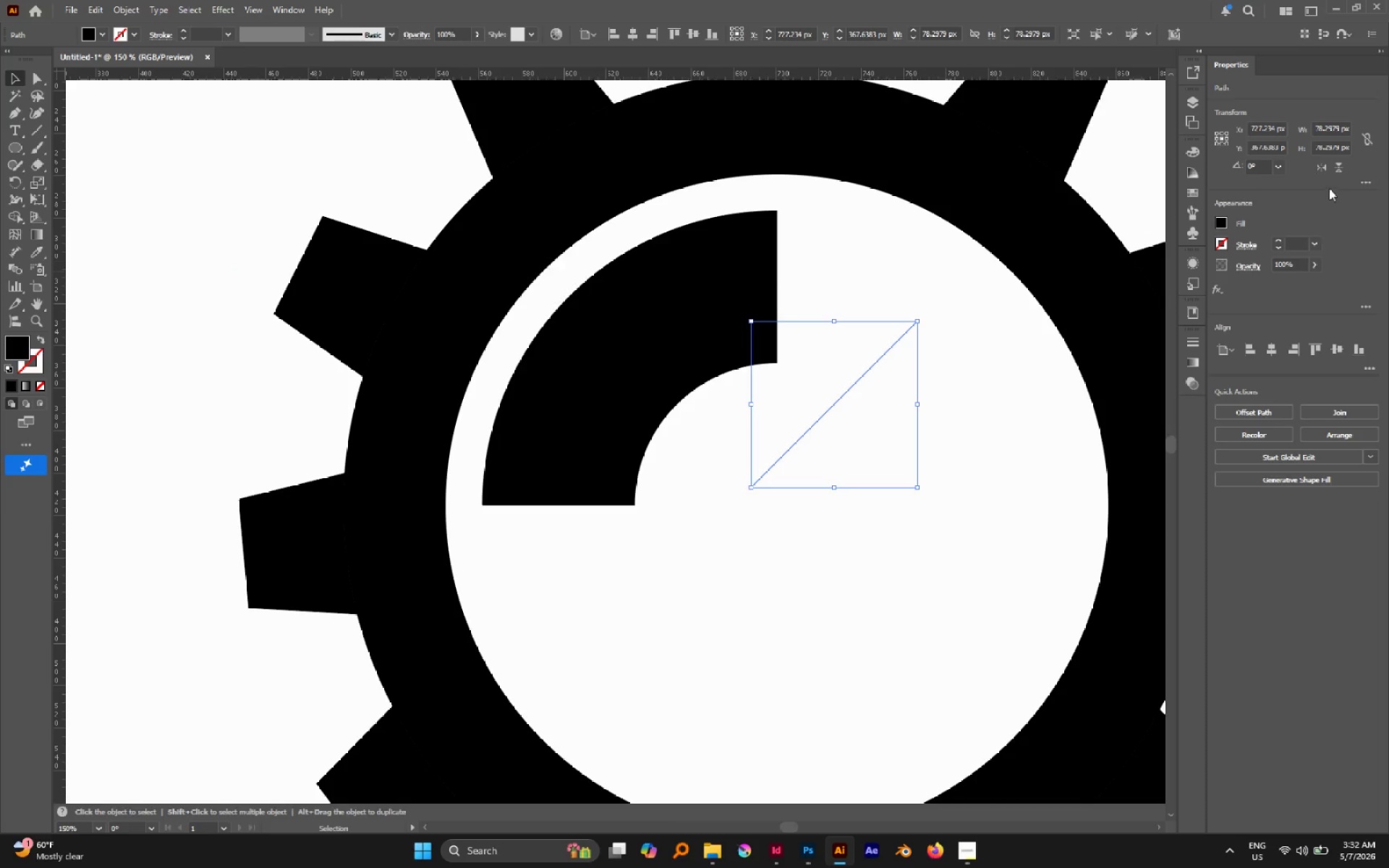 
left_click([1316, 169])
 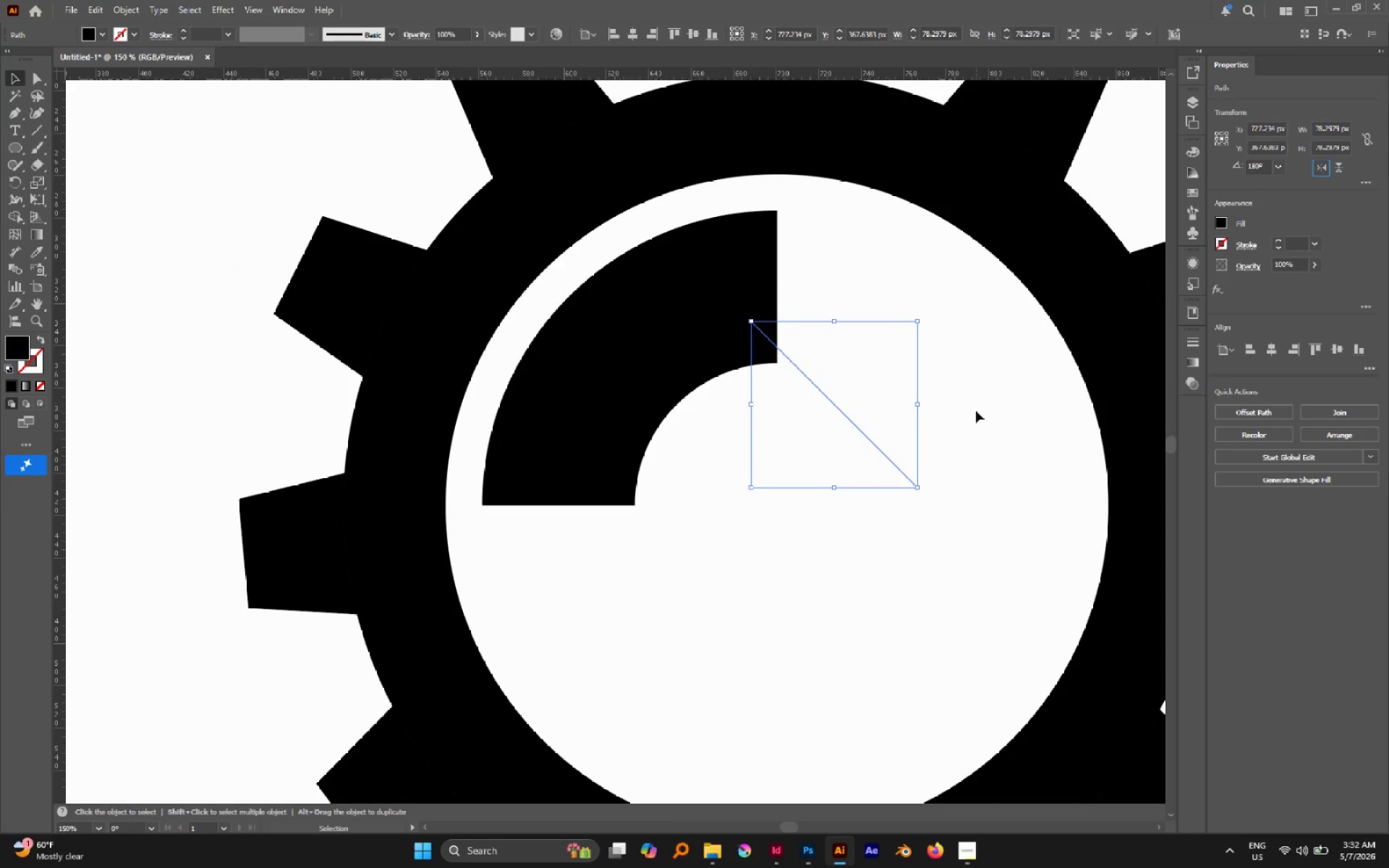 
key(I)
 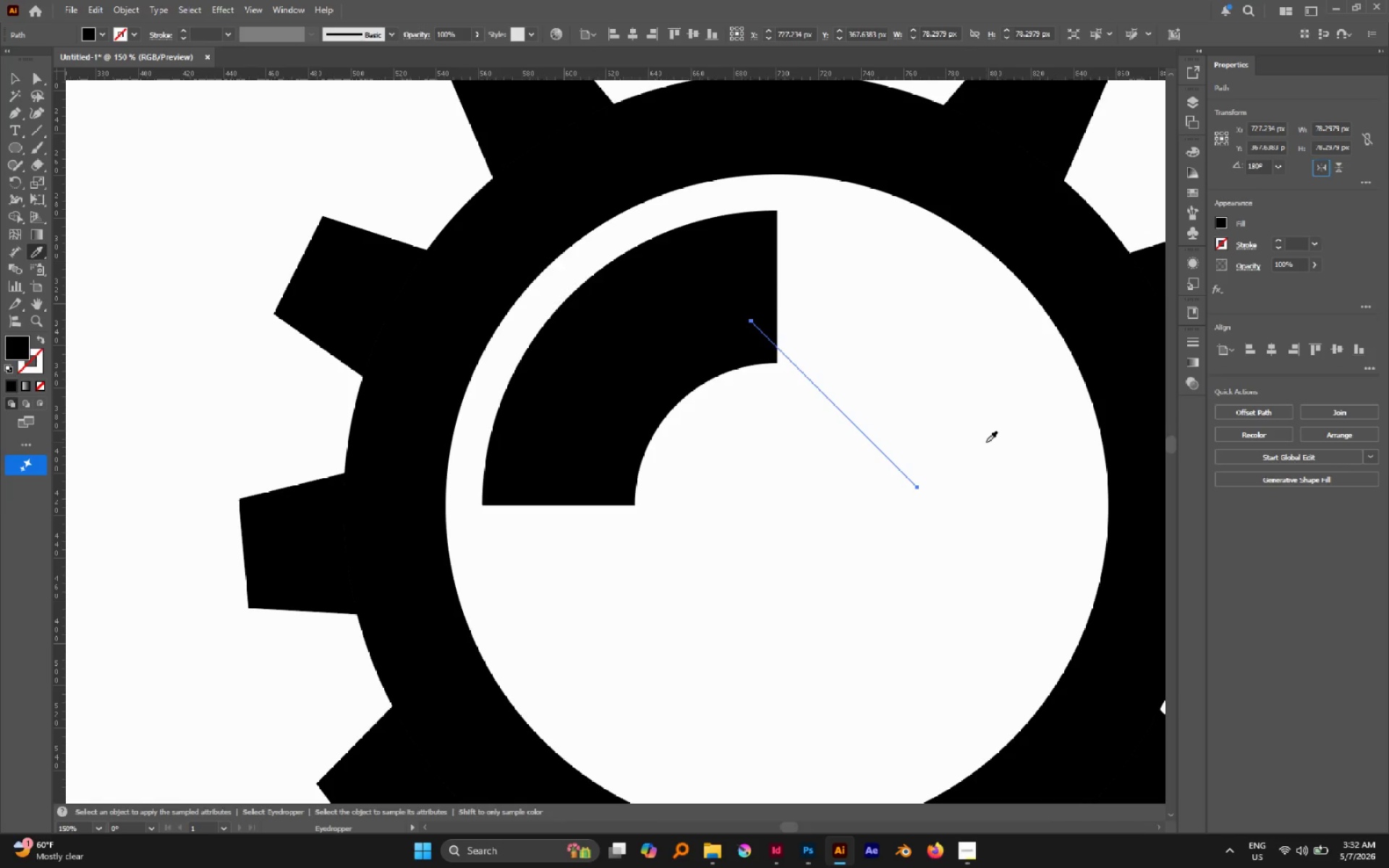 
left_click([986, 442])
 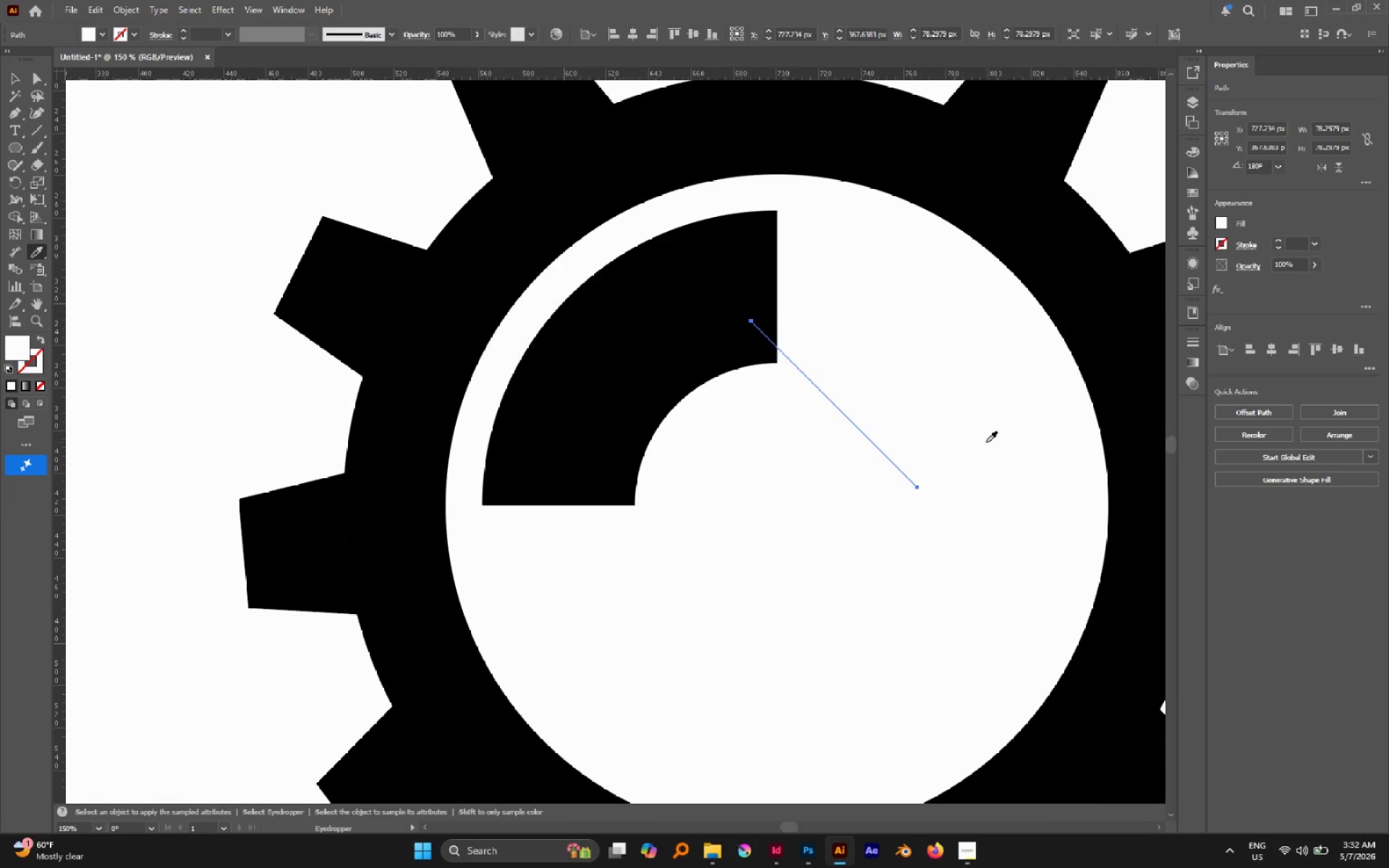 
type(Xv)
 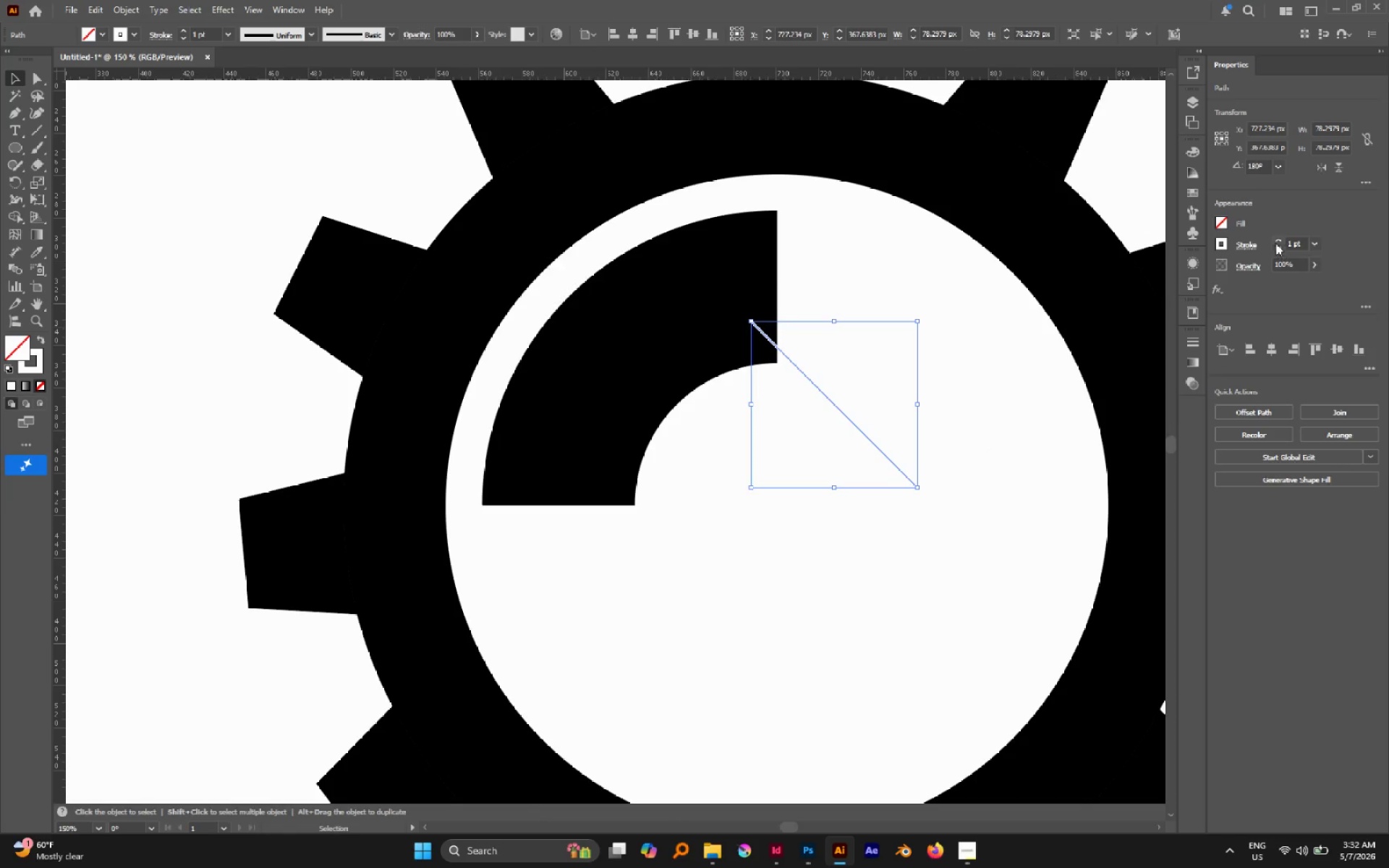 
double_click([1275, 241])
 